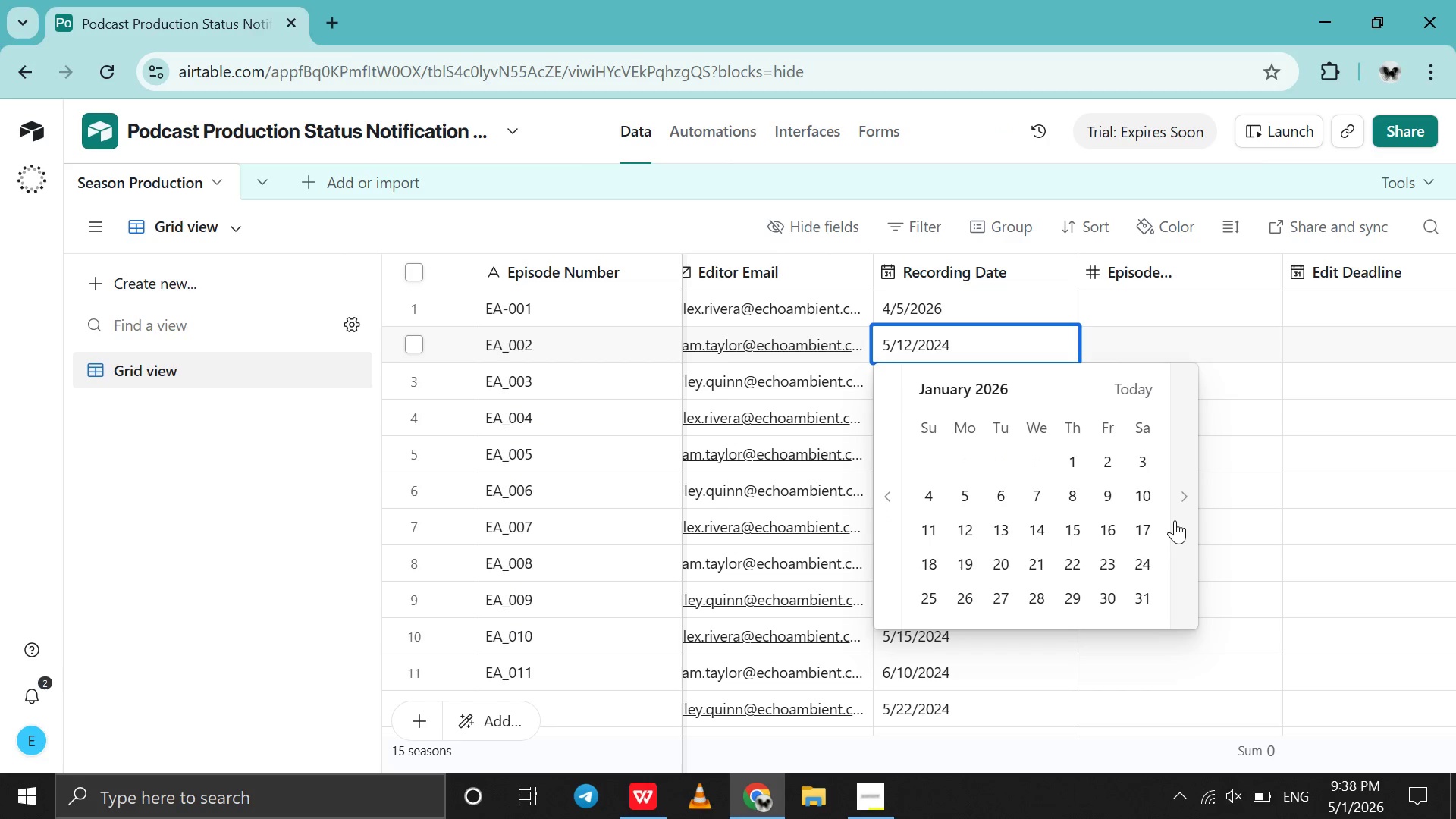 
left_click([1175, 520])
 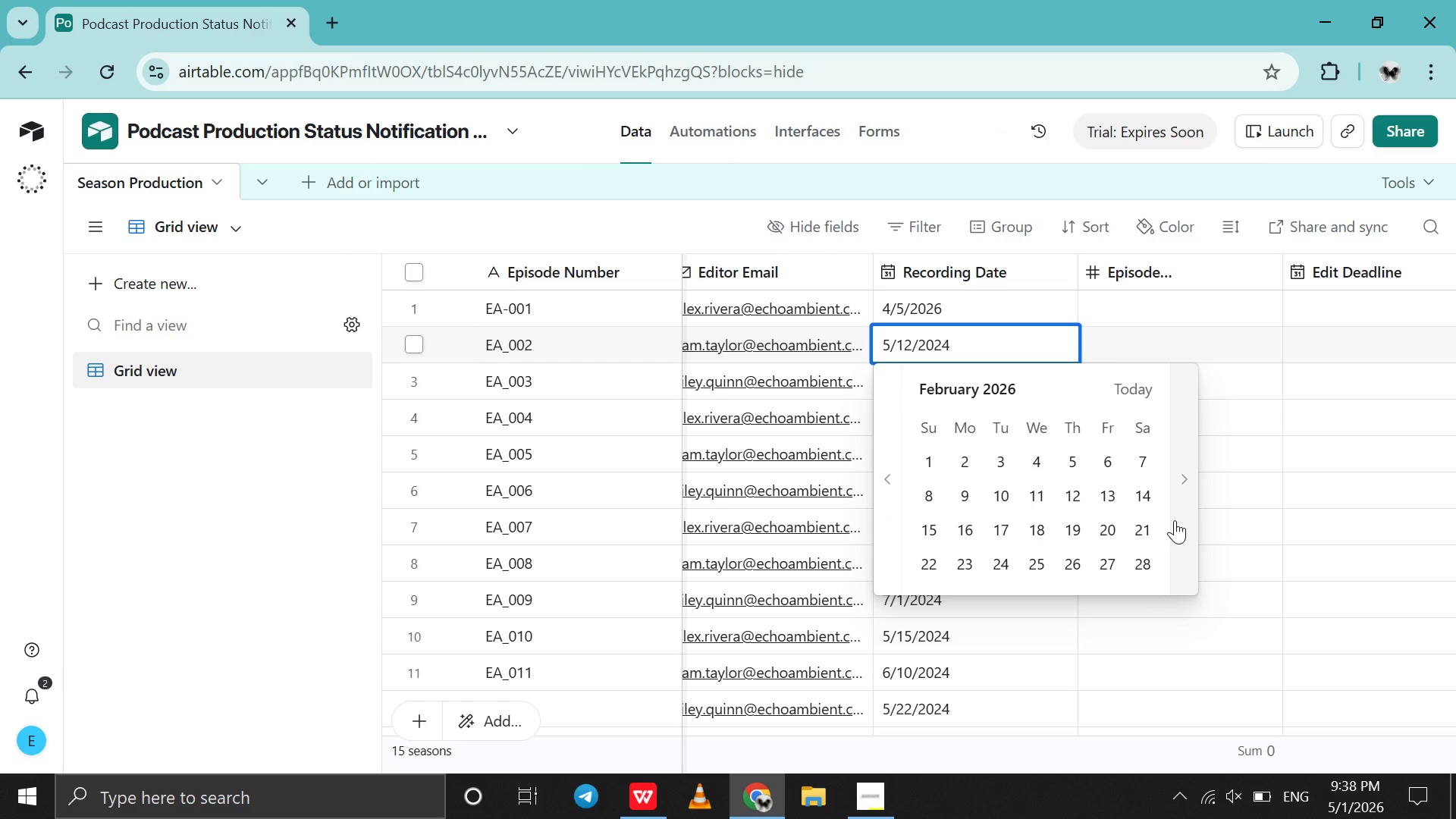 
double_click([1175, 520])
 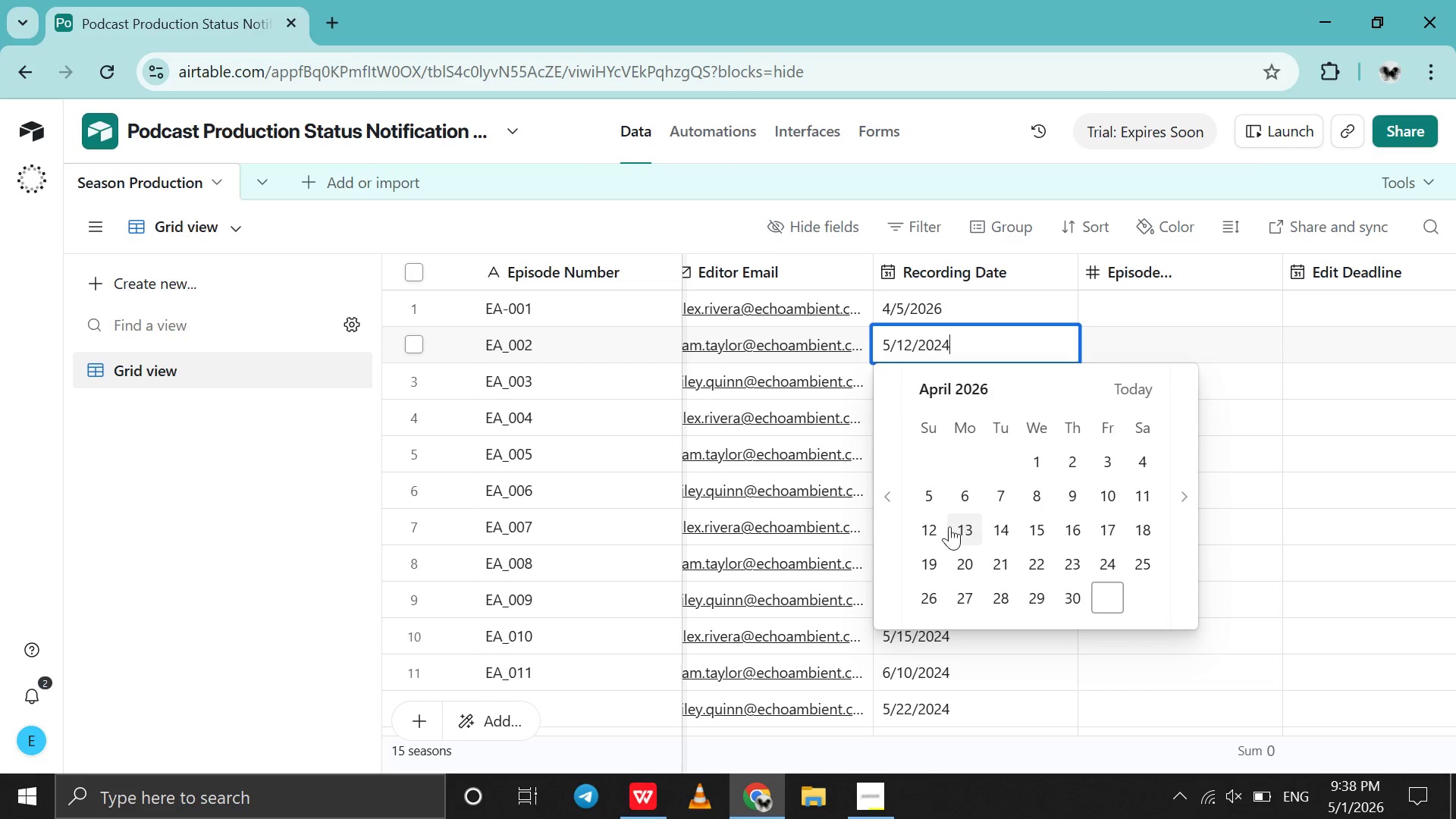 
left_click([945, 526])
 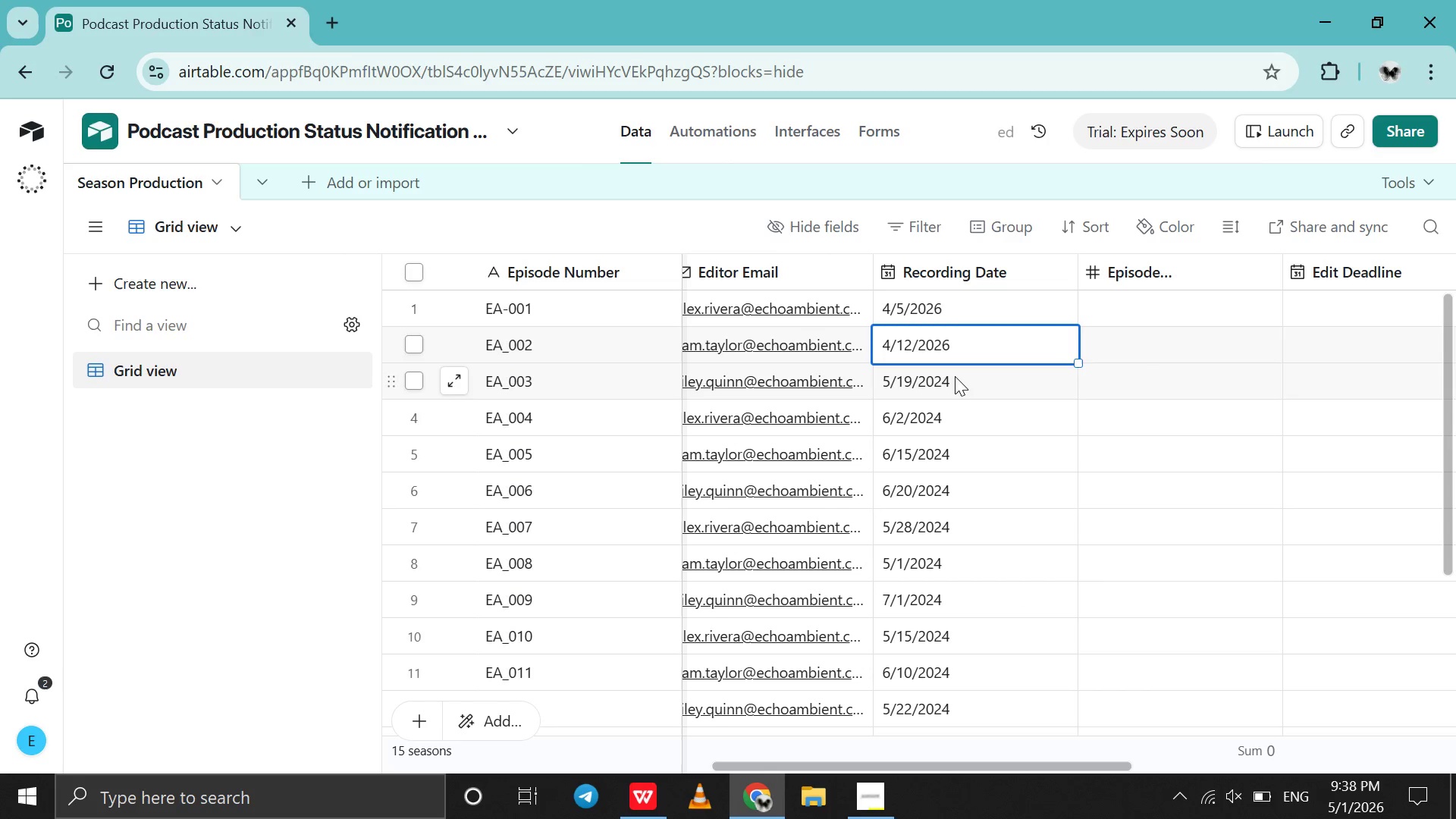 
double_click([955, 376])
 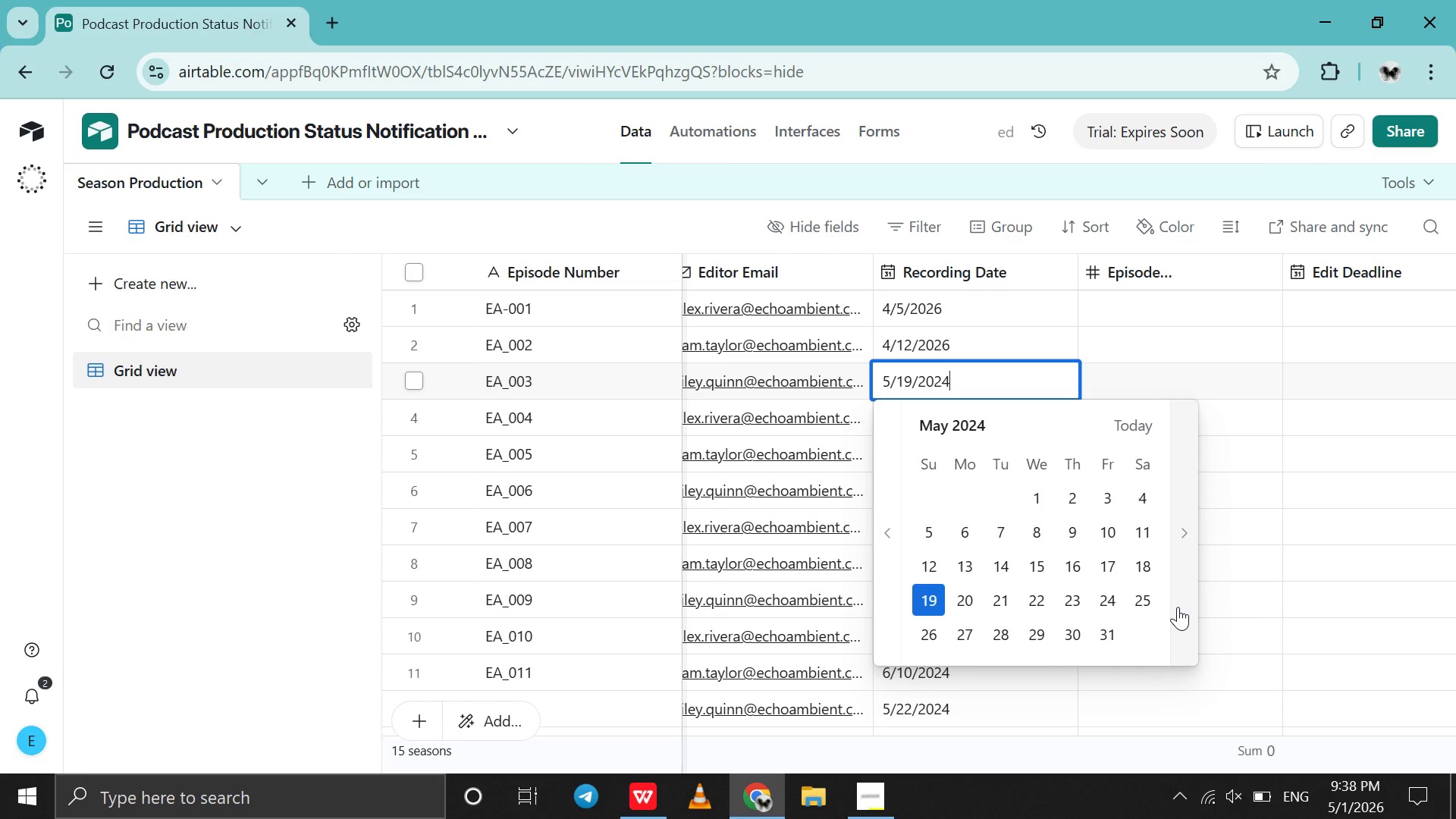 
double_click([1178, 607])
 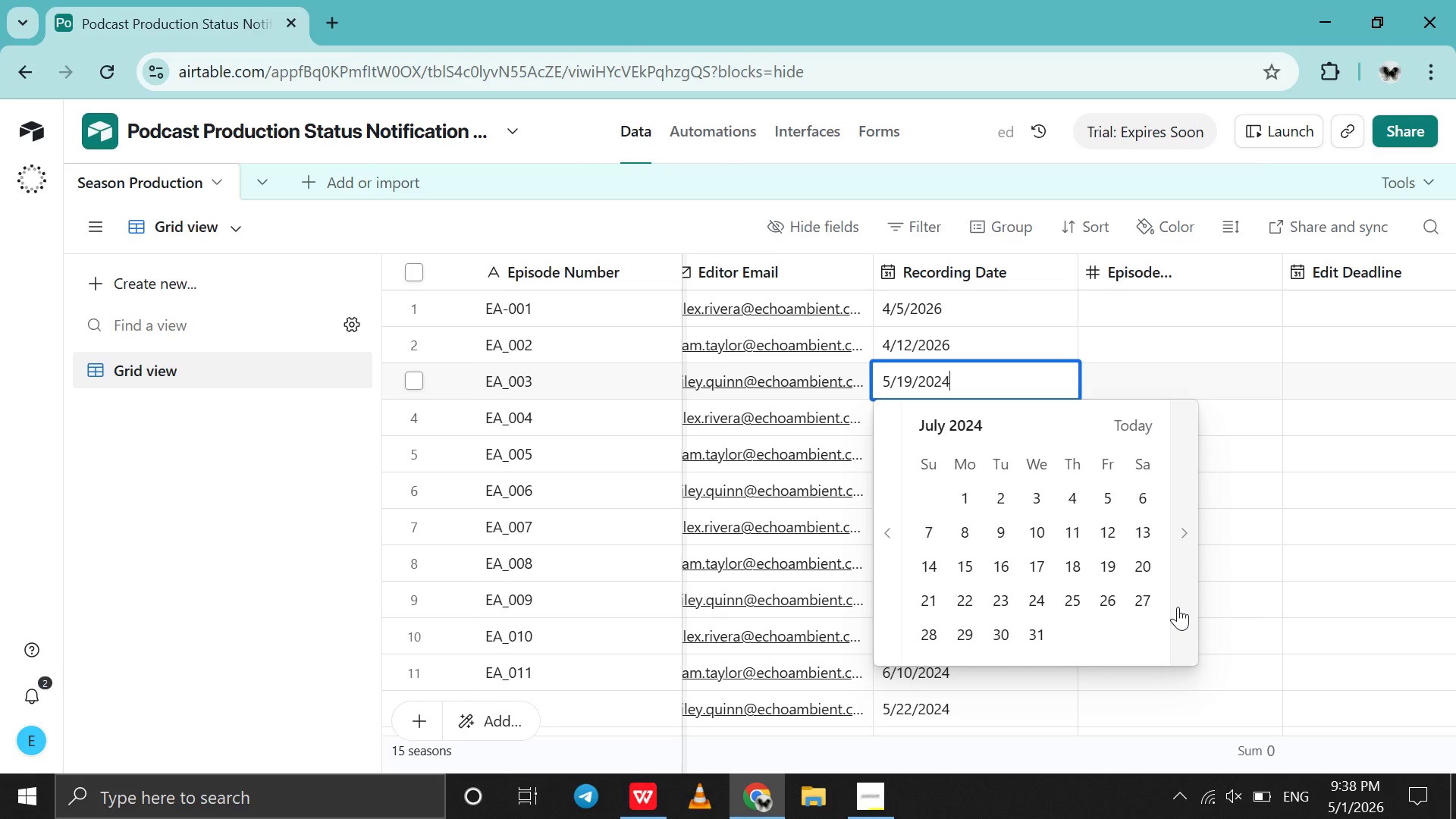 
triple_click([1178, 607])
 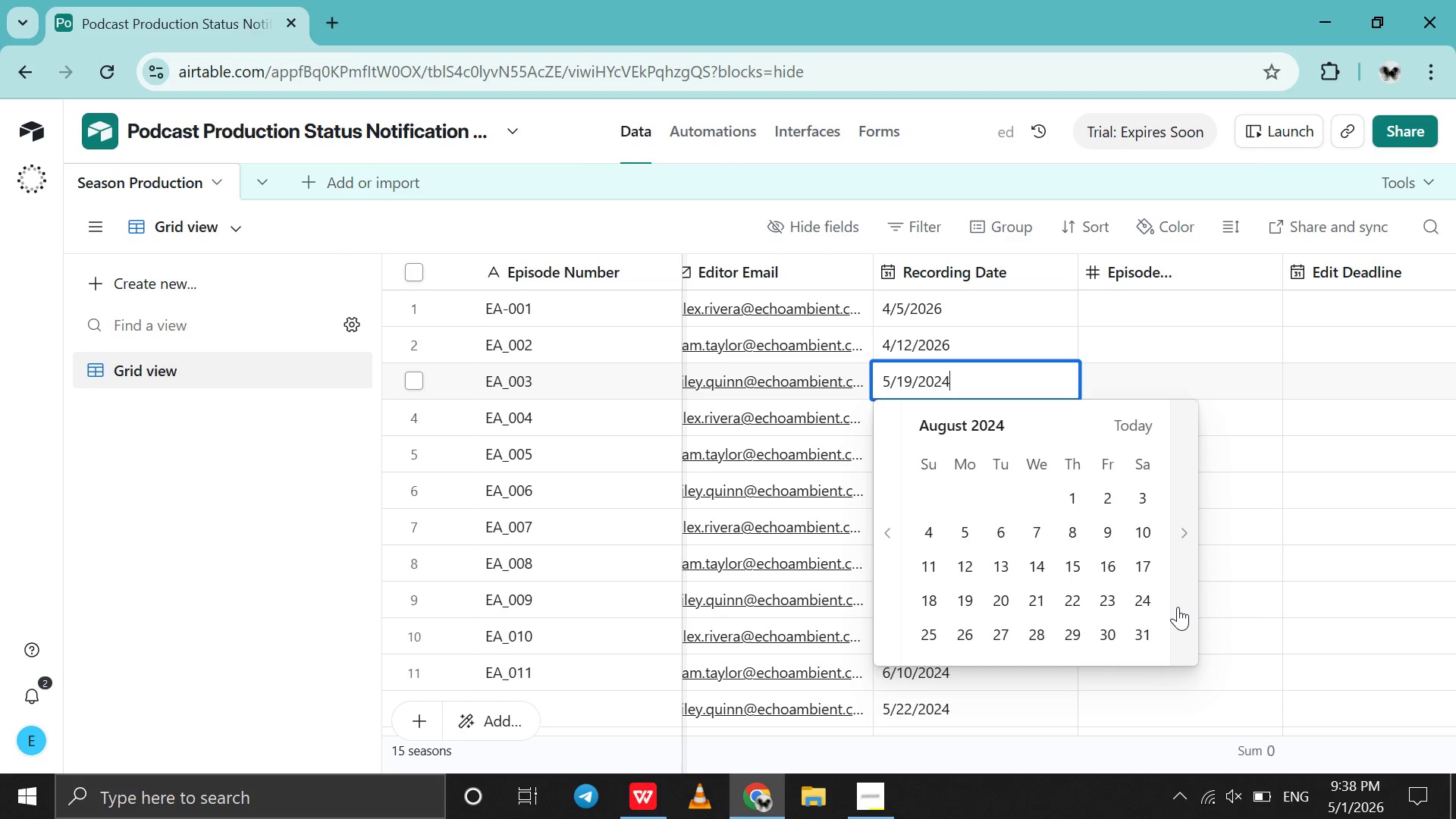 
triple_click([1178, 607])
 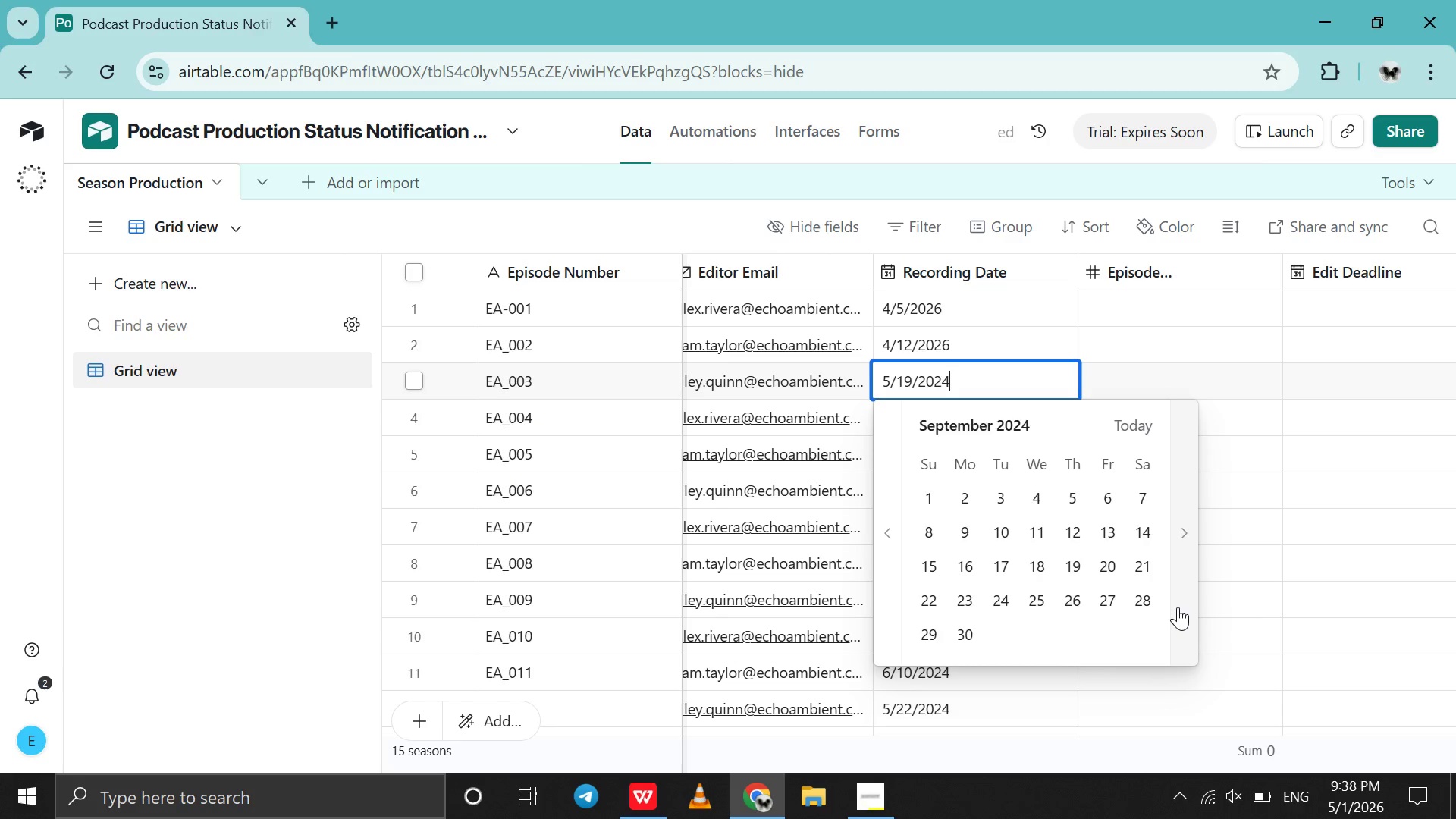 
triple_click([1178, 607])
 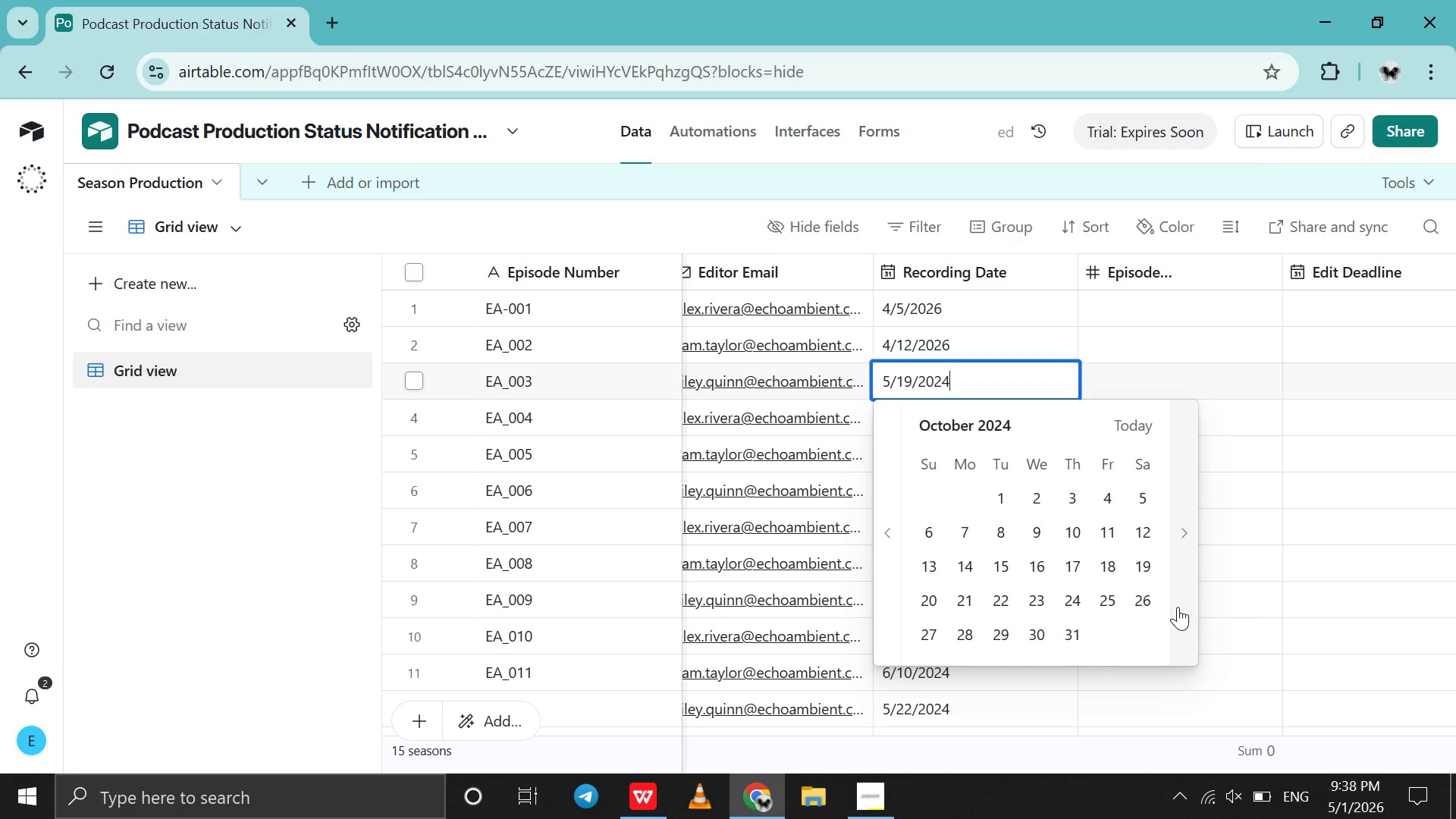 
triple_click([1178, 607])
 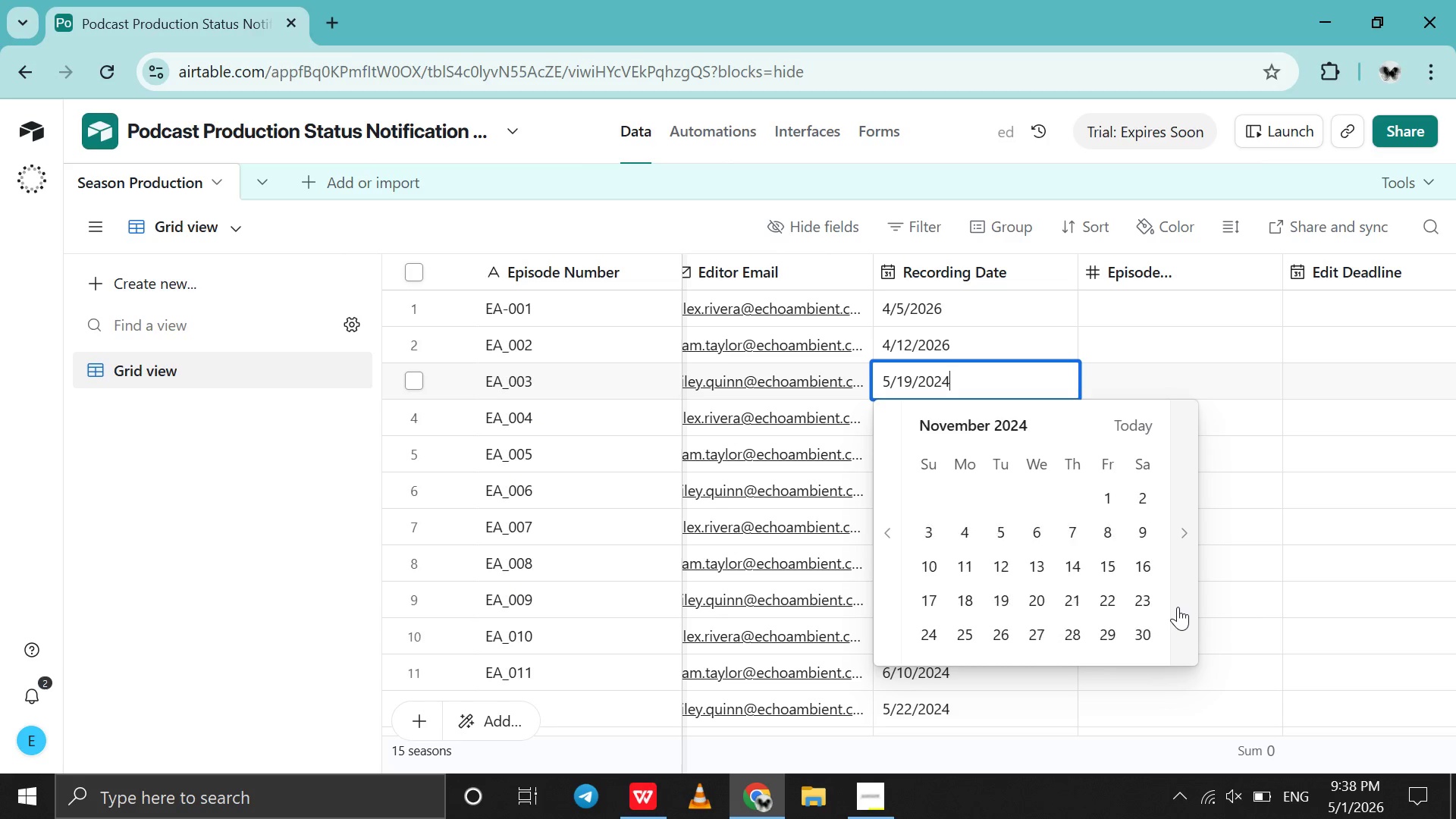 
triple_click([1178, 607])
 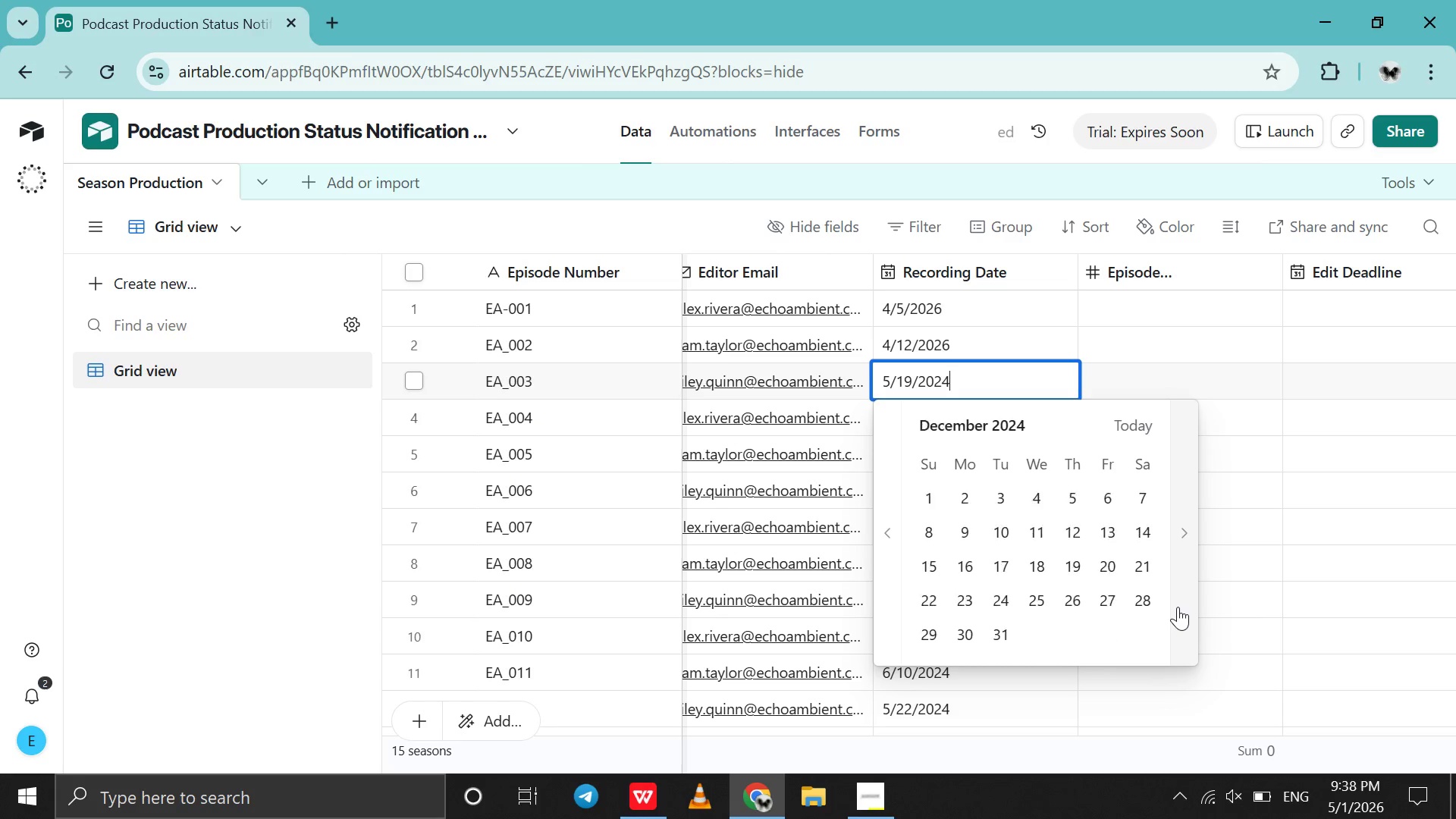 
triple_click([1178, 607])
 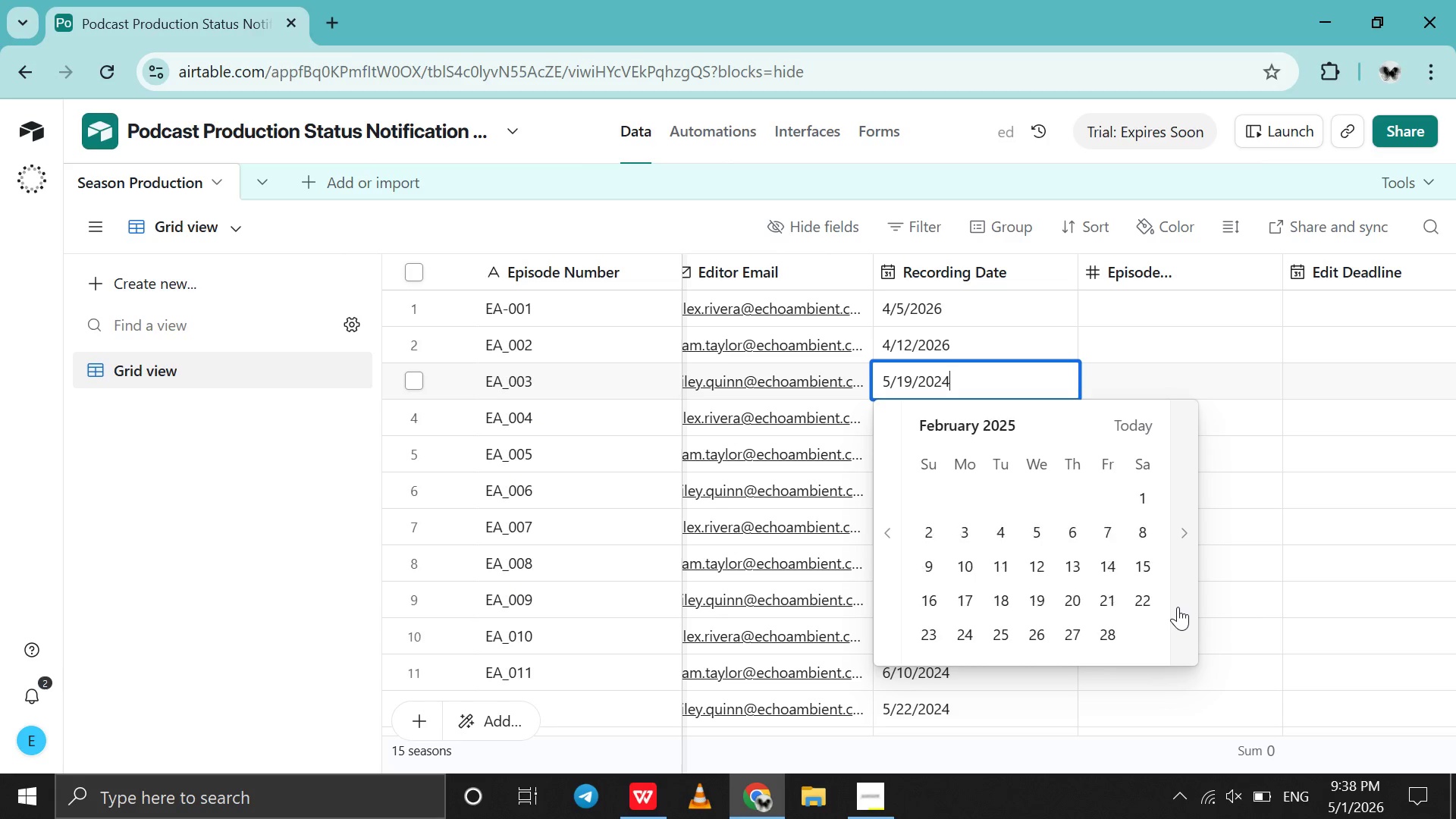 
triple_click([1178, 607])
 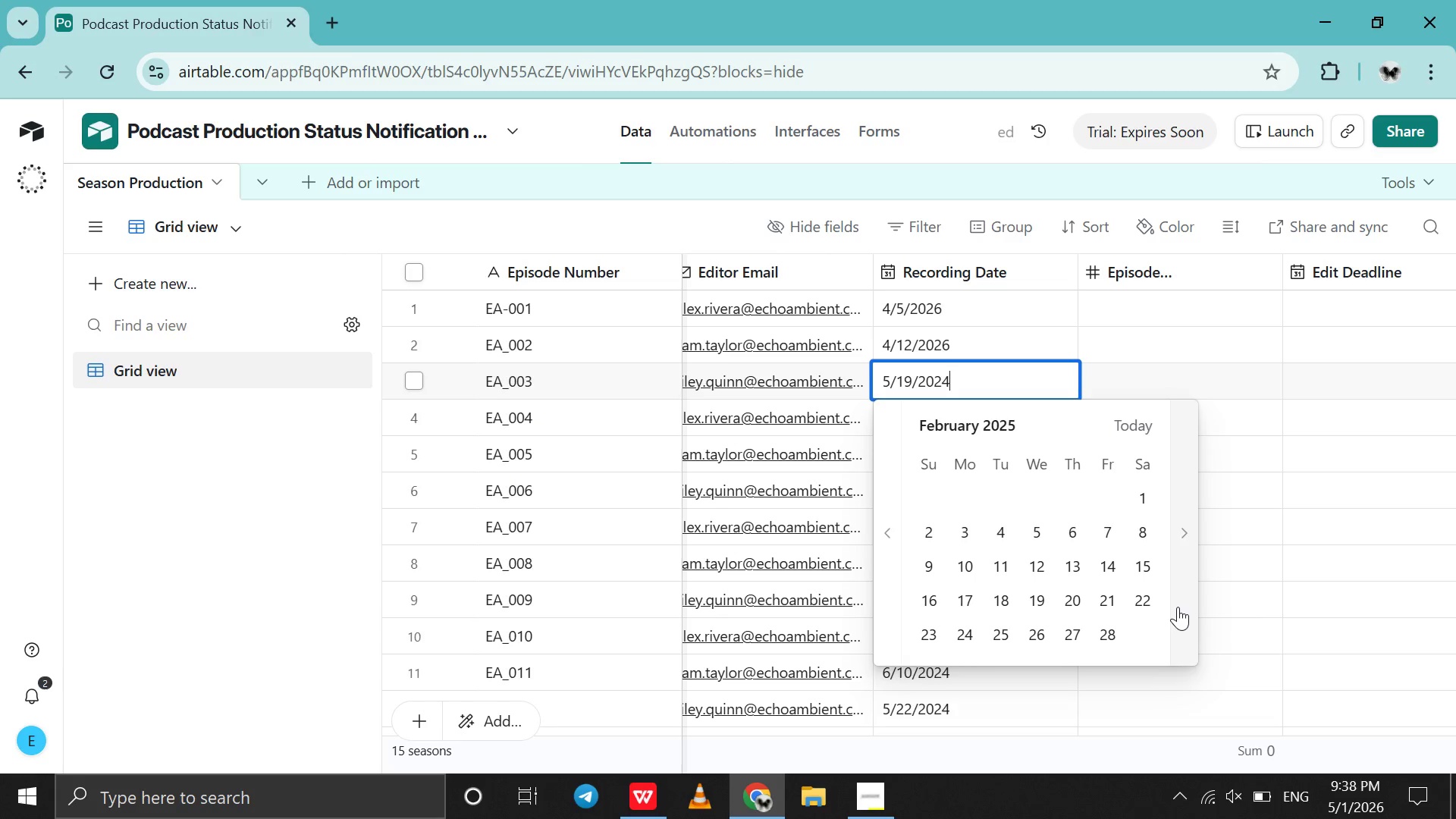 
triple_click([1178, 607])
 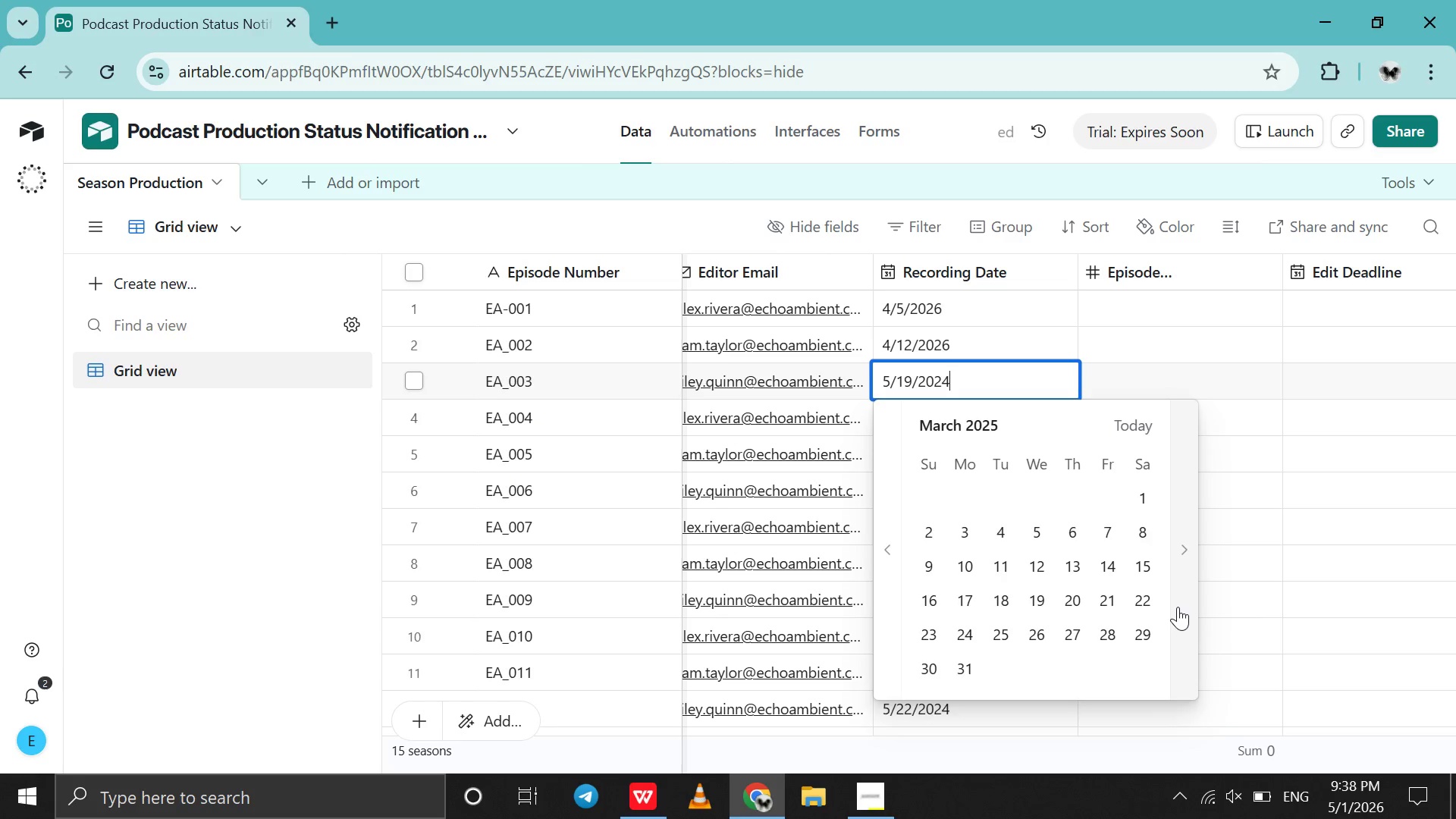 
triple_click([1178, 607])
 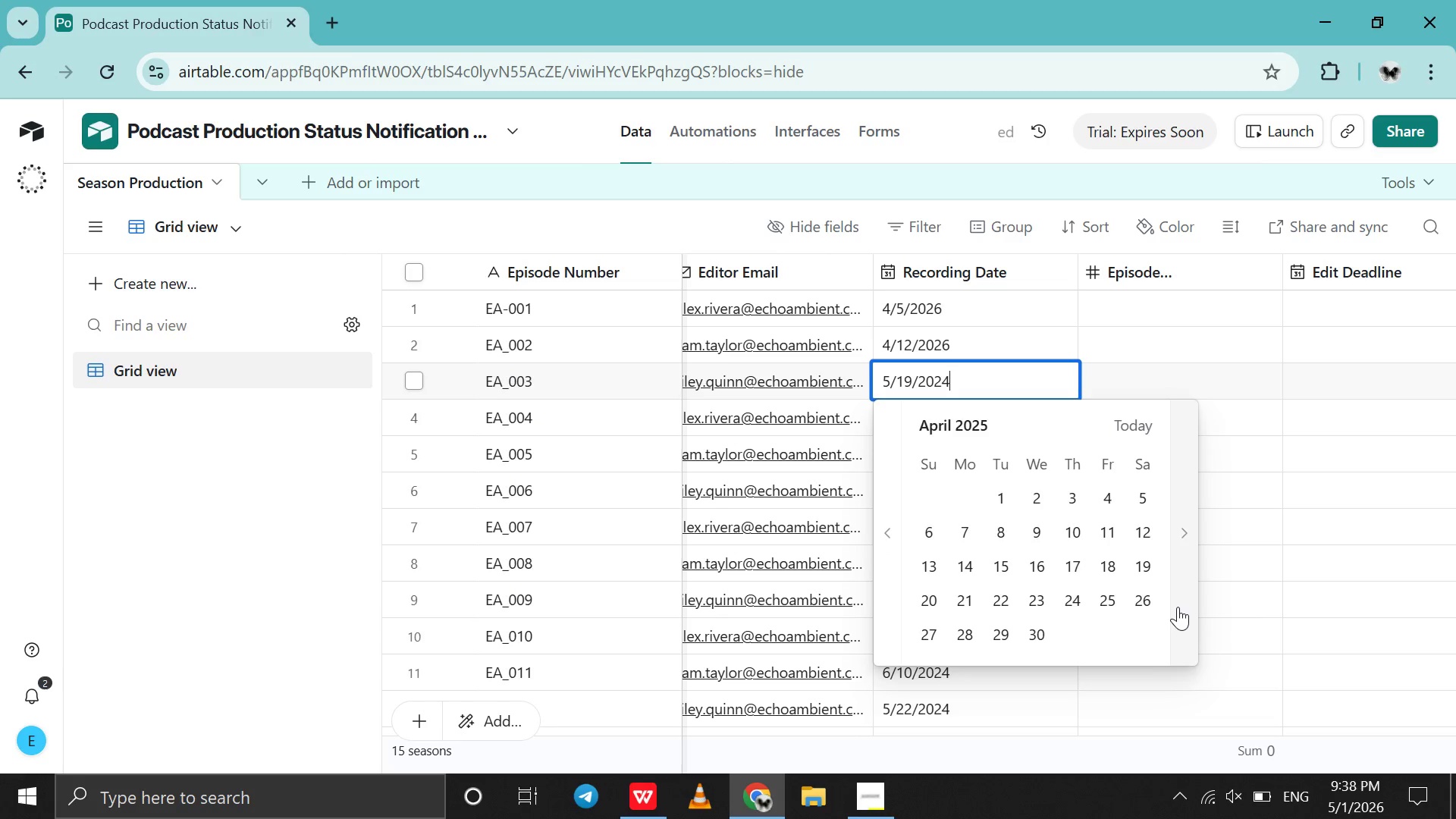 
triple_click([1178, 607])
 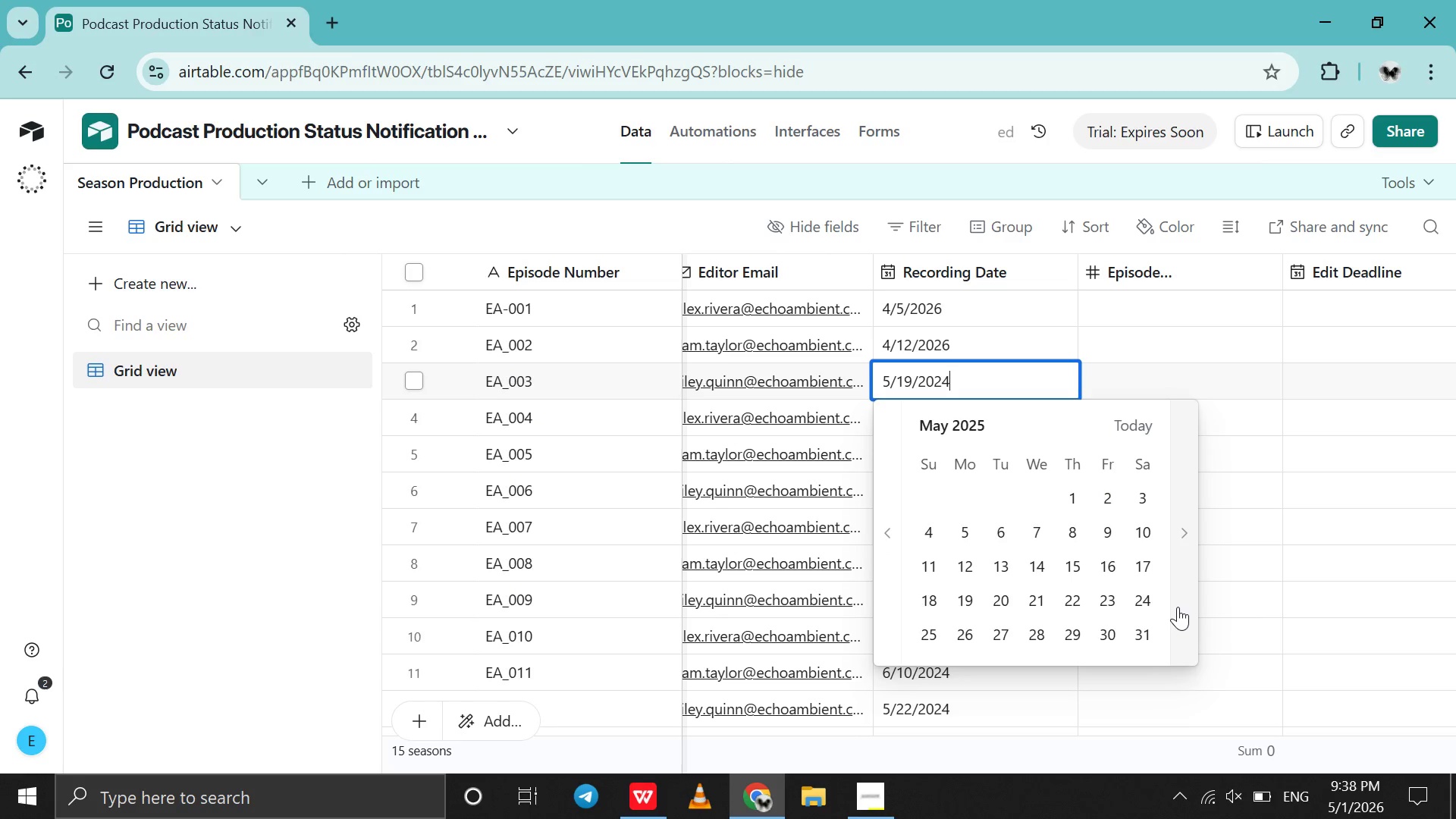 
triple_click([1178, 607])
 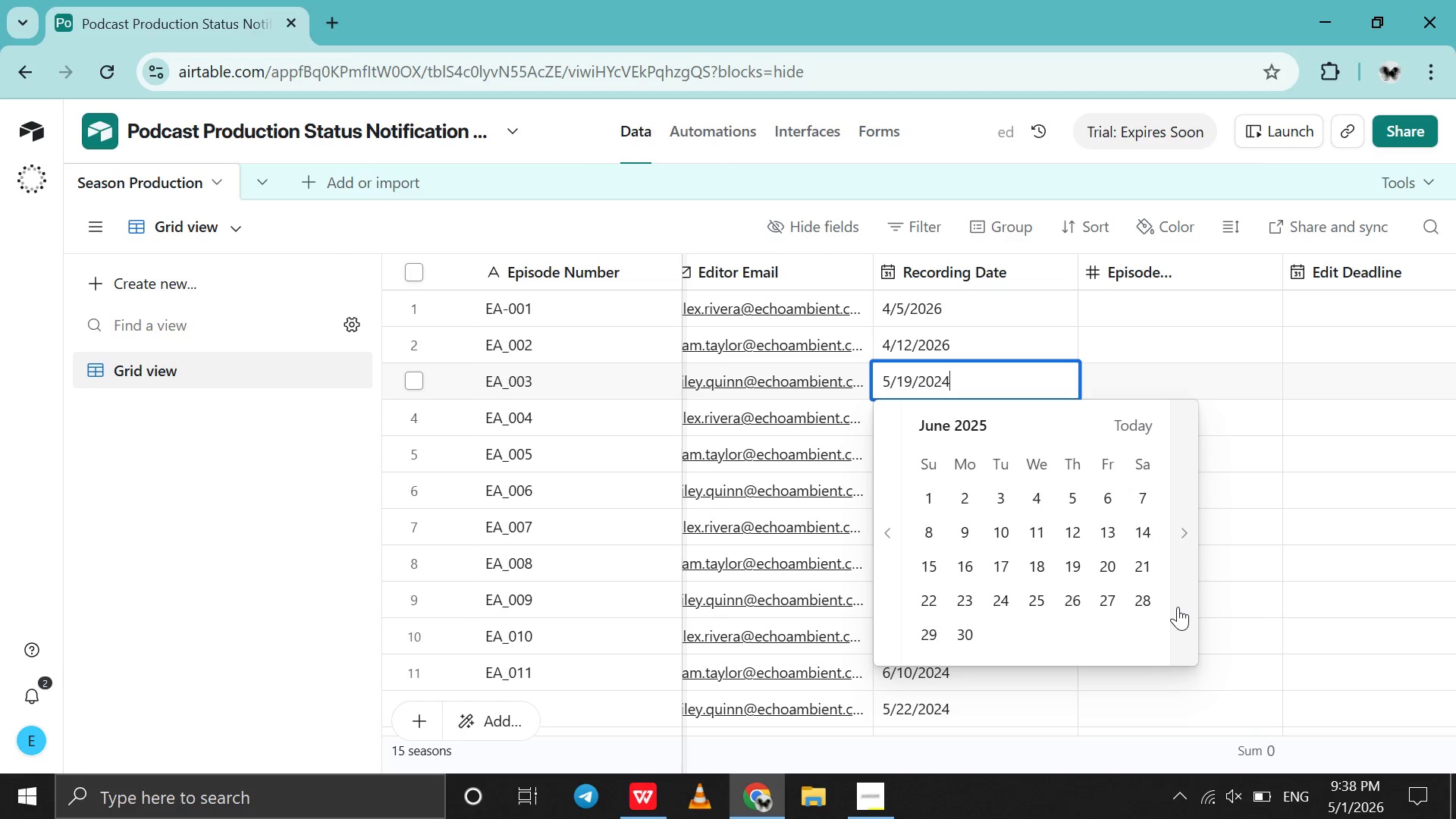 
triple_click([1178, 607])
 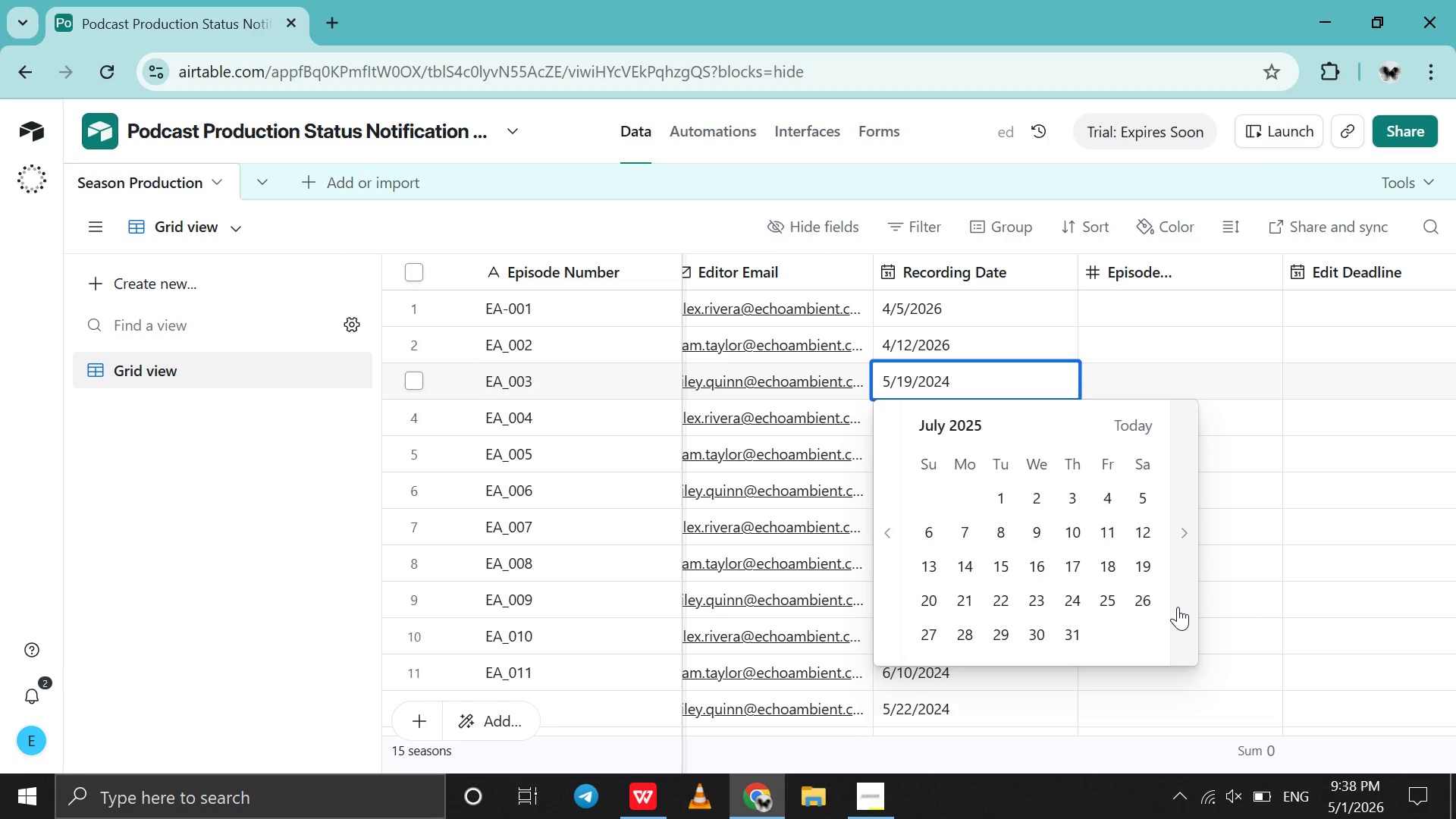 
triple_click([1178, 607])
 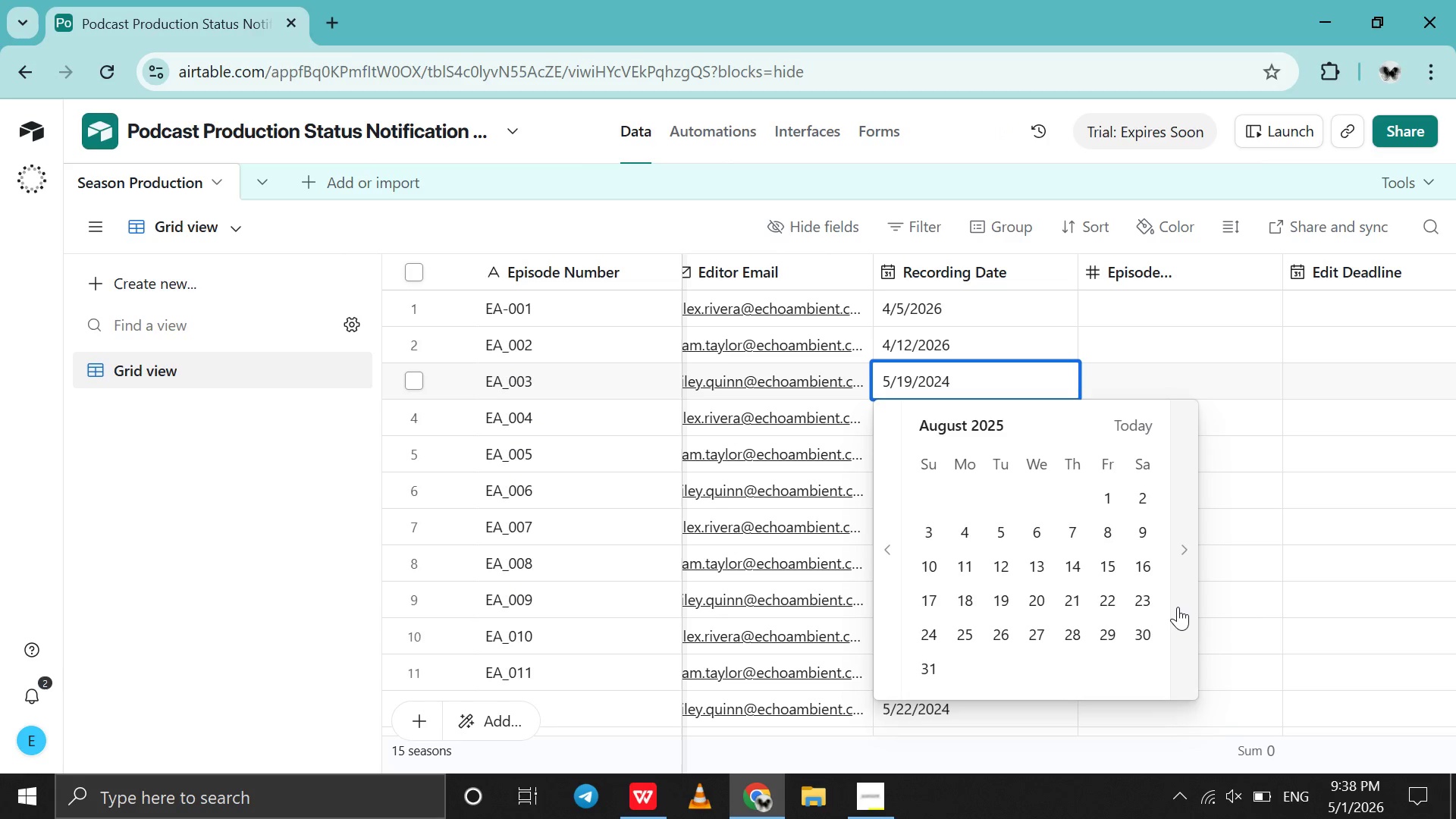 
triple_click([1178, 607])
 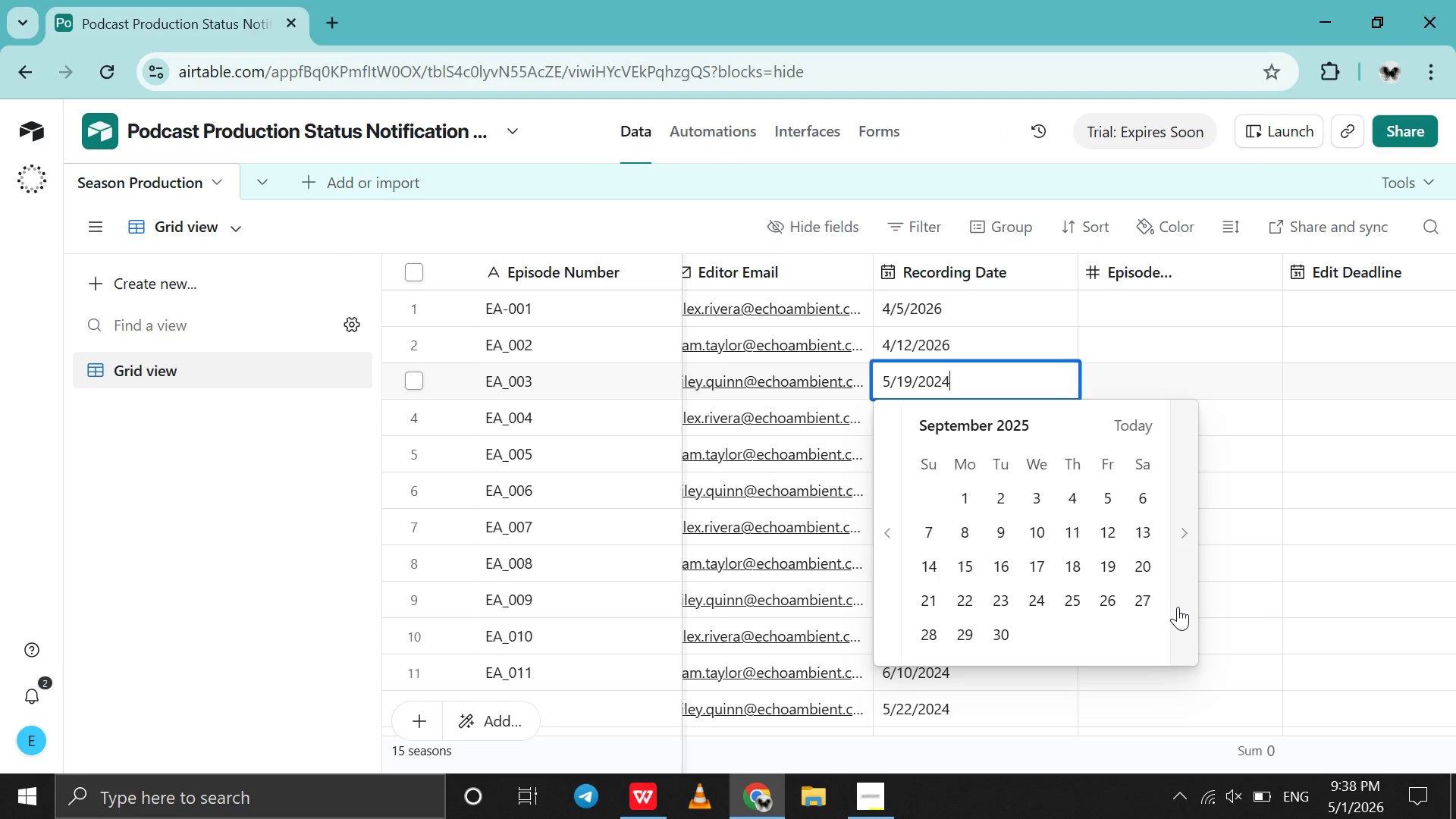 
triple_click([1178, 607])
 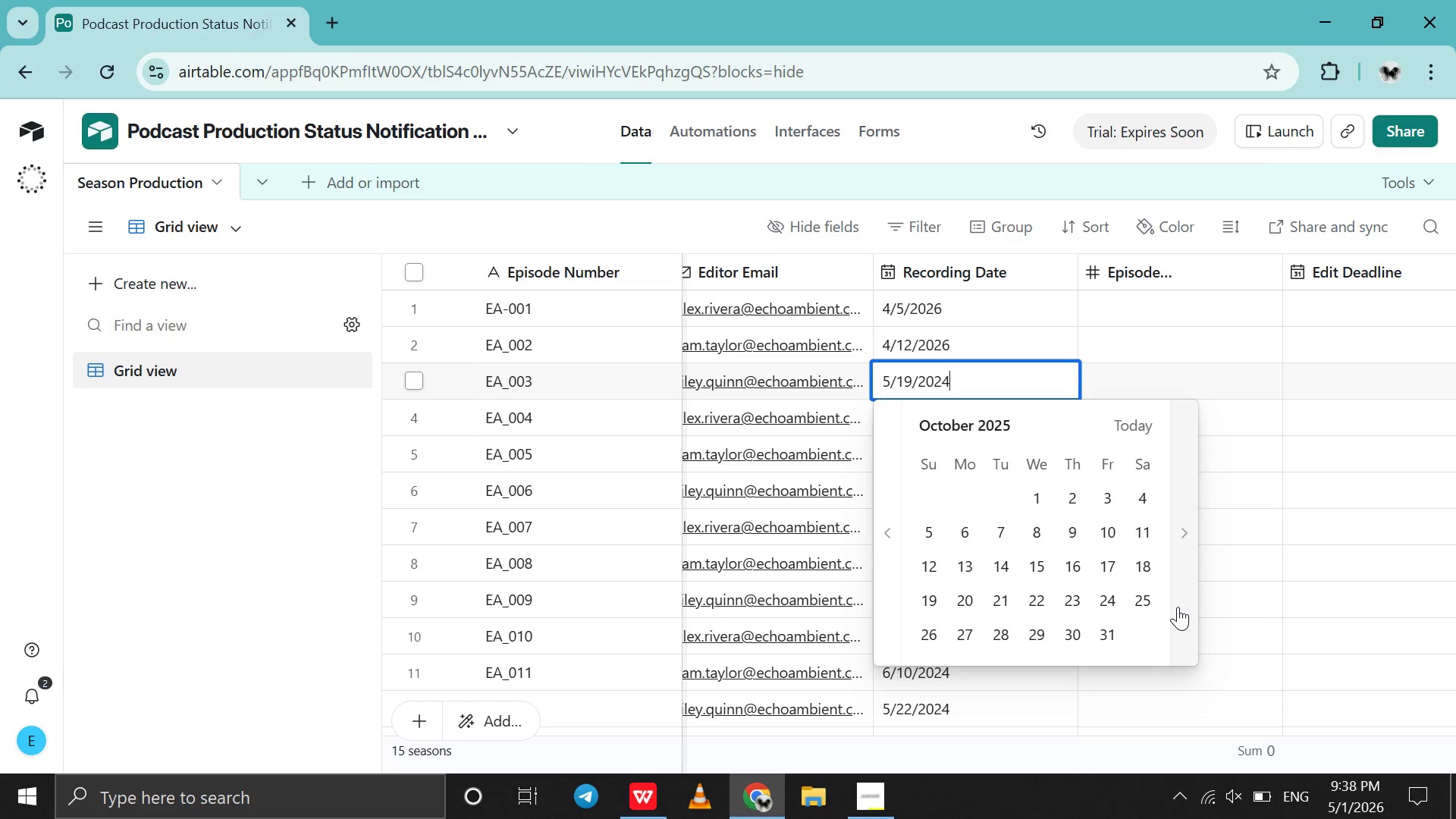 
triple_click([1178, 607])
 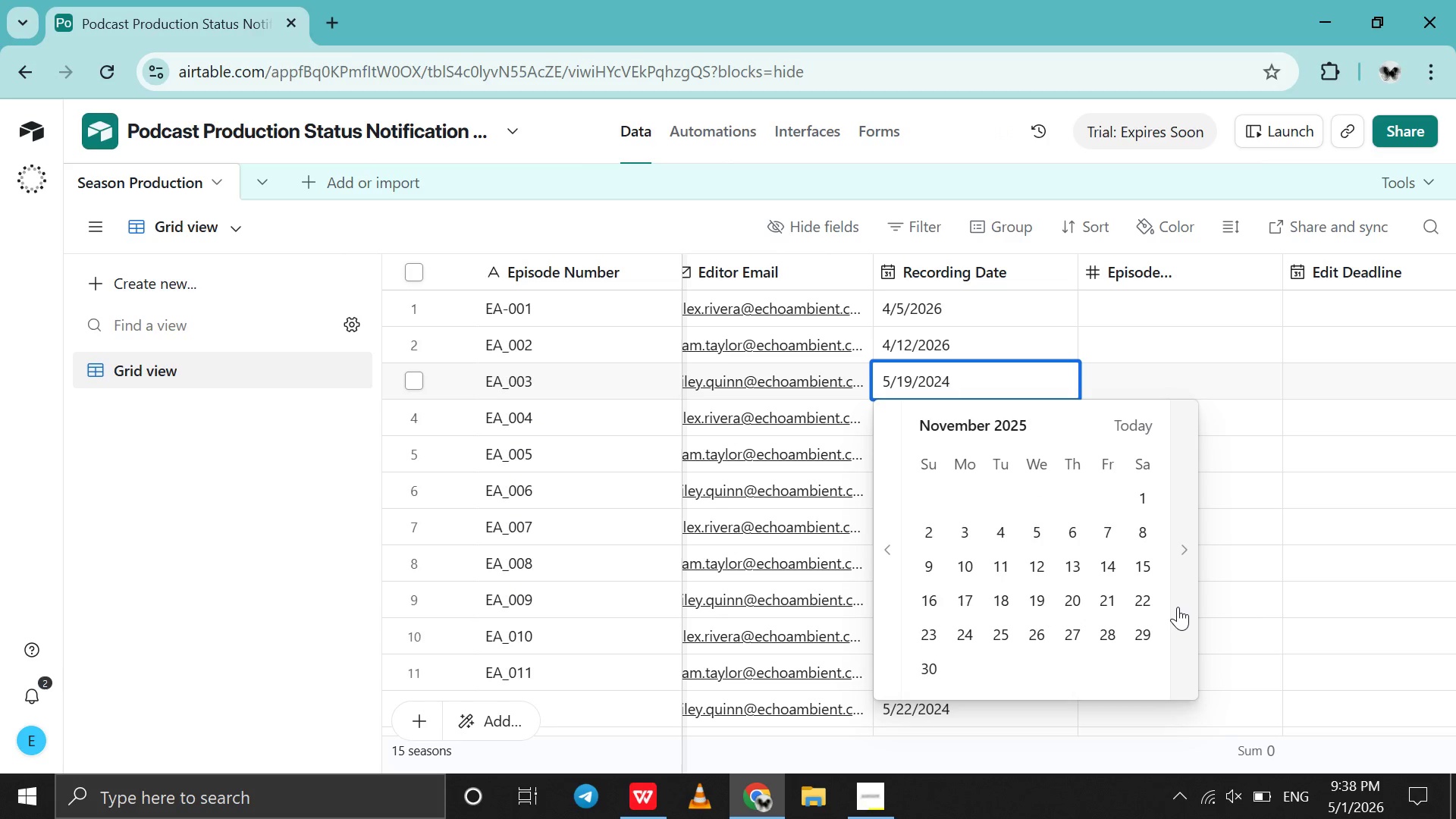 
triple_click([1178, 607])
 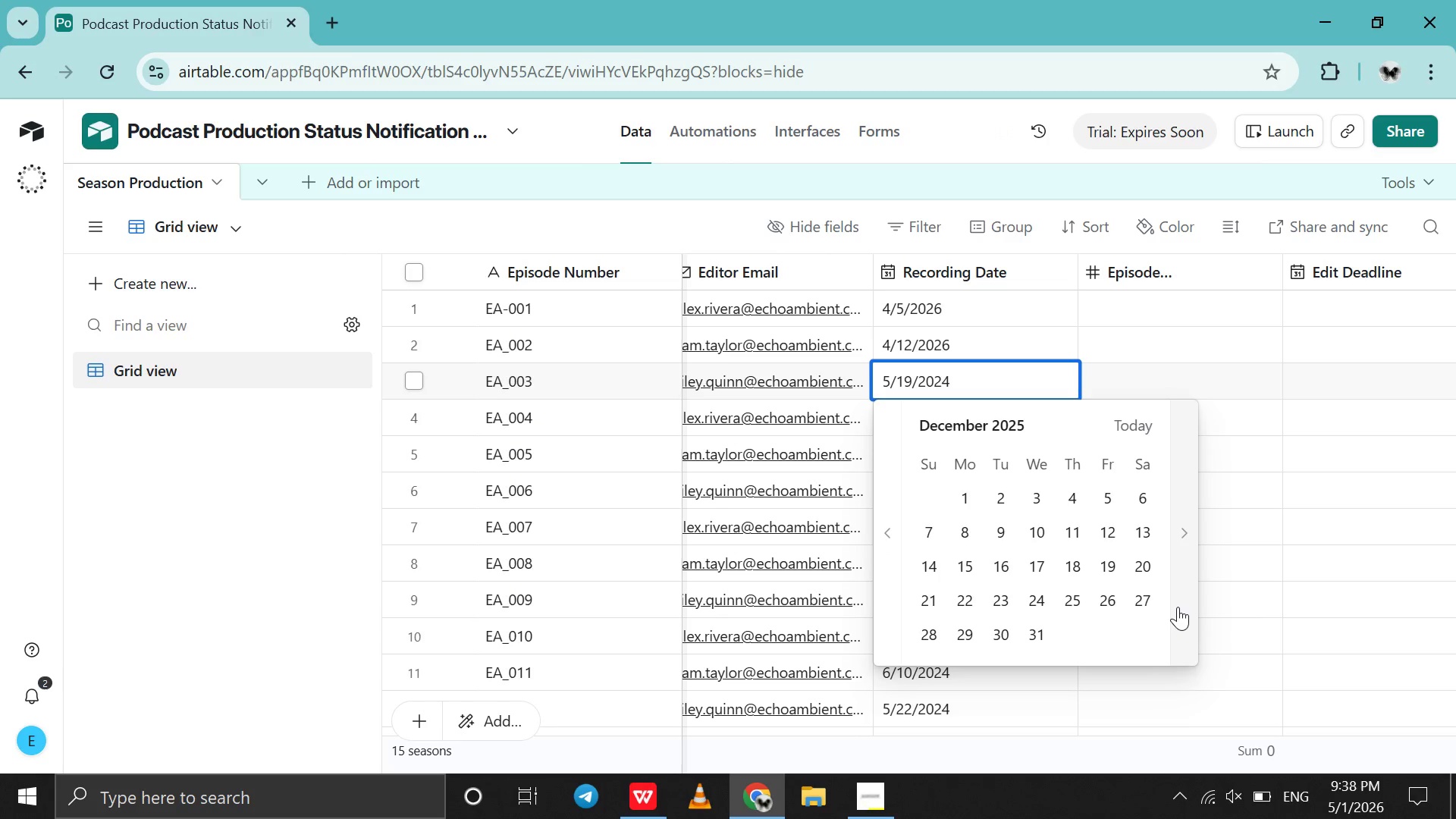 
triple_click([1178, 607])
 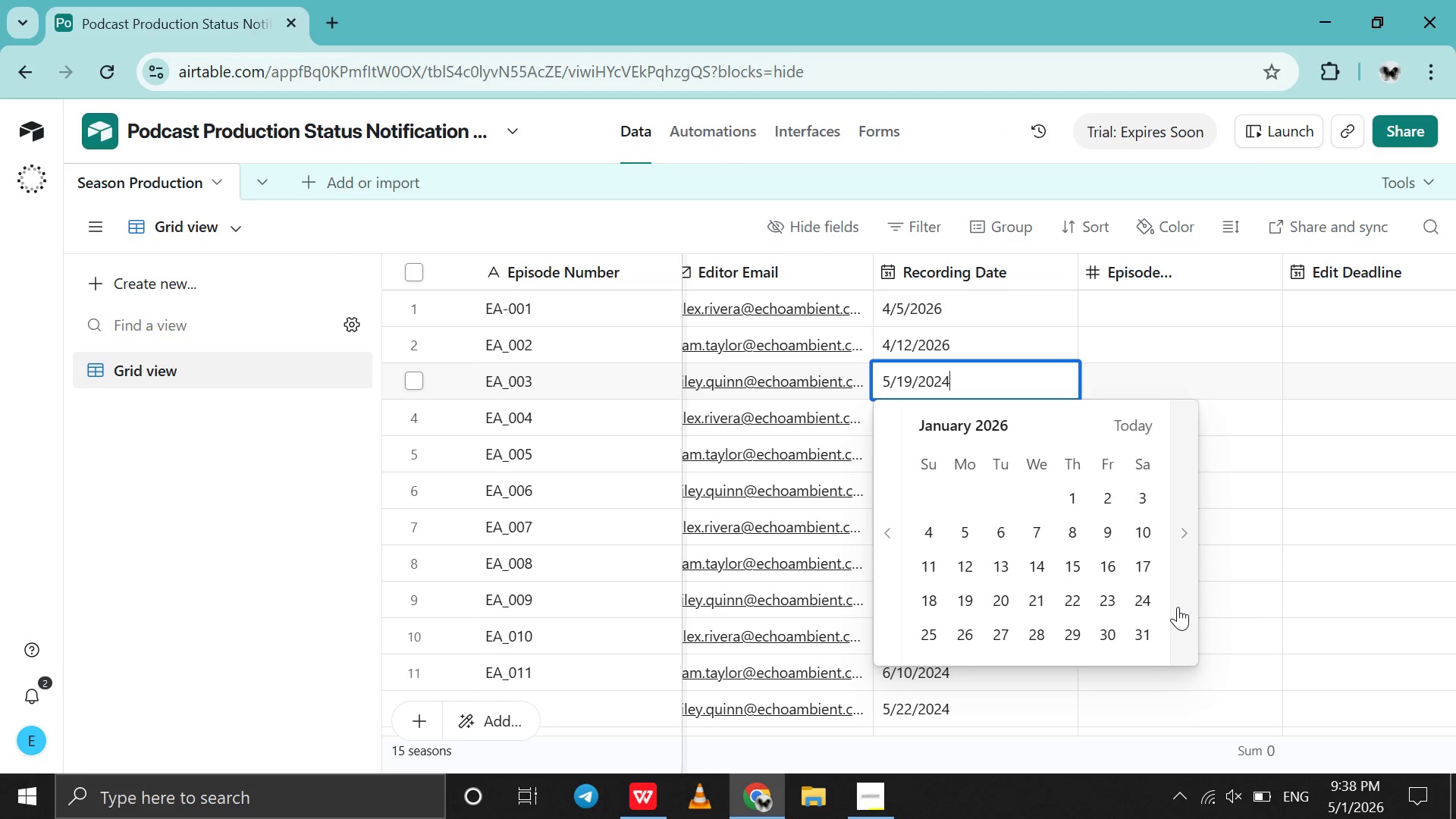 
triple_click([1178, 607])
 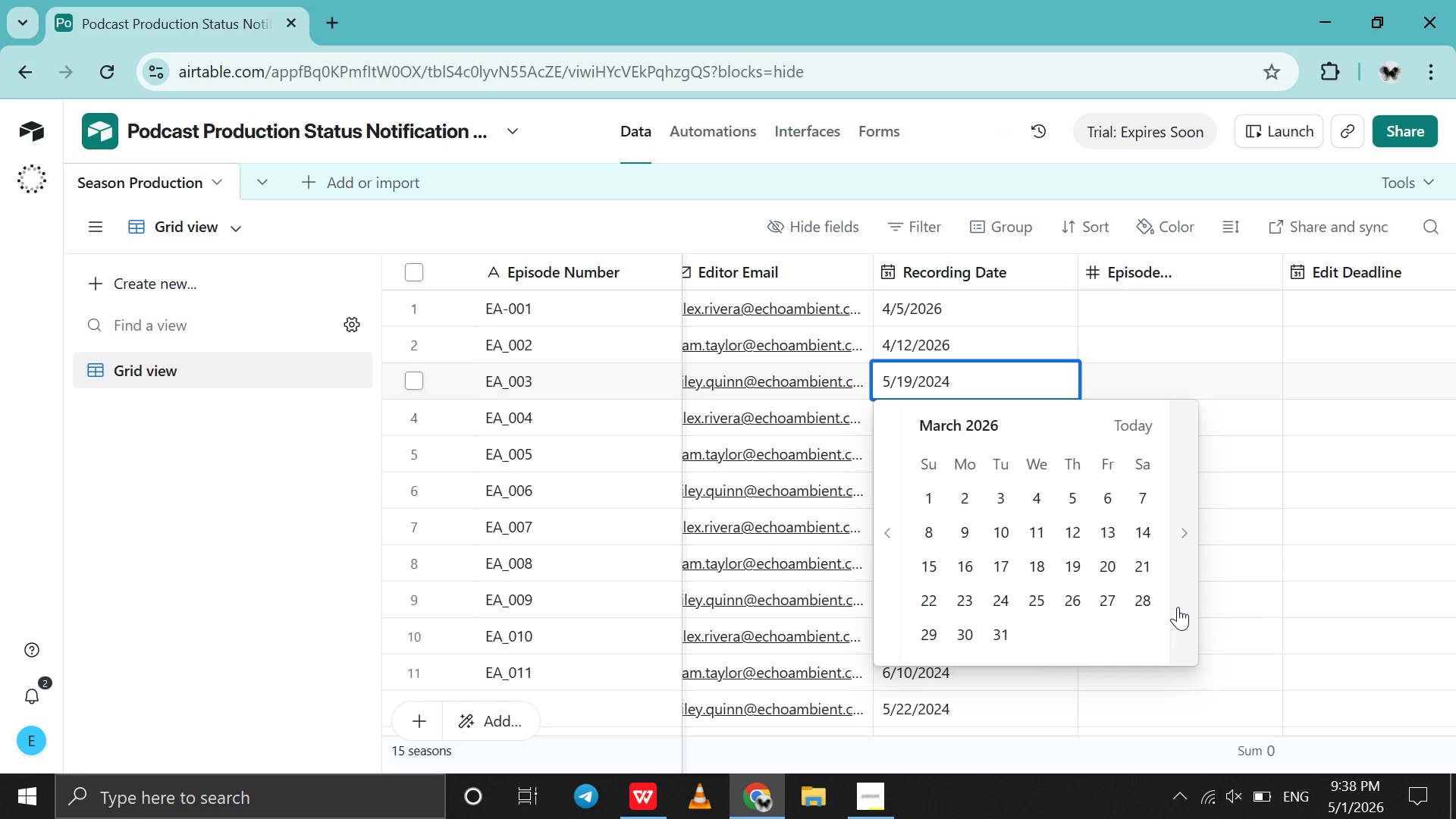 
double_click([1178, 607])
 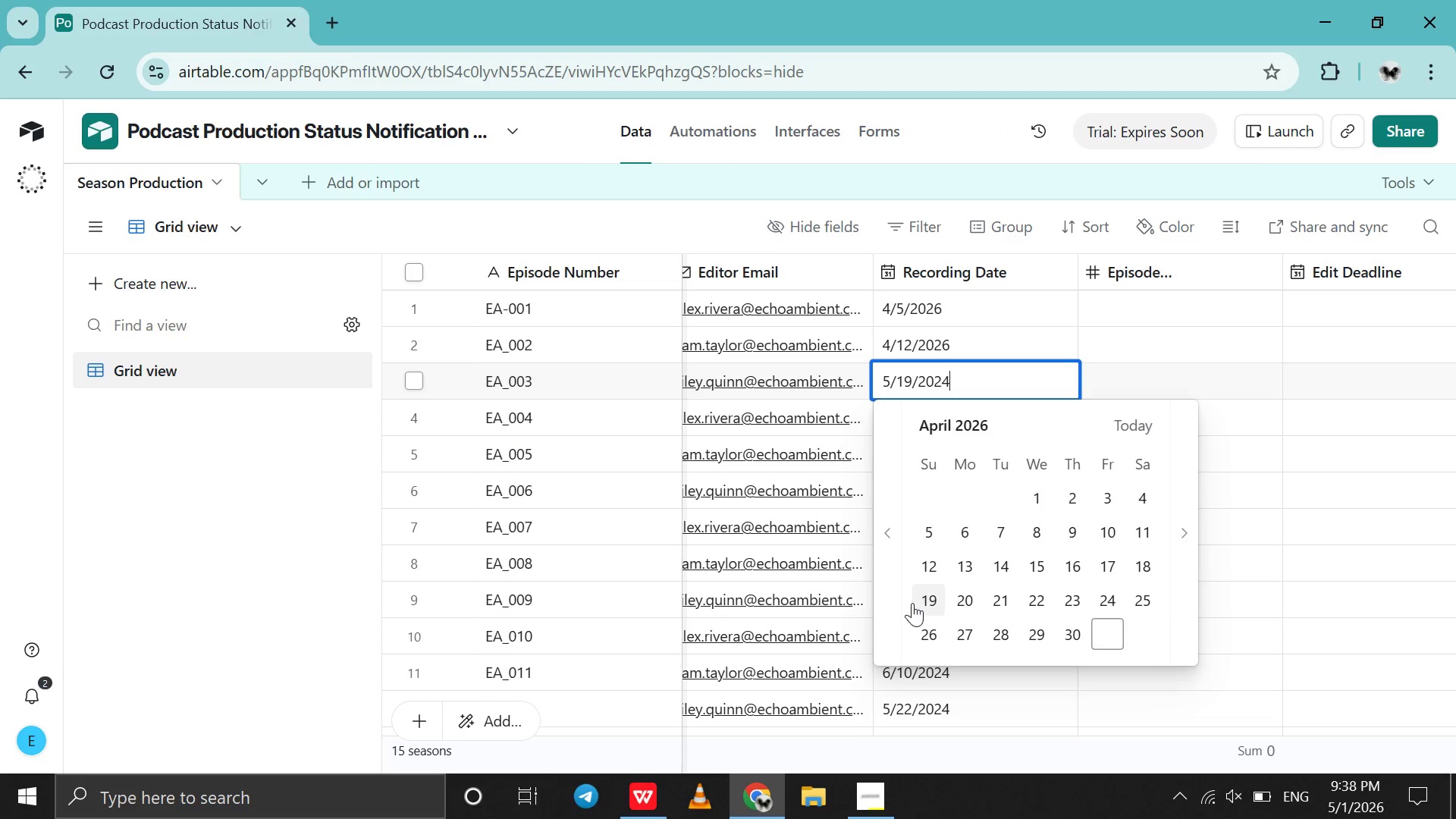 
left_click([929, 601])
 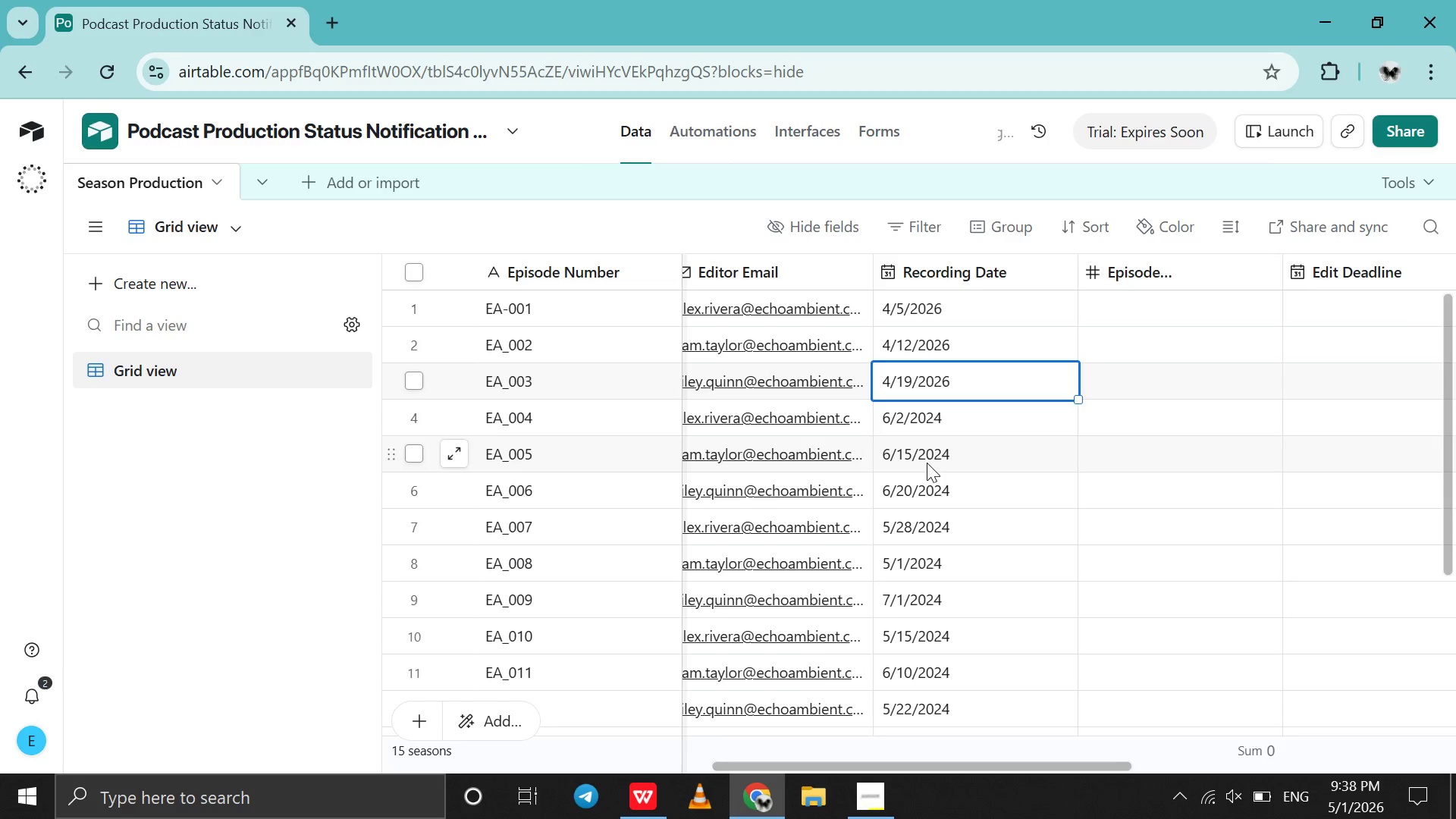 
scroll: coordinate [927, 463], scroll_direction: up, amount: 4.0
 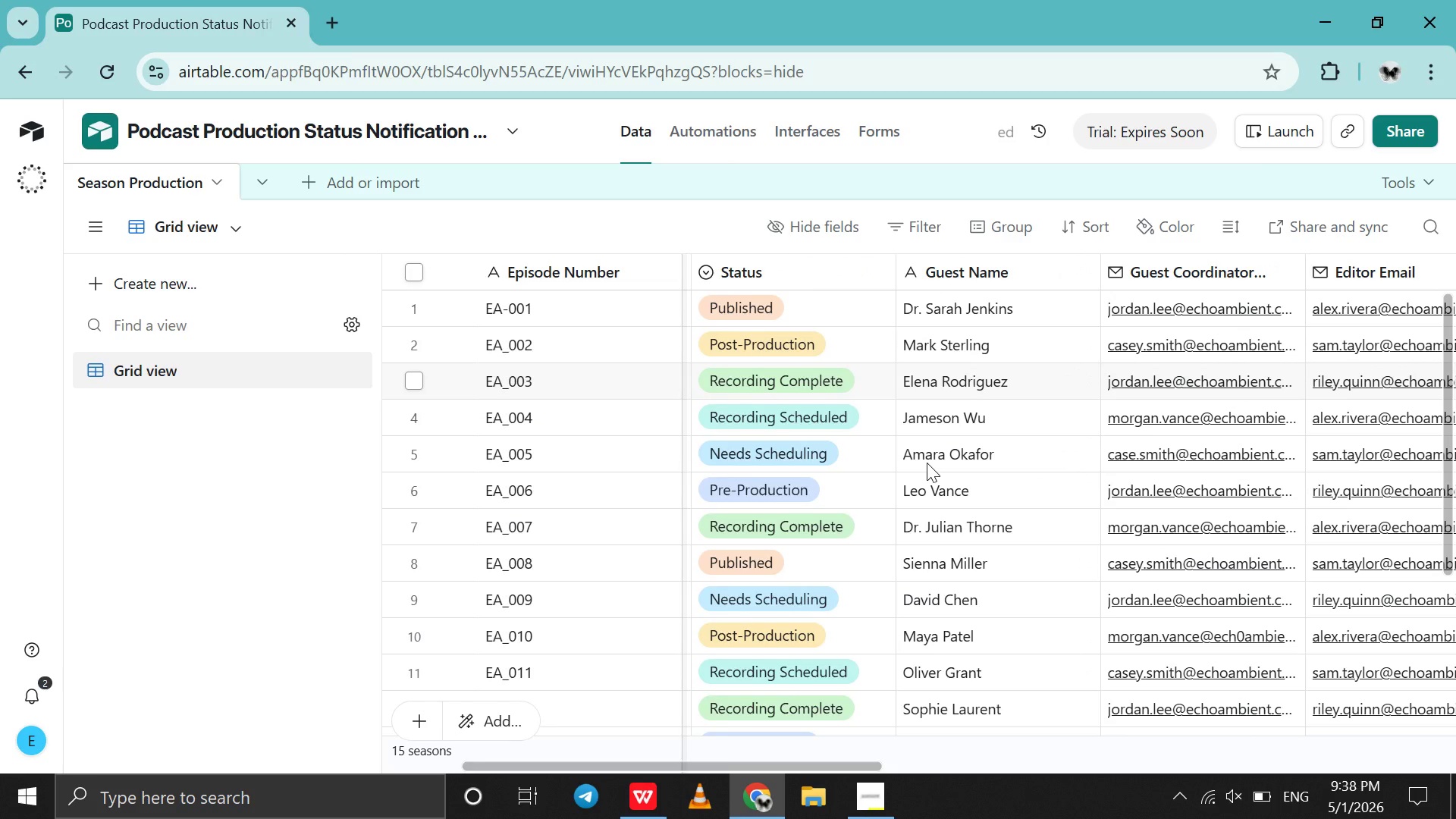 
scroll: coordinate [927, 463], scroll_direction: none, amount: 0.0
 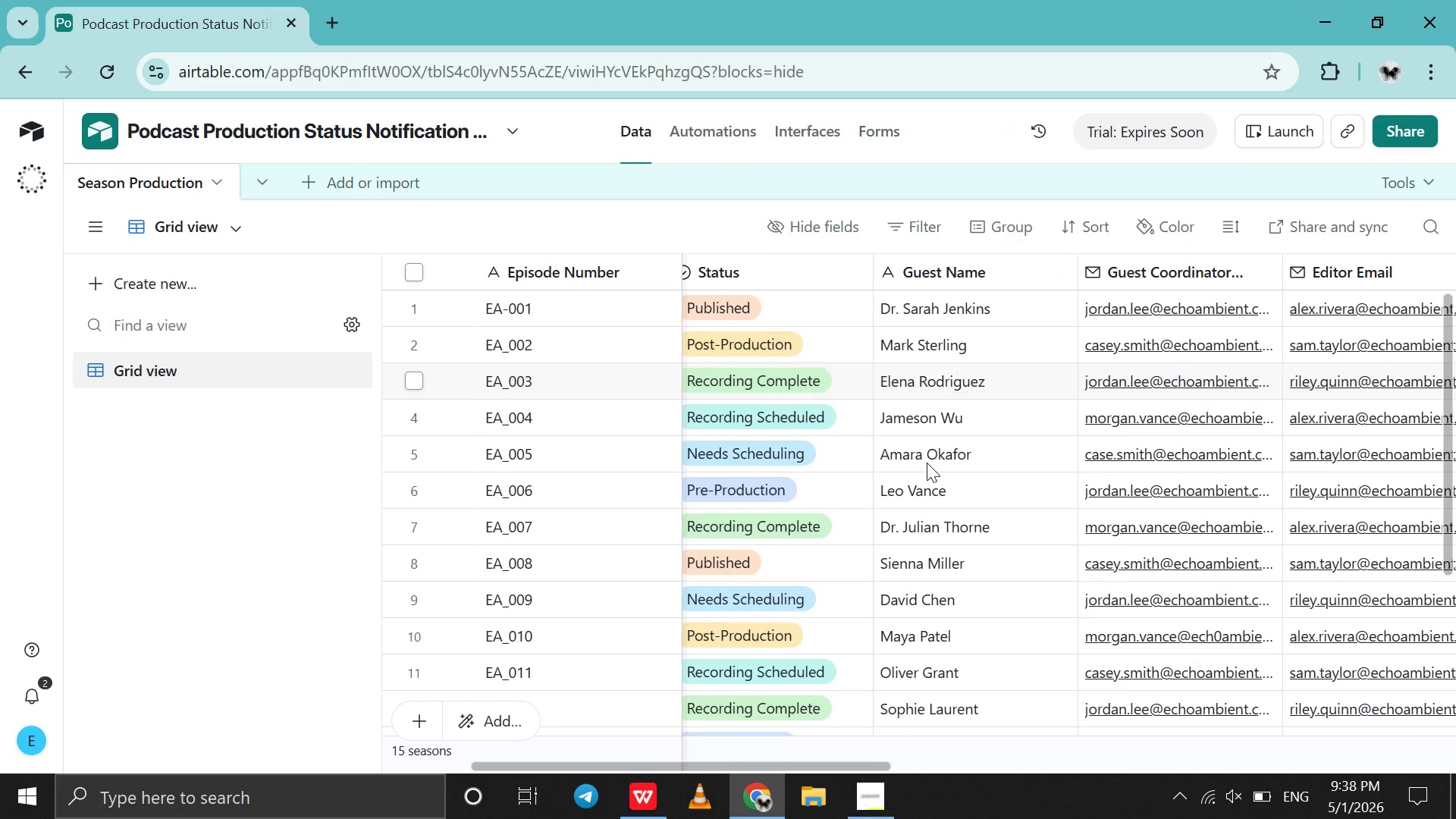 
scroll: coordinate [927, 463], scroll_direction: down, amount: 3.0
 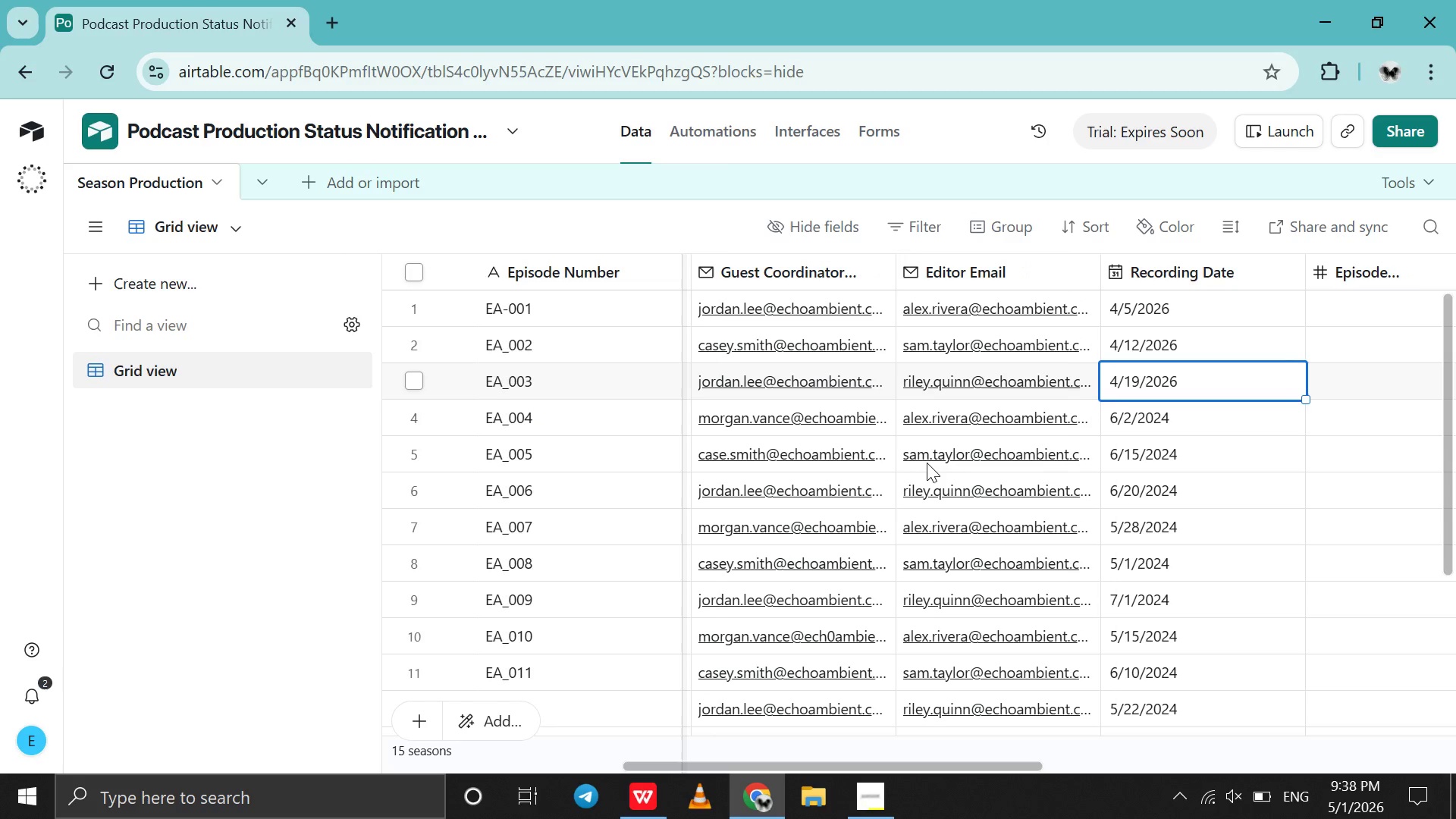 
scroll: coordinate [927, 463], scroll_direction: none, amount: 0.0
 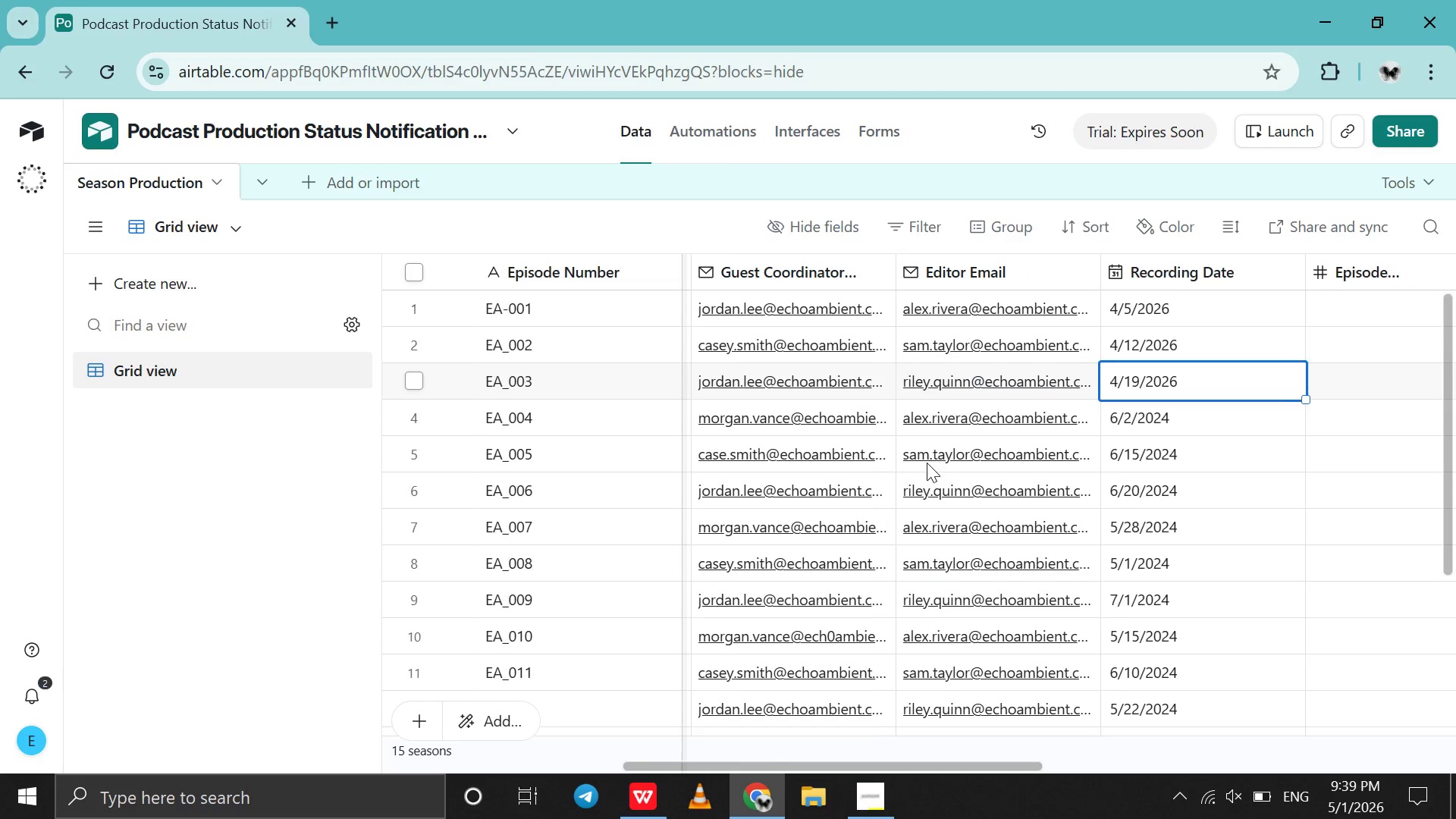 
scroll: coordinate [927, 463], scroll_direction: down, amount: 1.0
 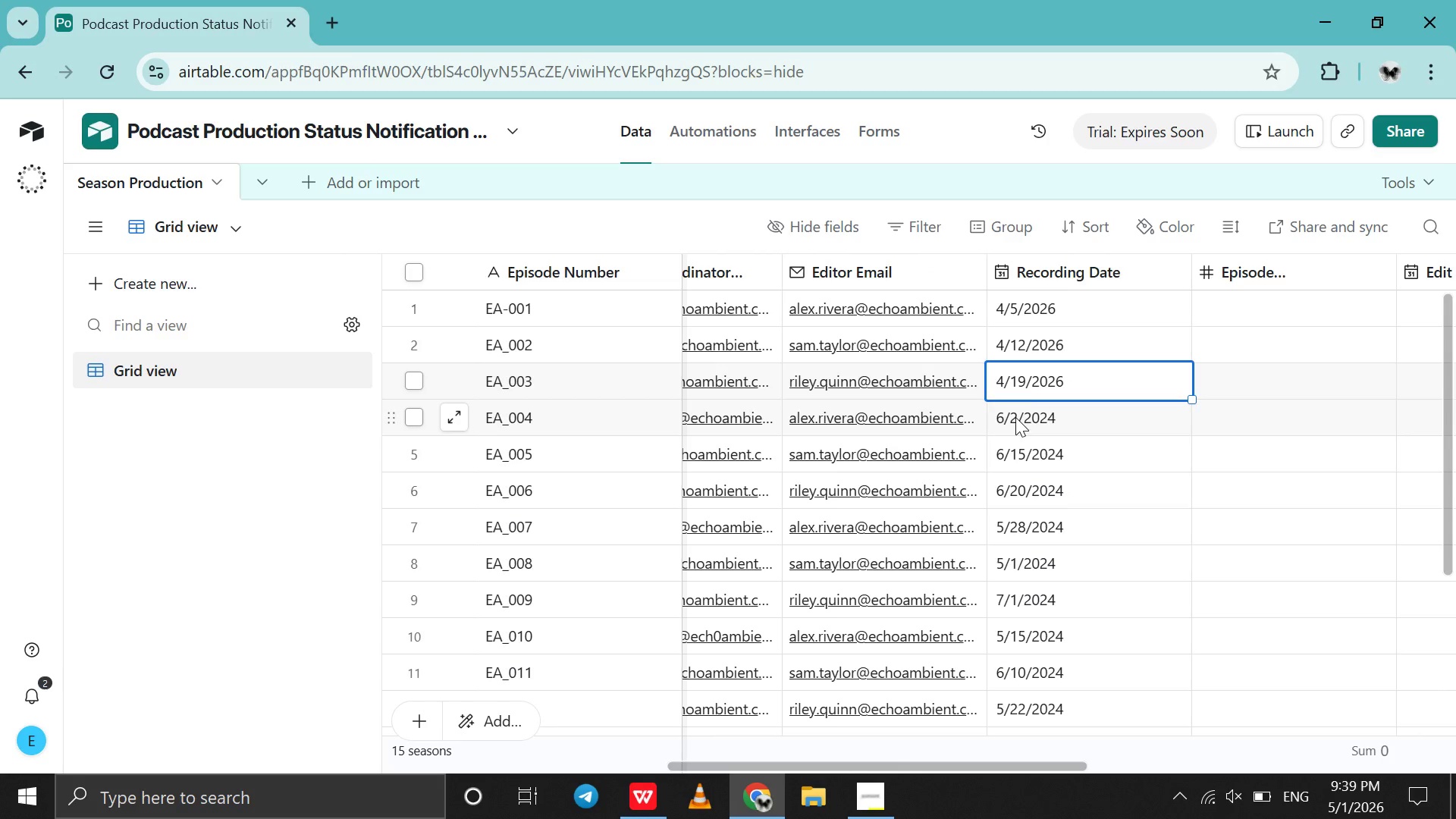 
double_click([1015, 417])
 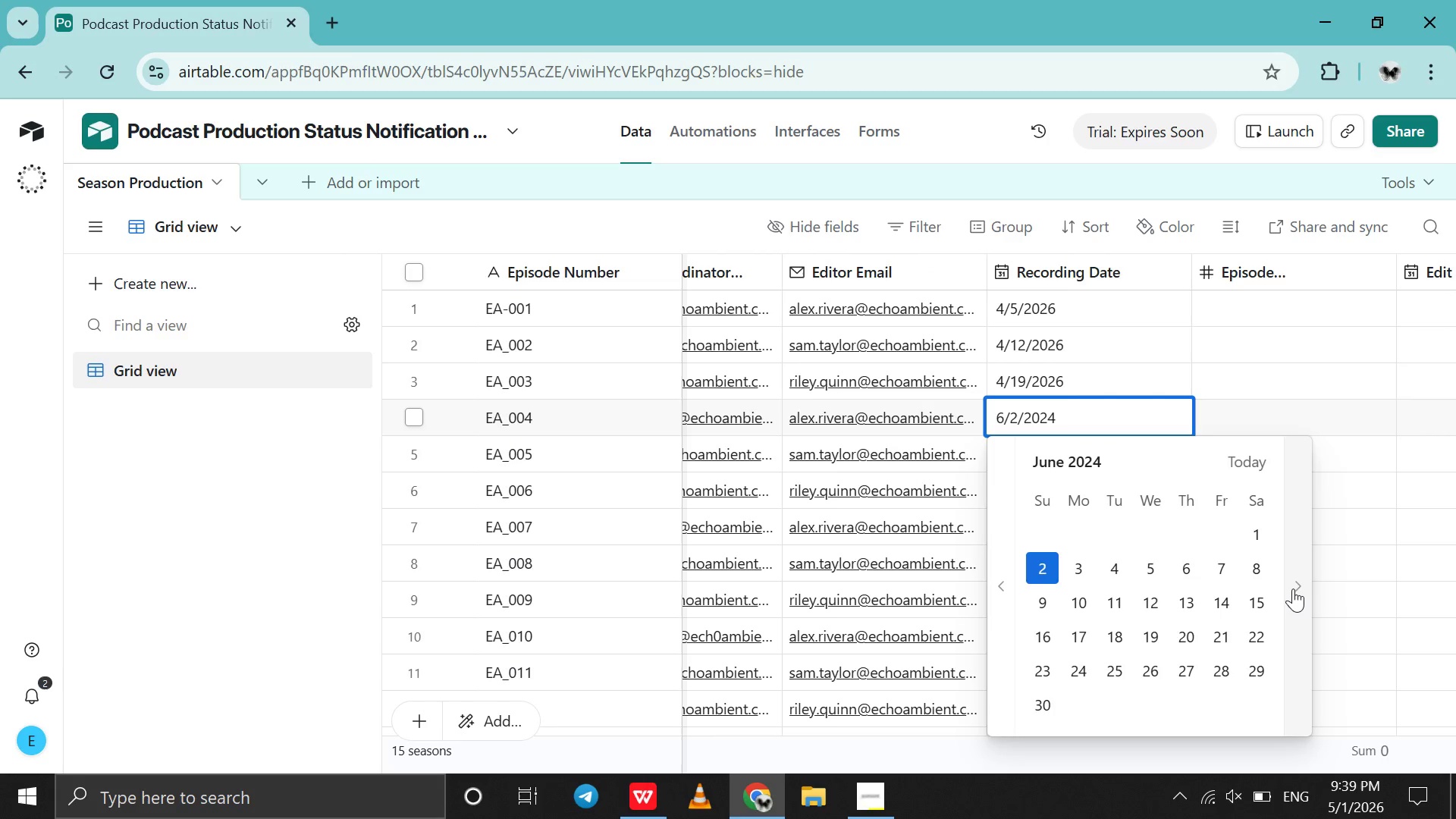 
double_click([1294, 589])
 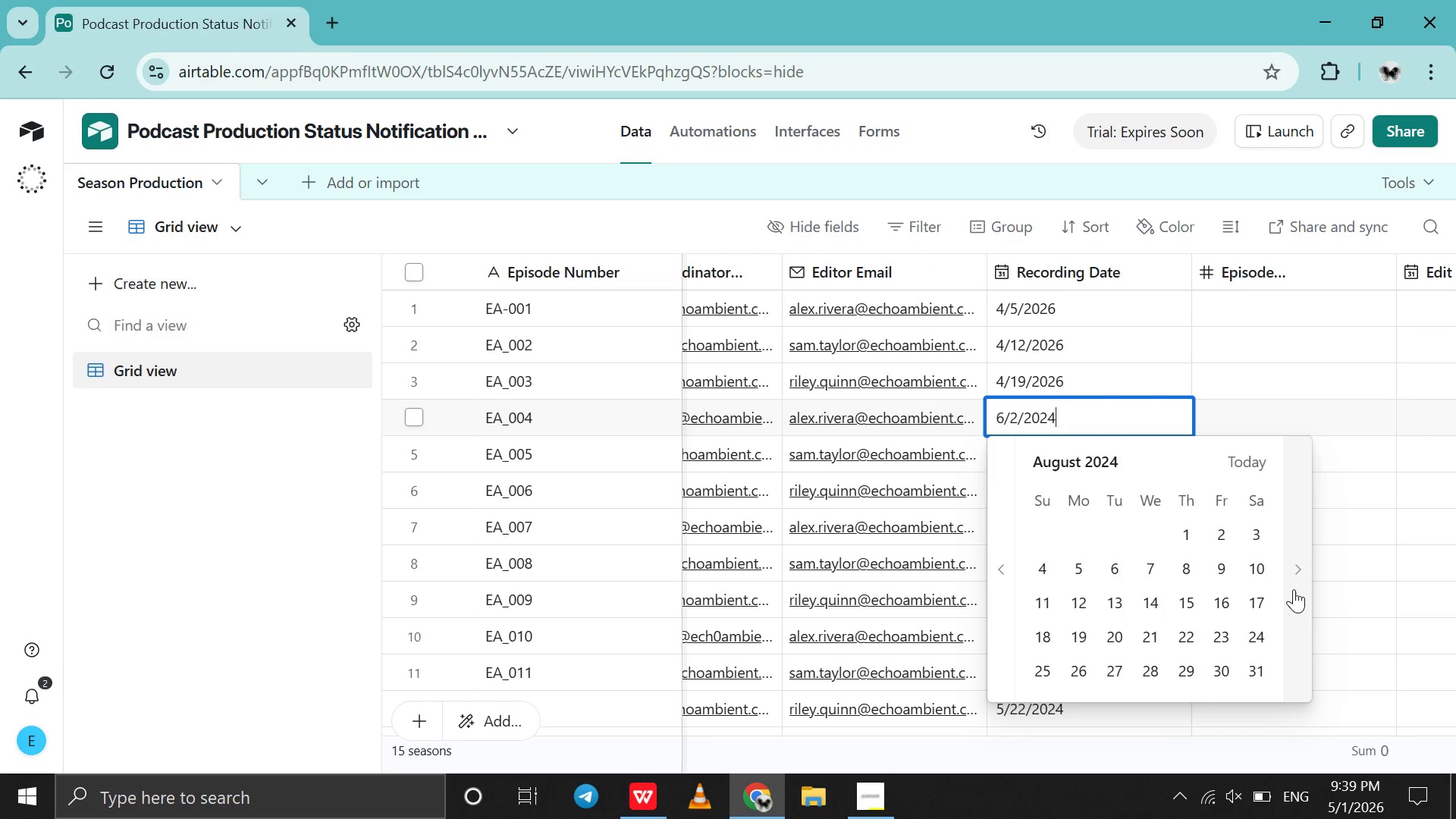 
triple_click([1294, 589])
 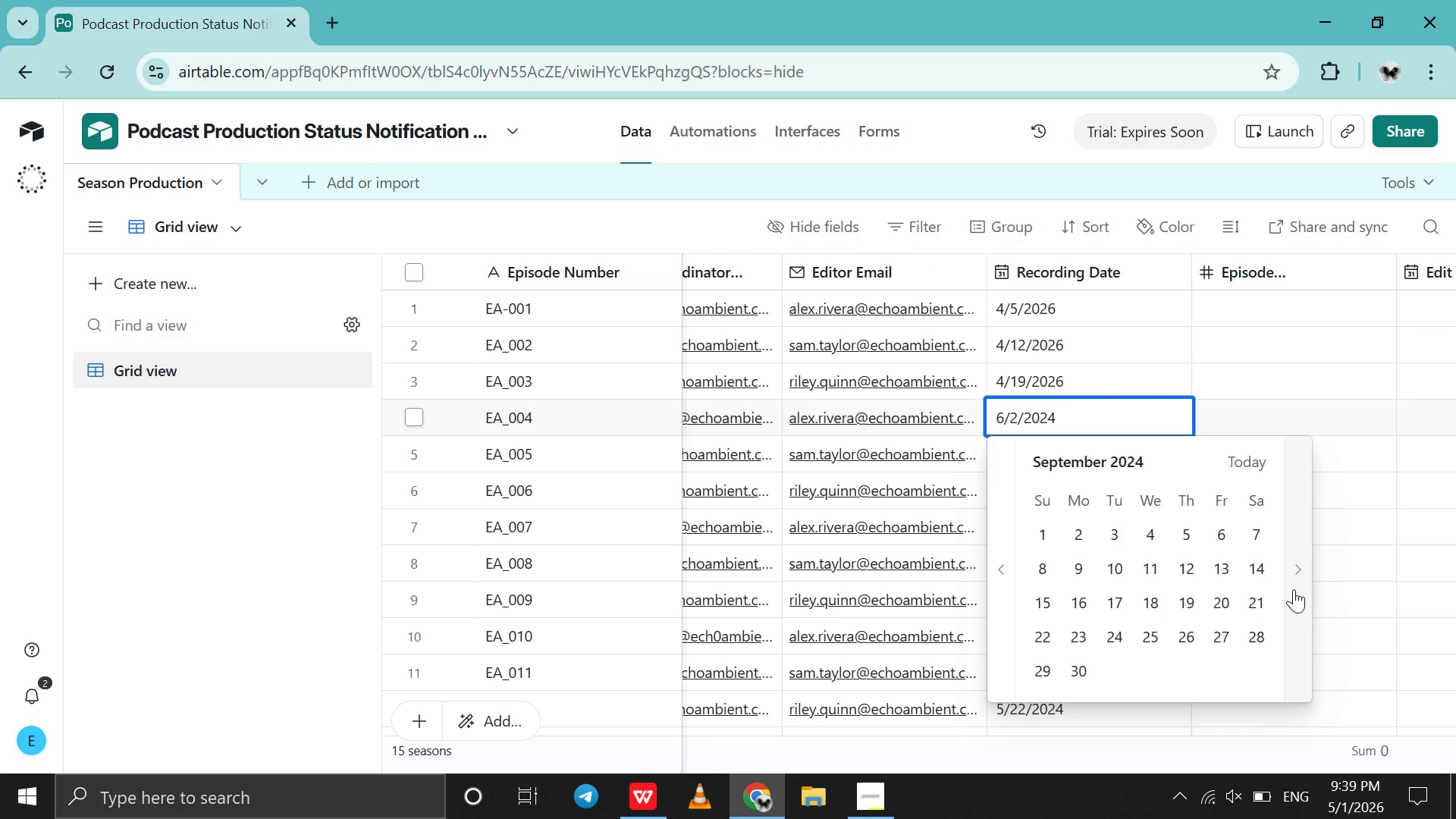 
triple_click([1294, 589])
 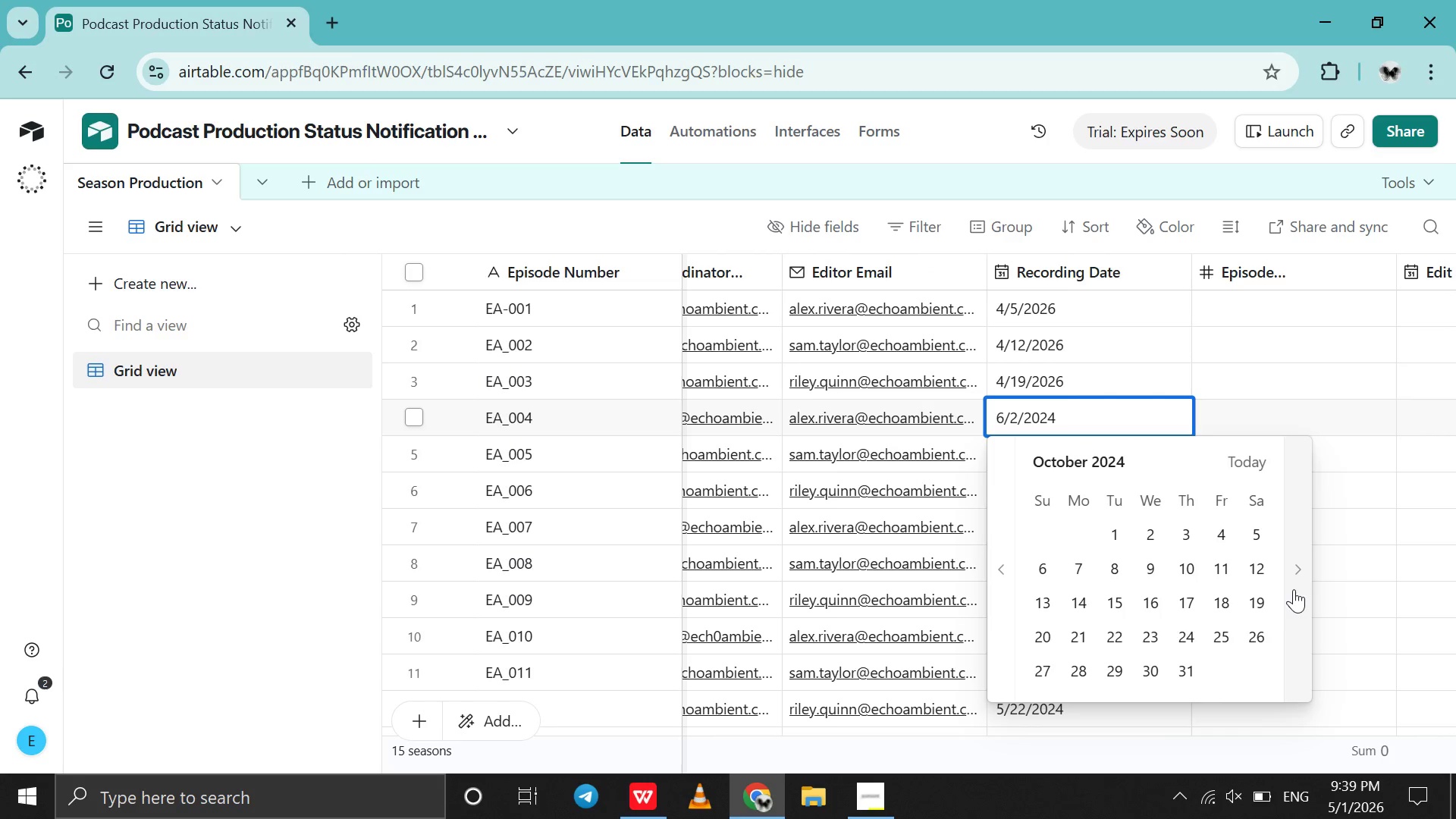 
triple_click([1294, 589])
 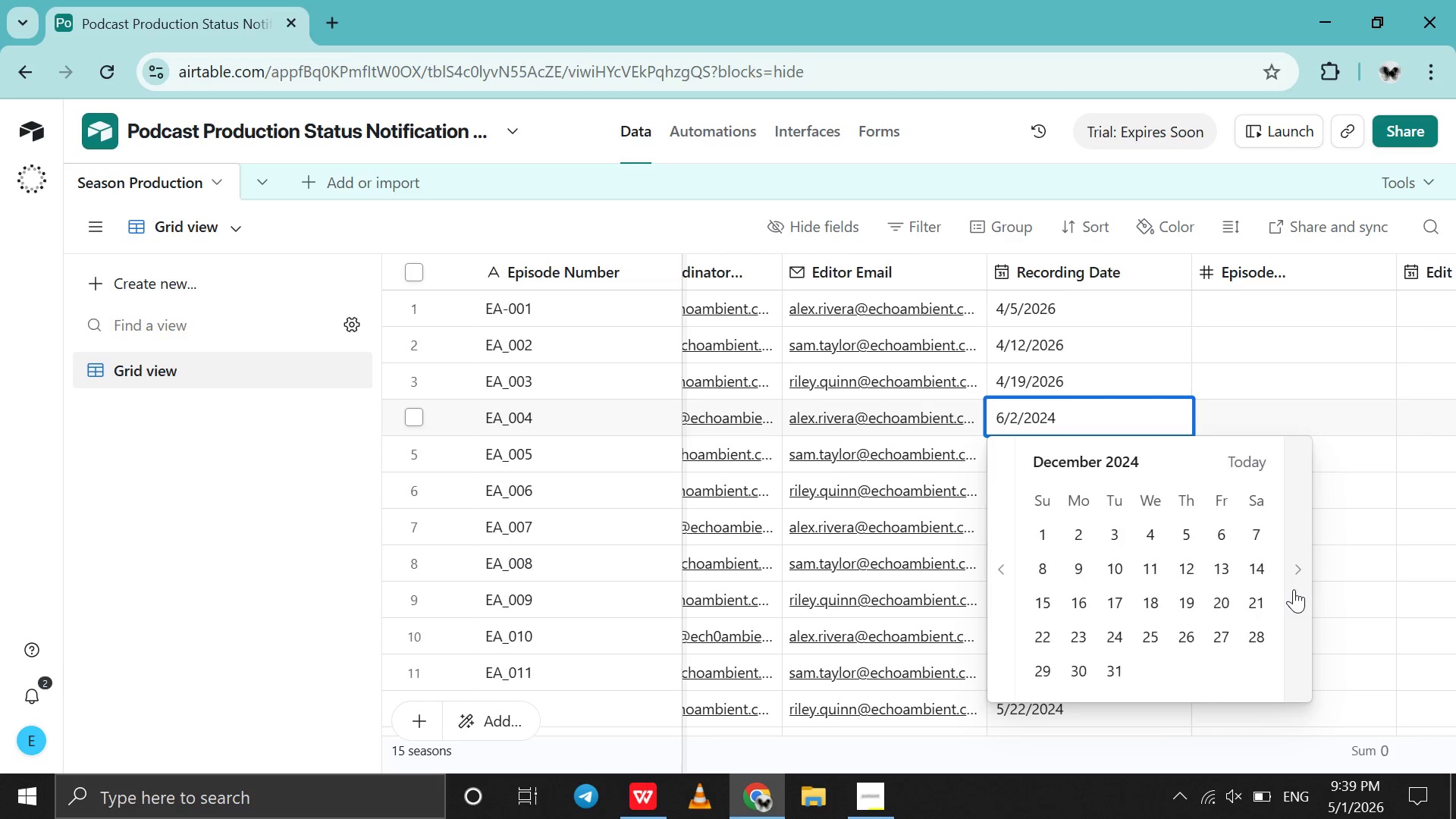 
triple_click([1294, 589])
 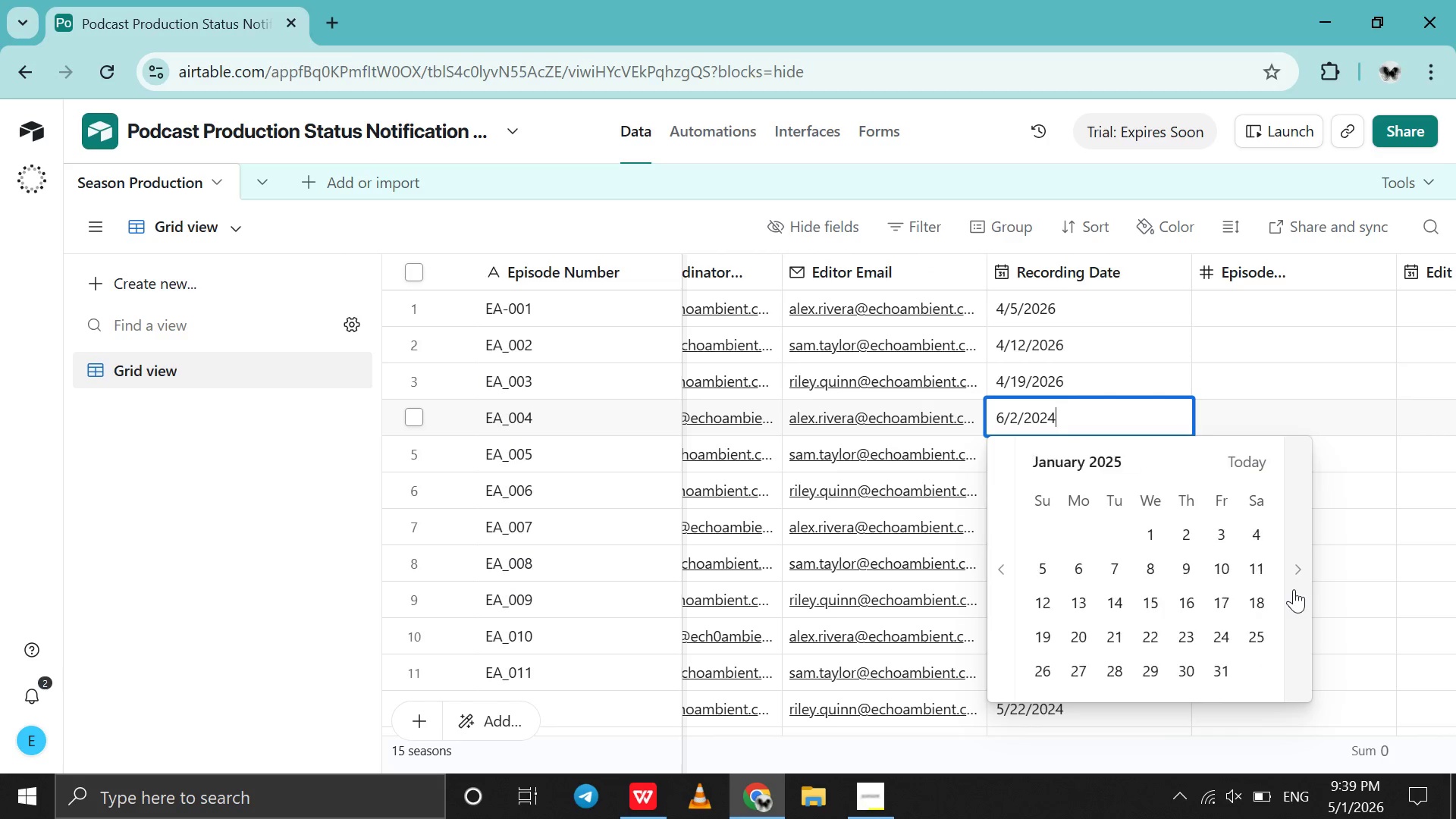 
triple_click([1294, 589])
 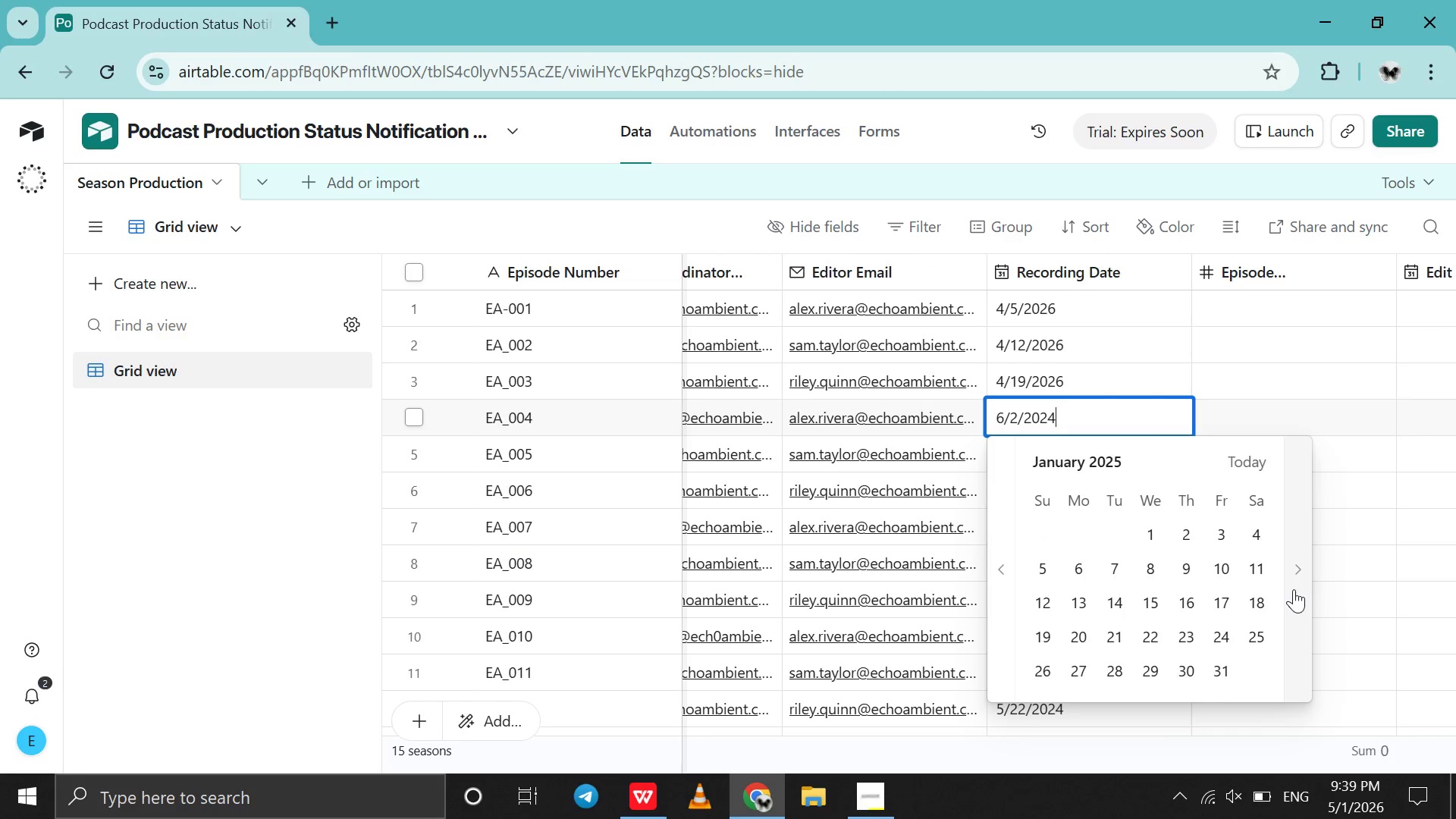 
triple_click([1294, 589])
 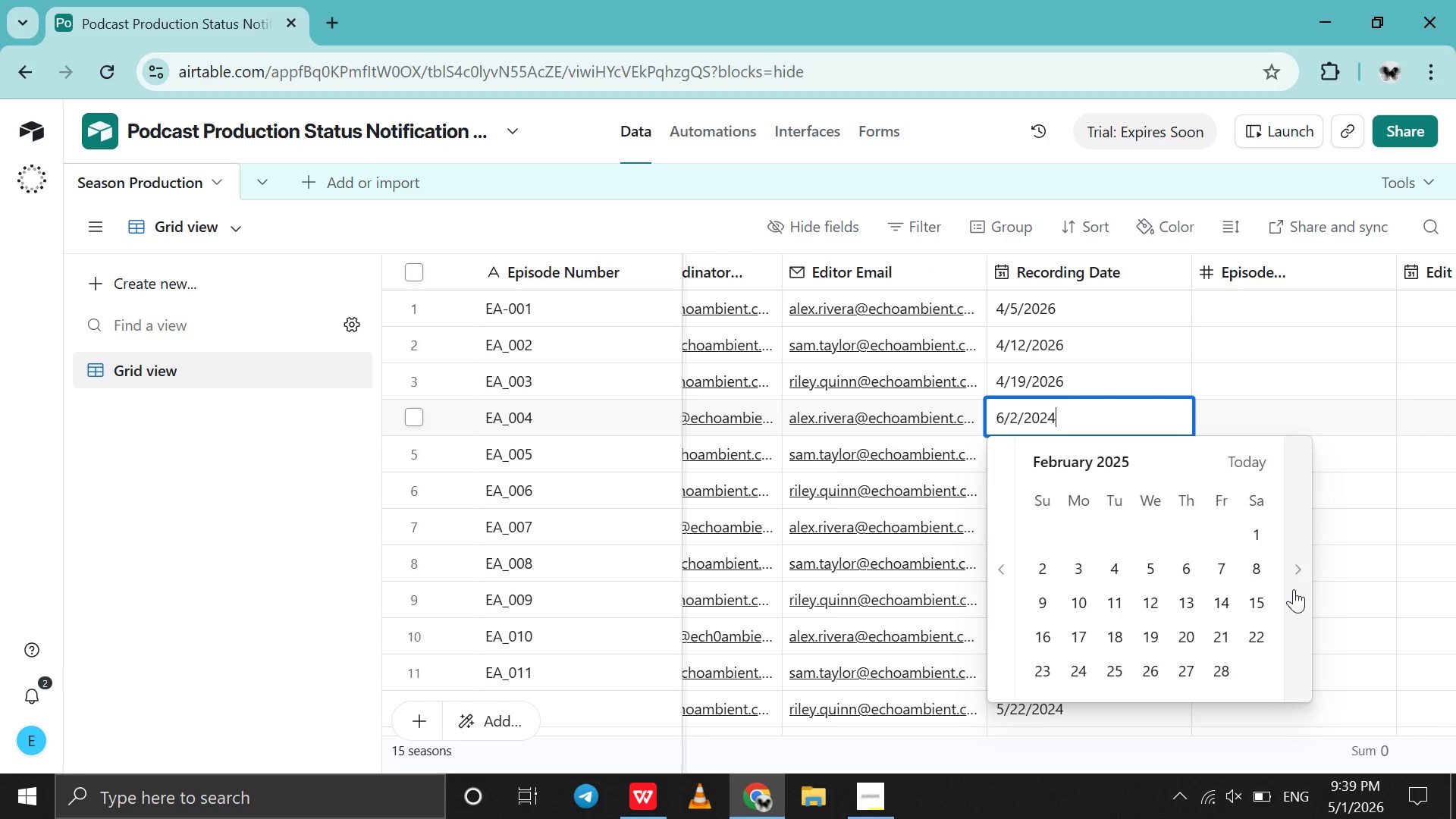 
triple_click([1294, 589])
 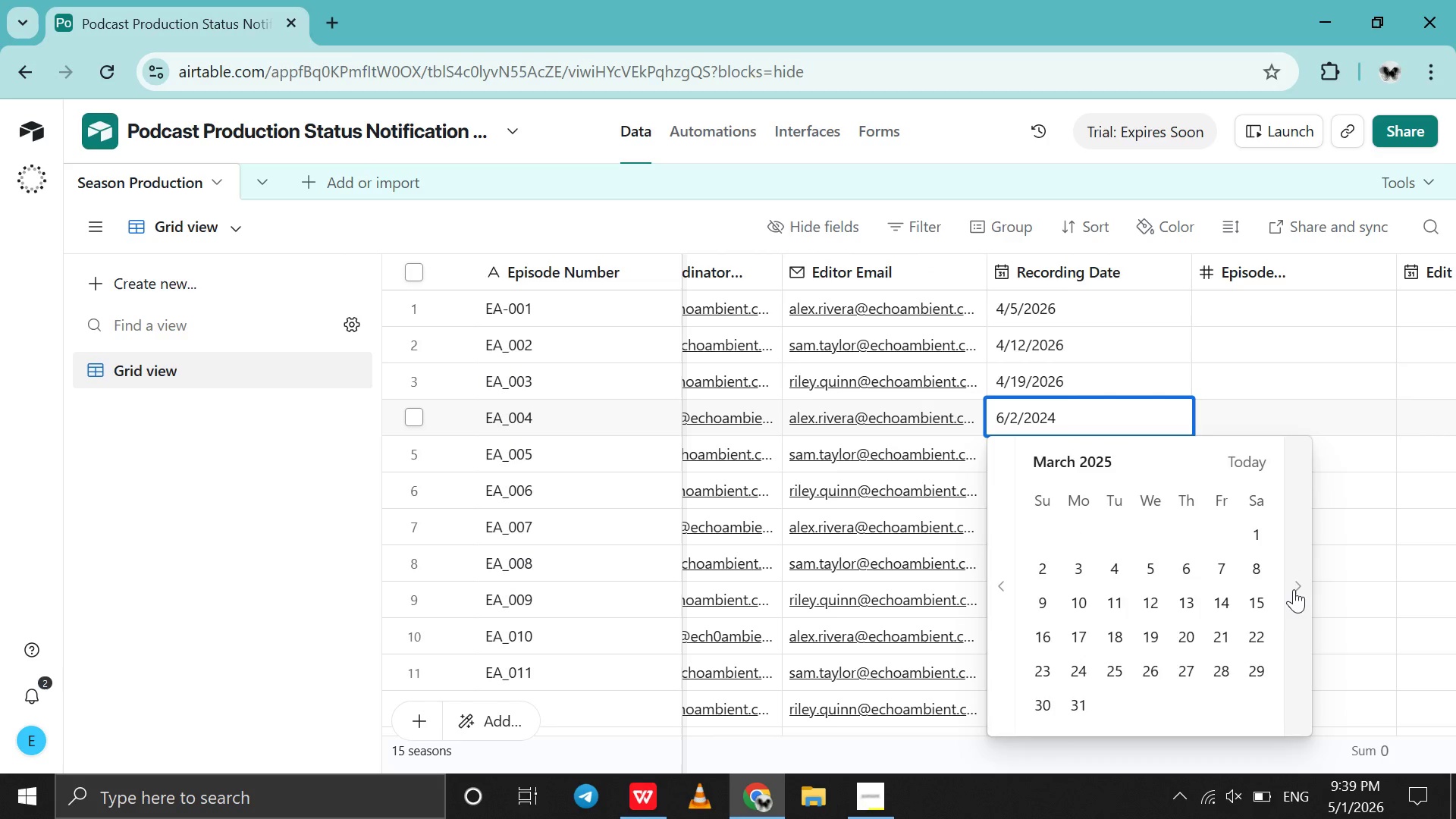 
triple_click([1294, 589])
 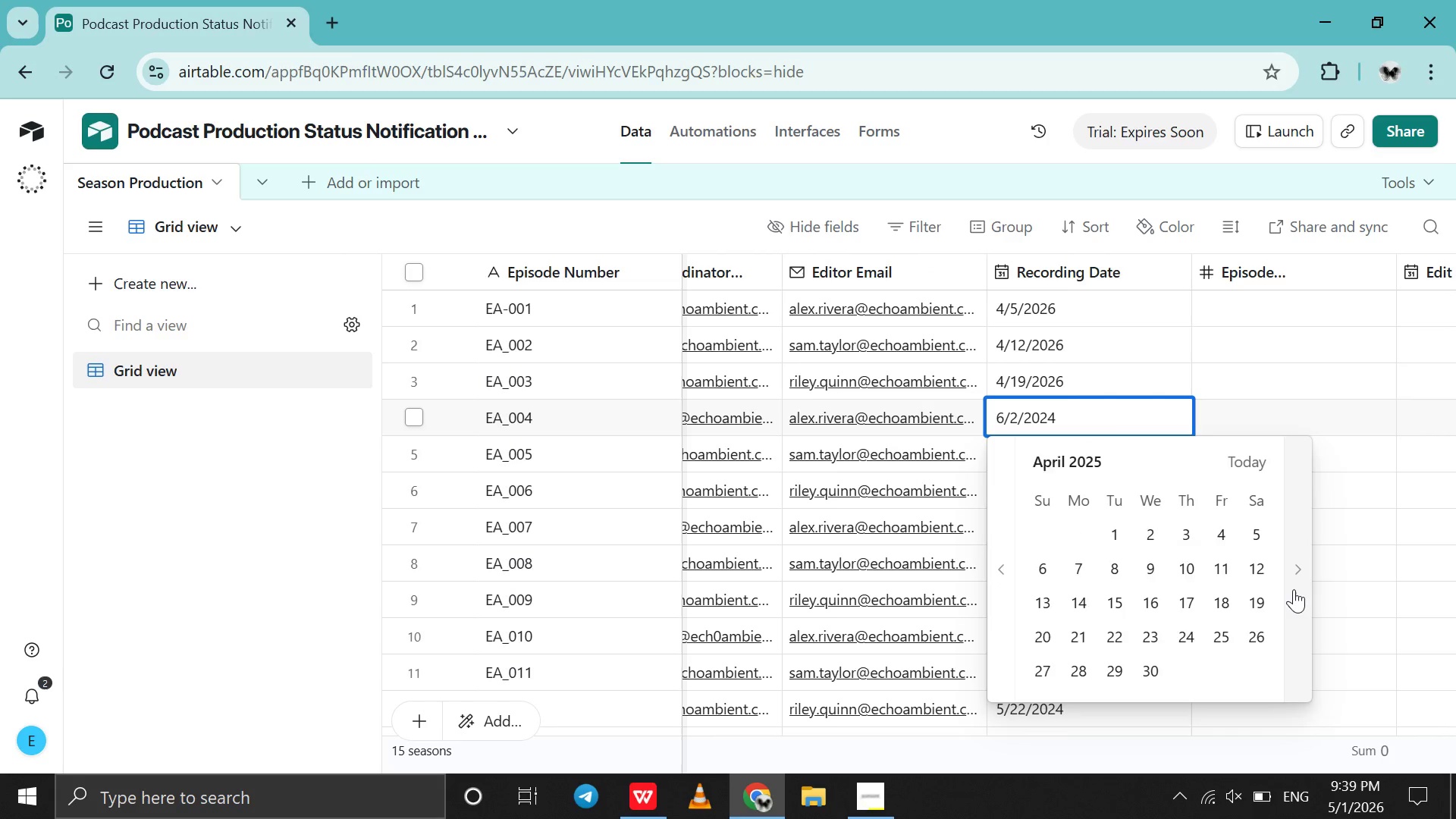 
triple_click([1294, 589])
 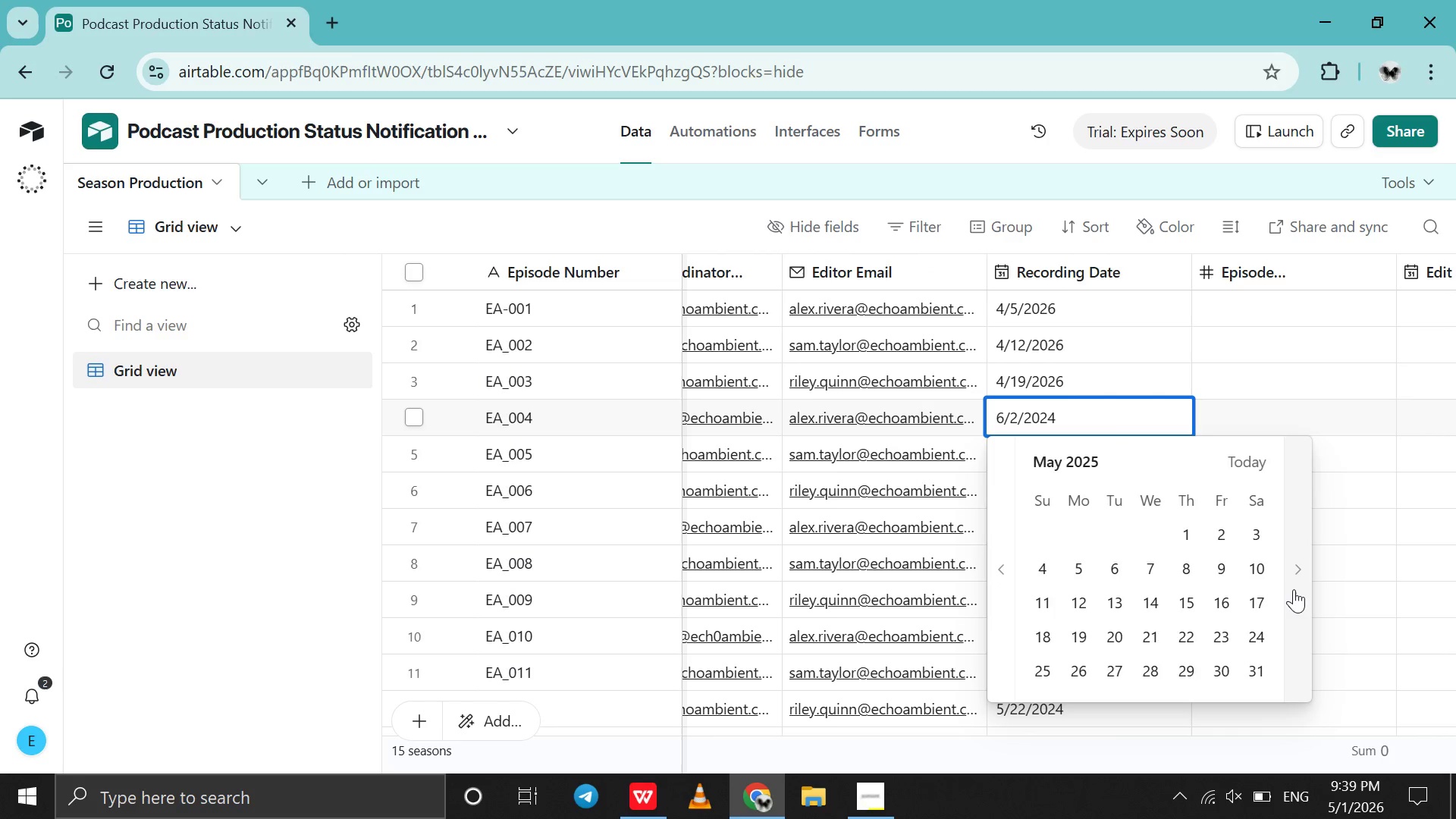 
triple_click([1294, 589])
 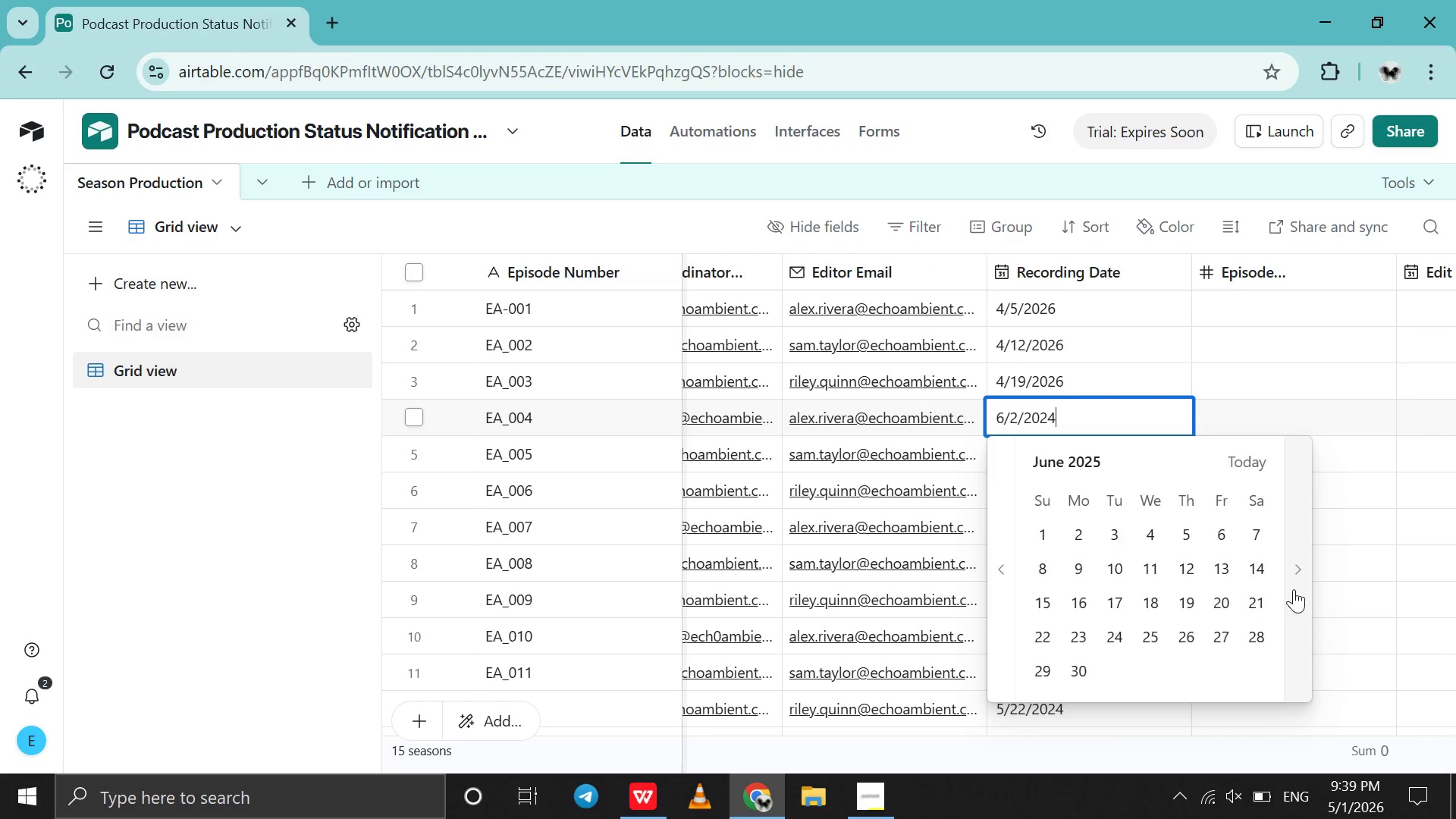 
triple_click([1294, 589])
 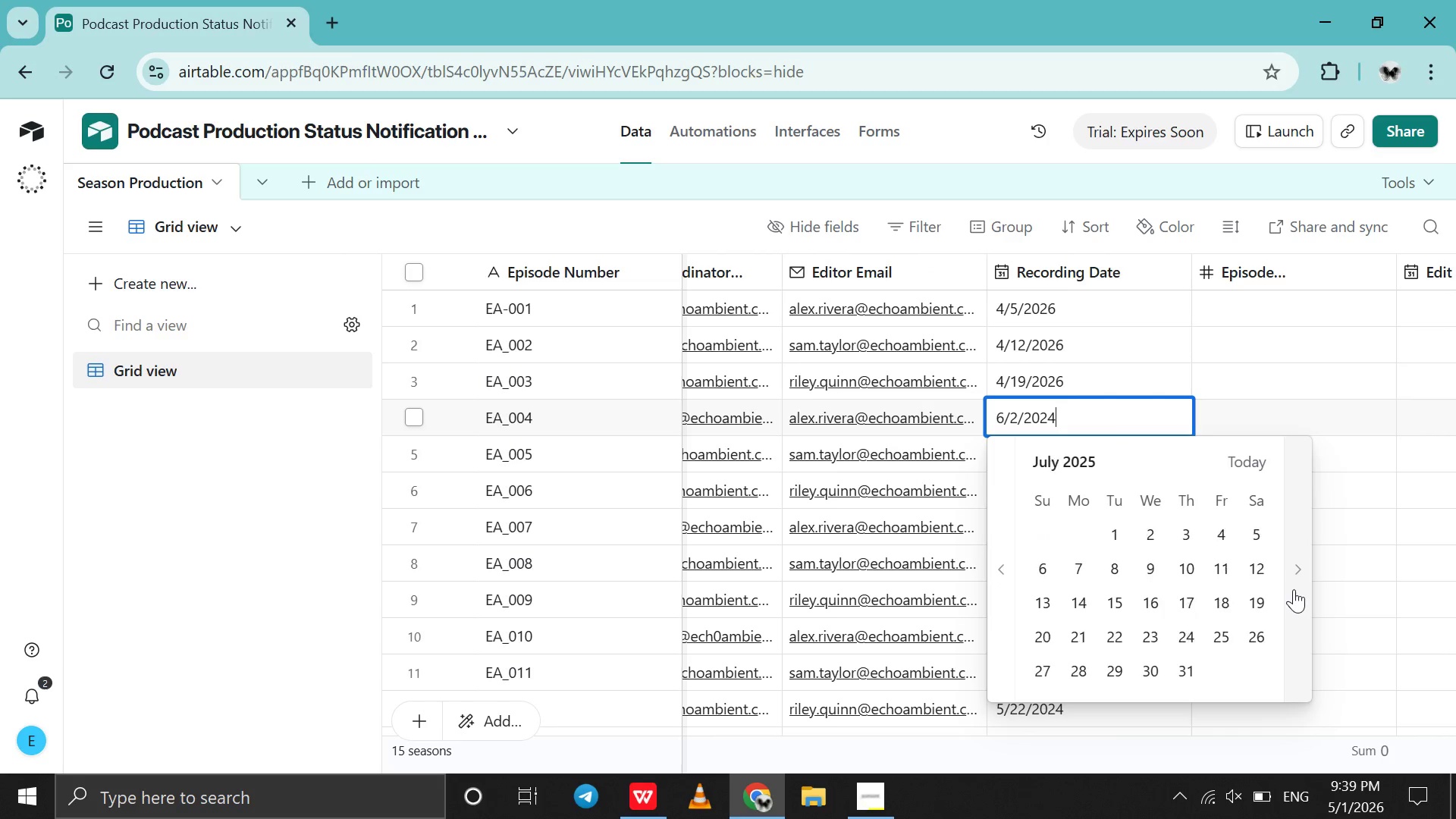 
triple_click([1294, 589])
 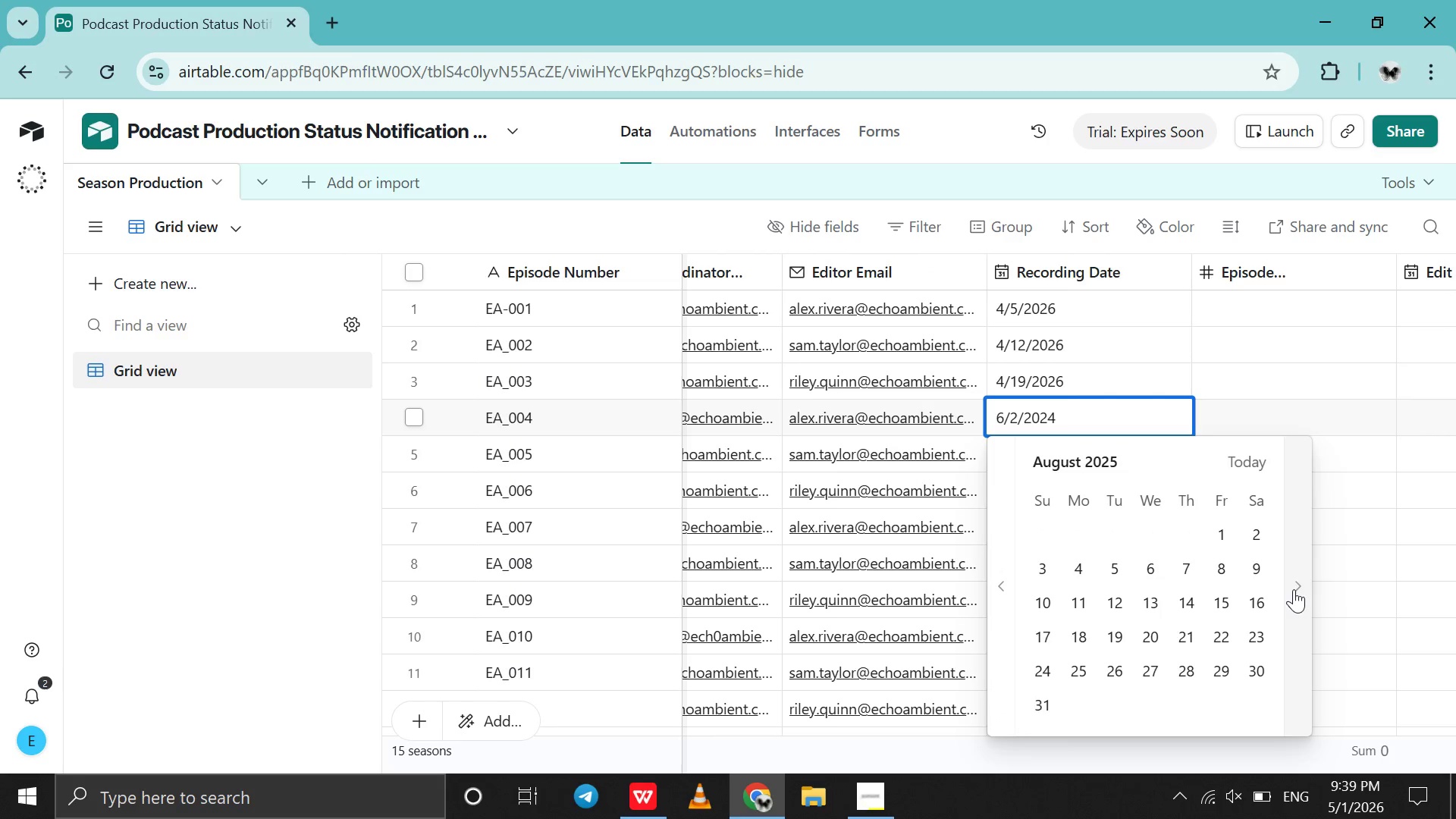 
triple_click([1294, 589])
 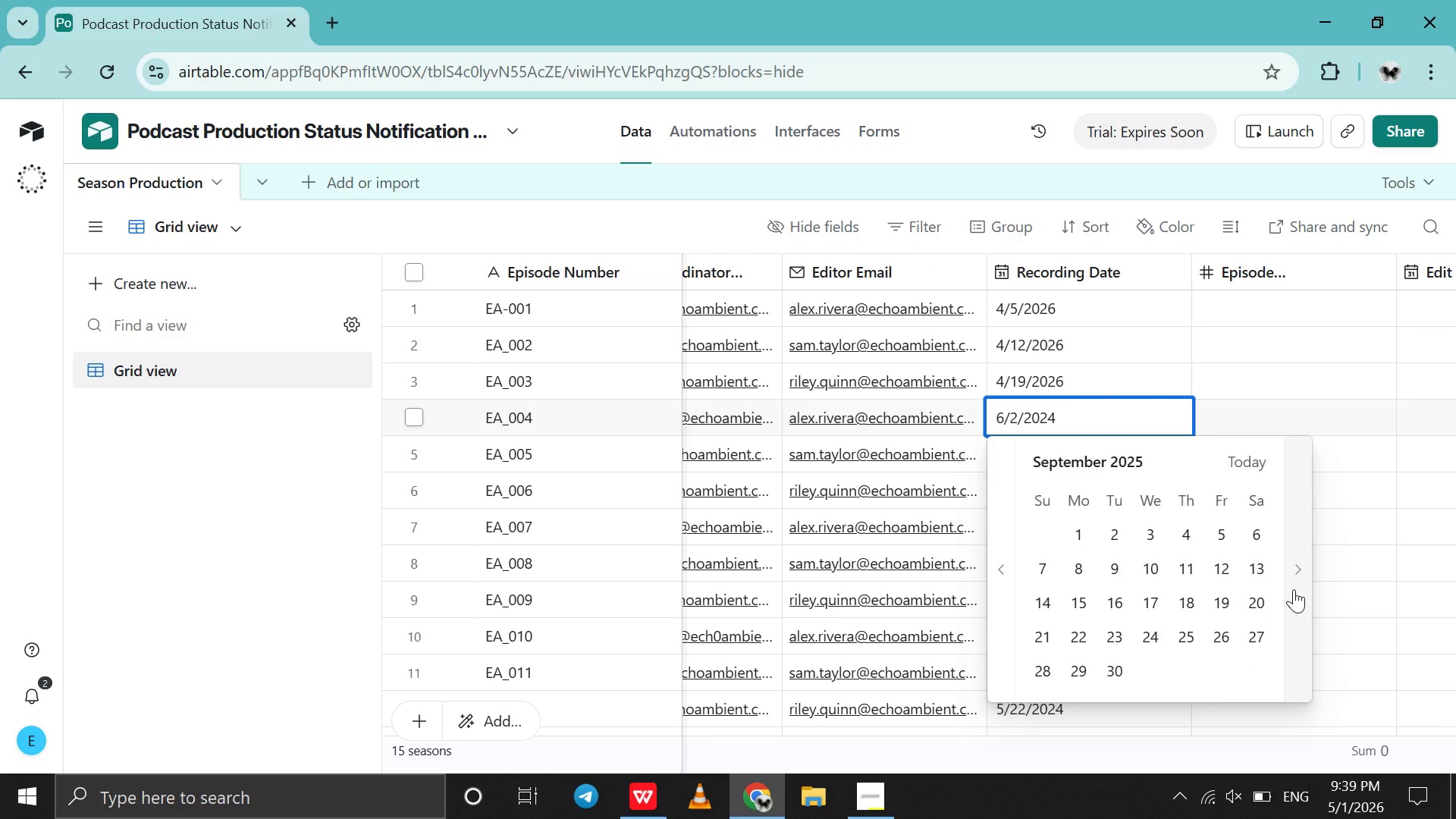 
triple_click([1294, 589])
 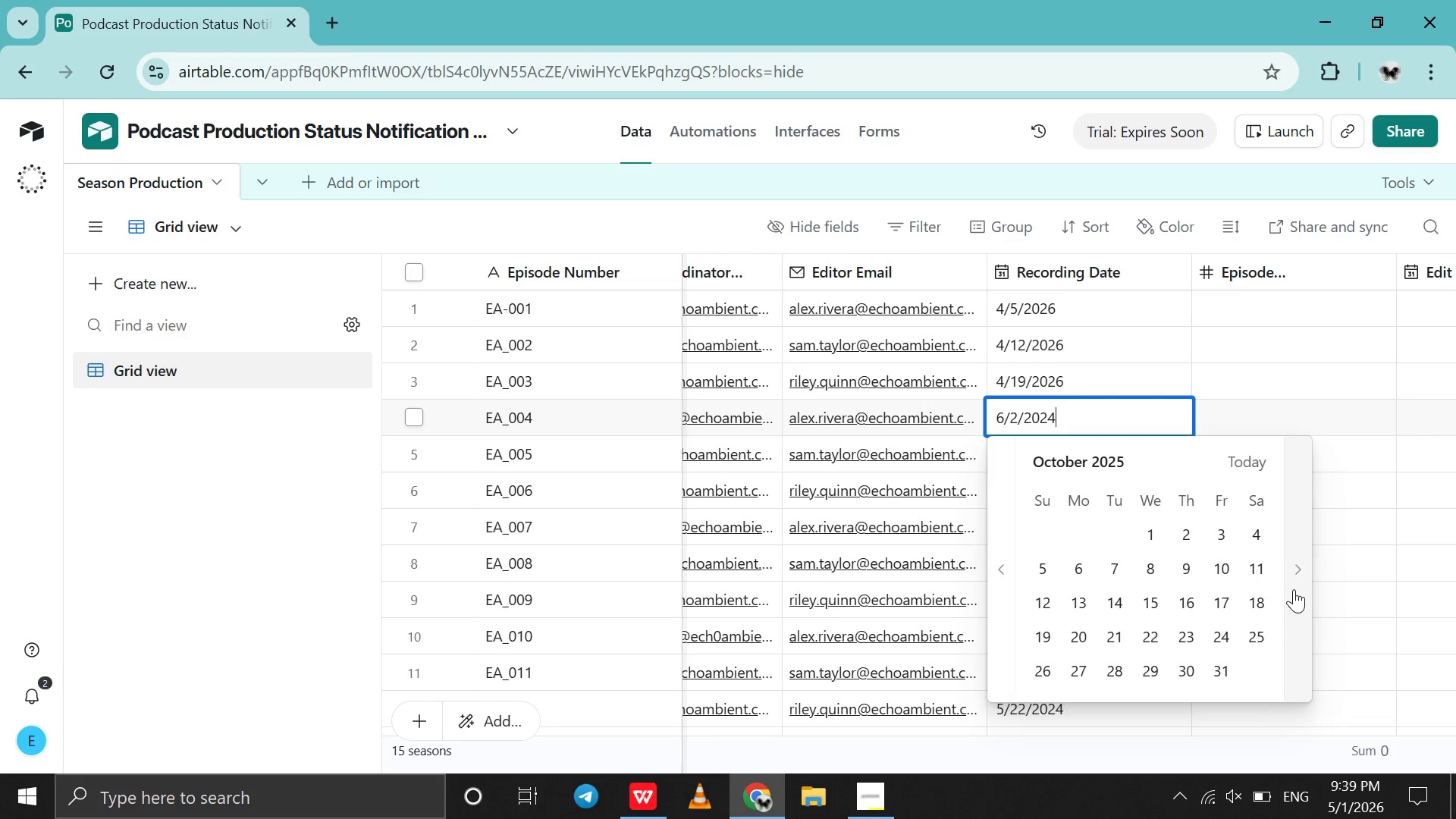 
triple_click([1294, 589])
 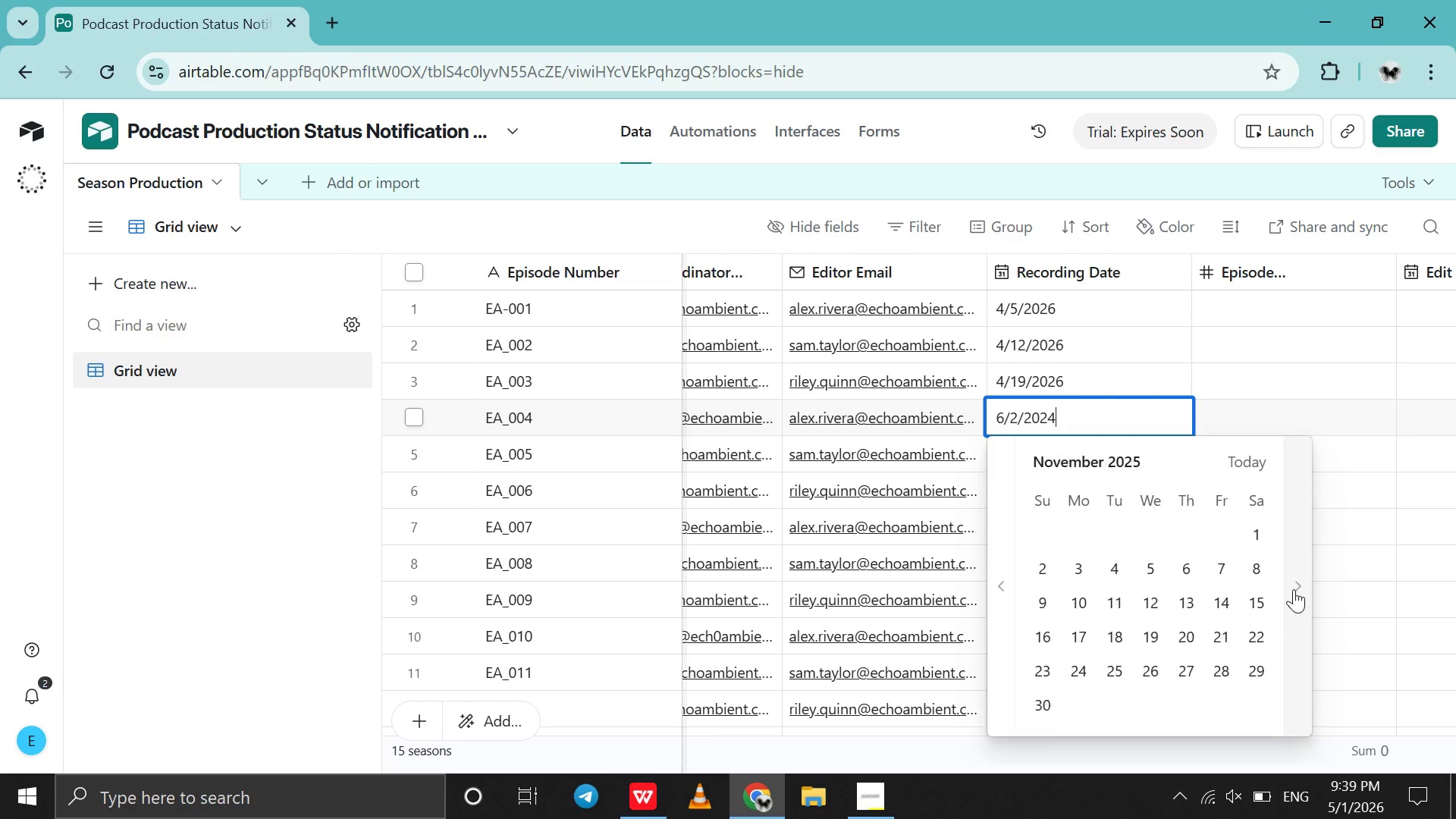 
triple_click([1294, 589])
 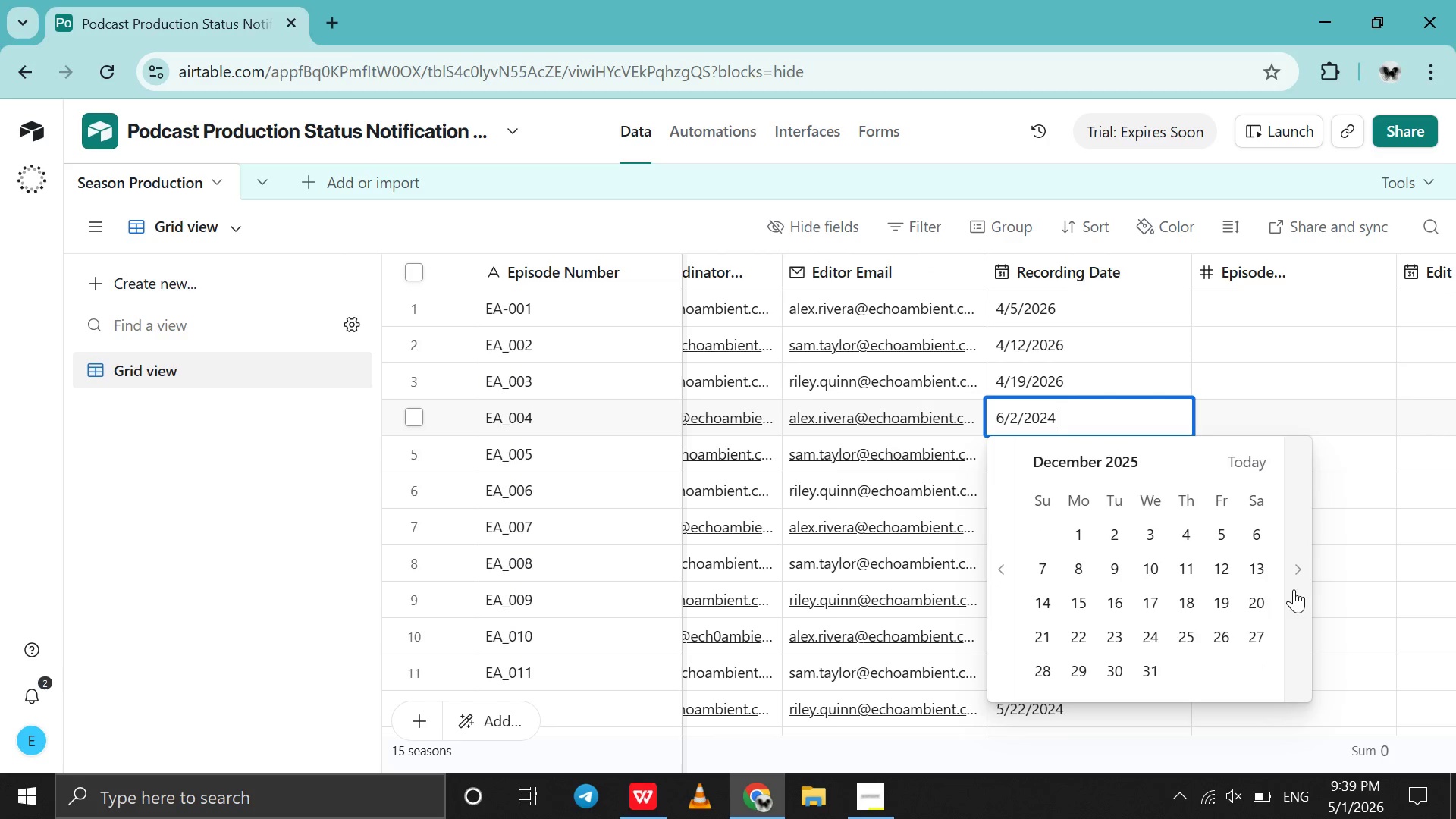 
triple_click([1294, 589])
 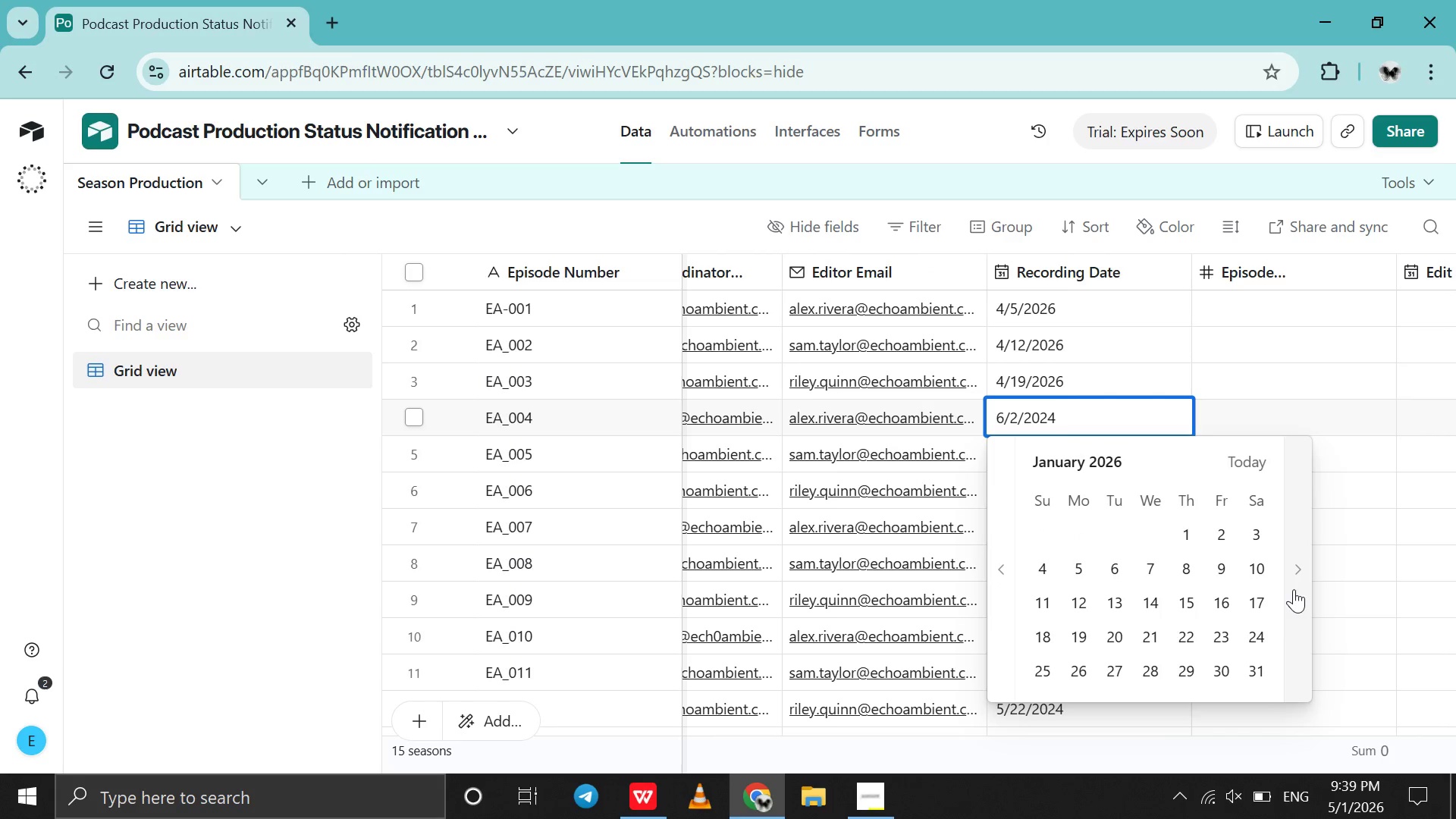 
triple_click([1294, 589])
 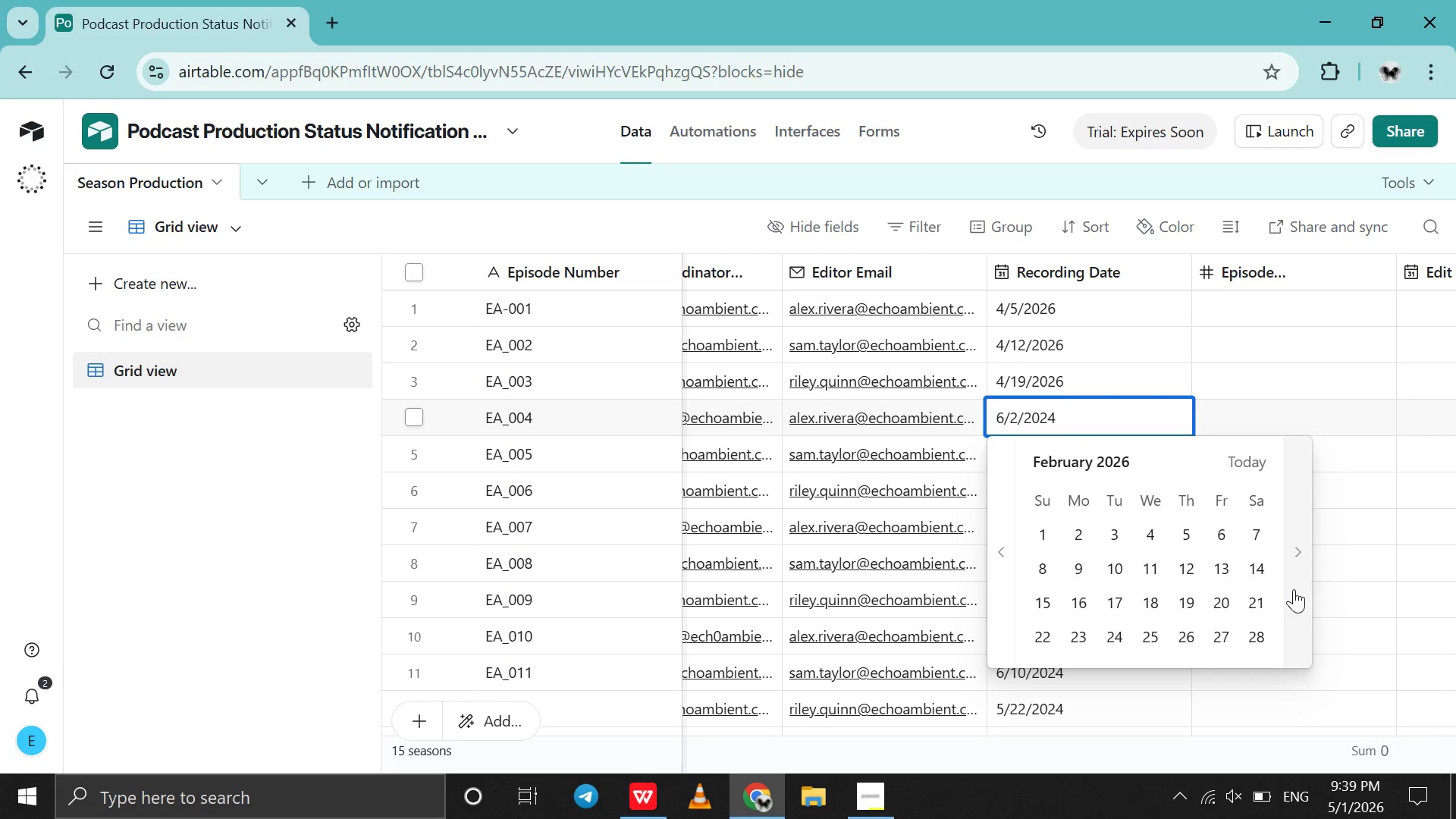 
triple_click([1294, 589])
 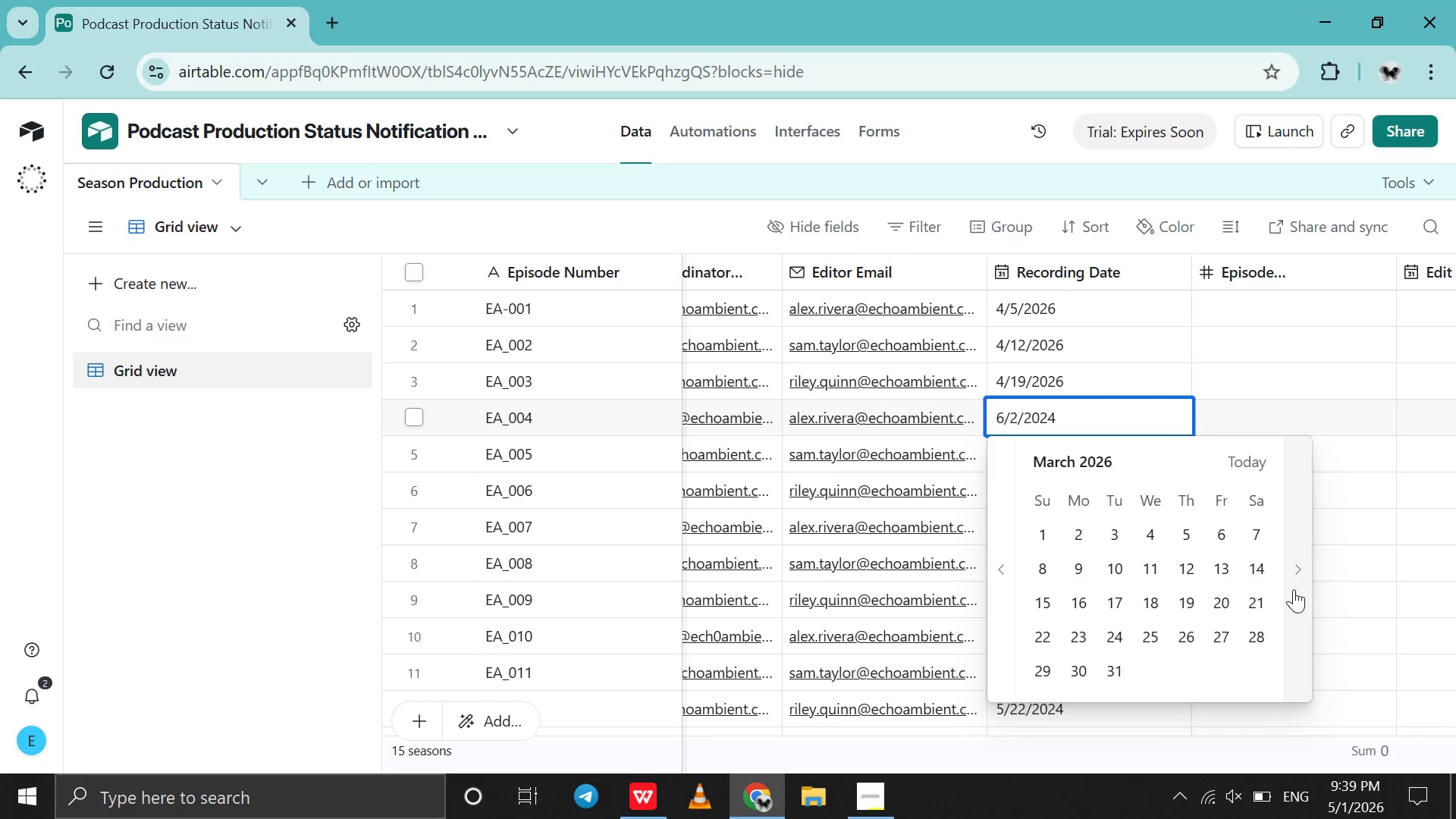 
triple_click([1294, 589])
 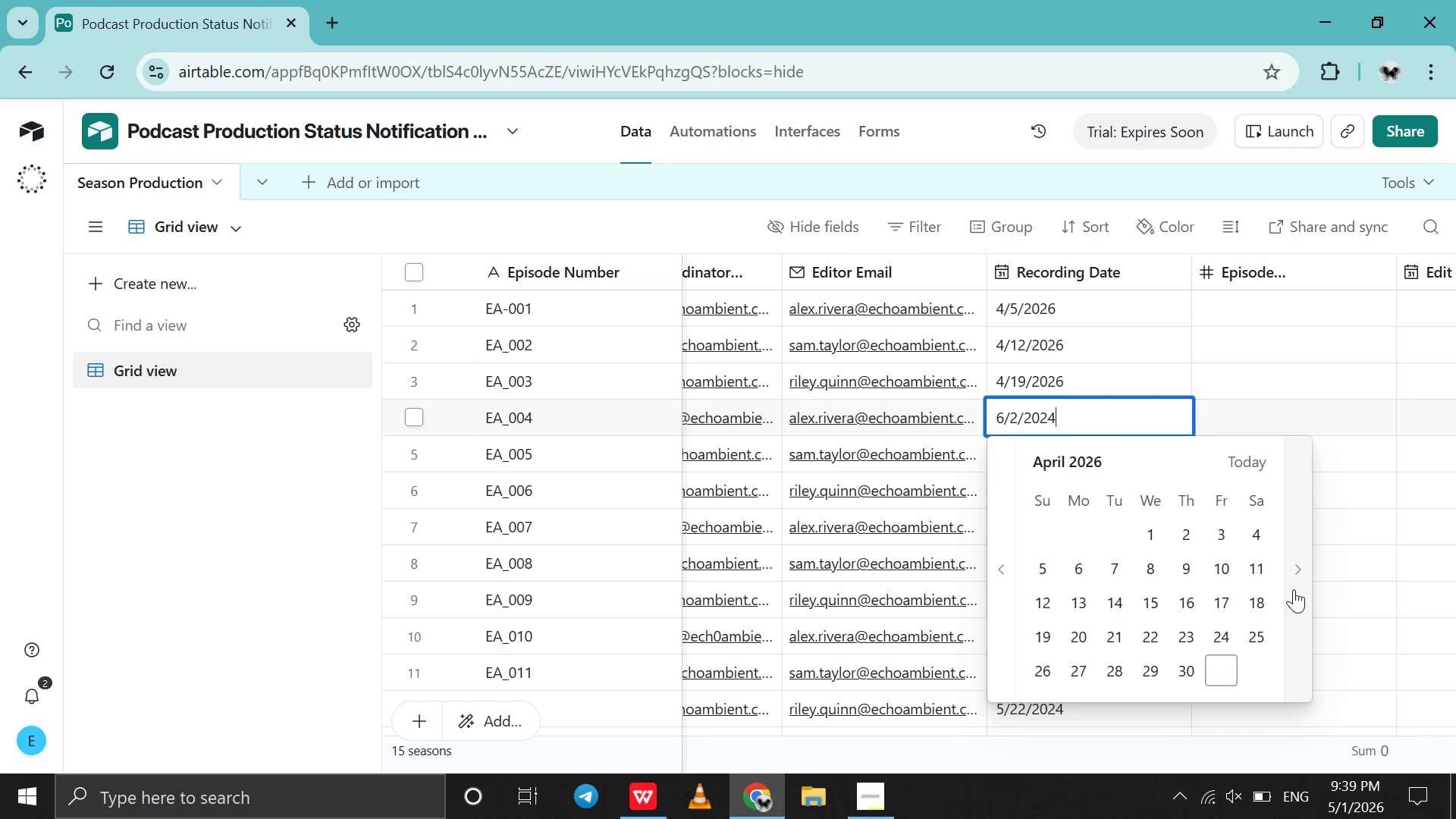 
triple_click([1294, 589])
 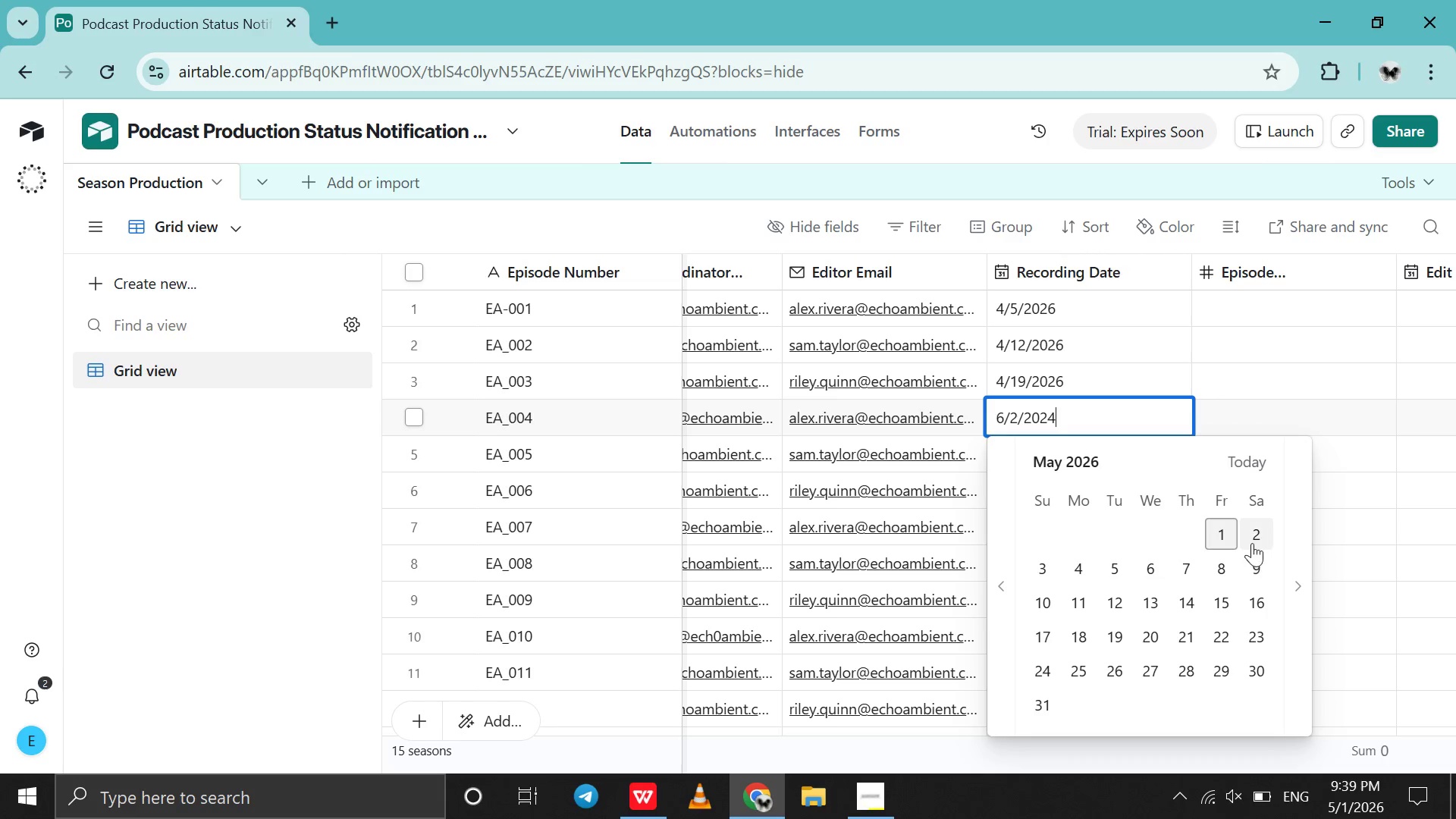 
left_click([1254, 538])
 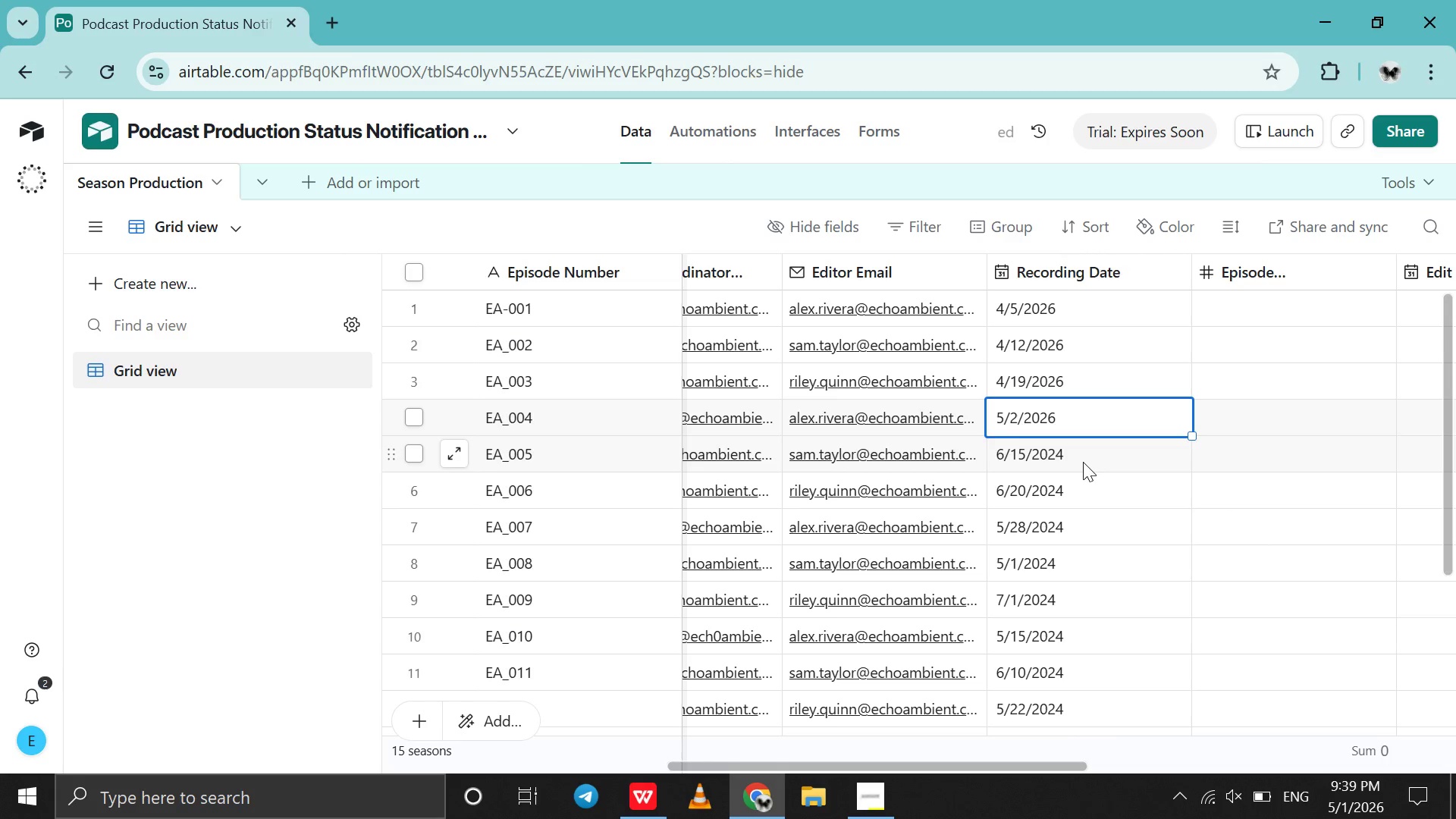 
double_click([1083, 462])
 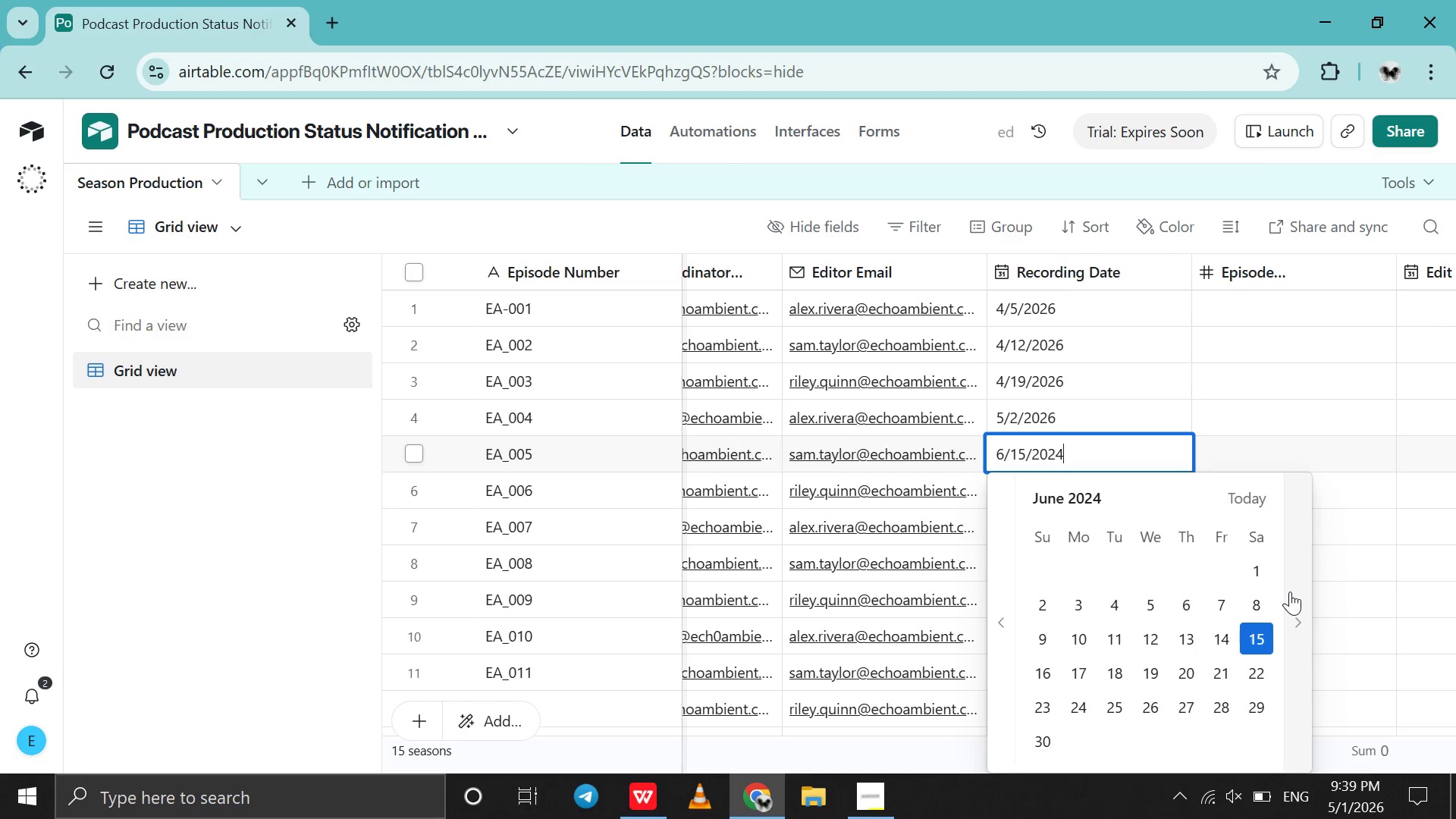 
double_click([1290, 592])
 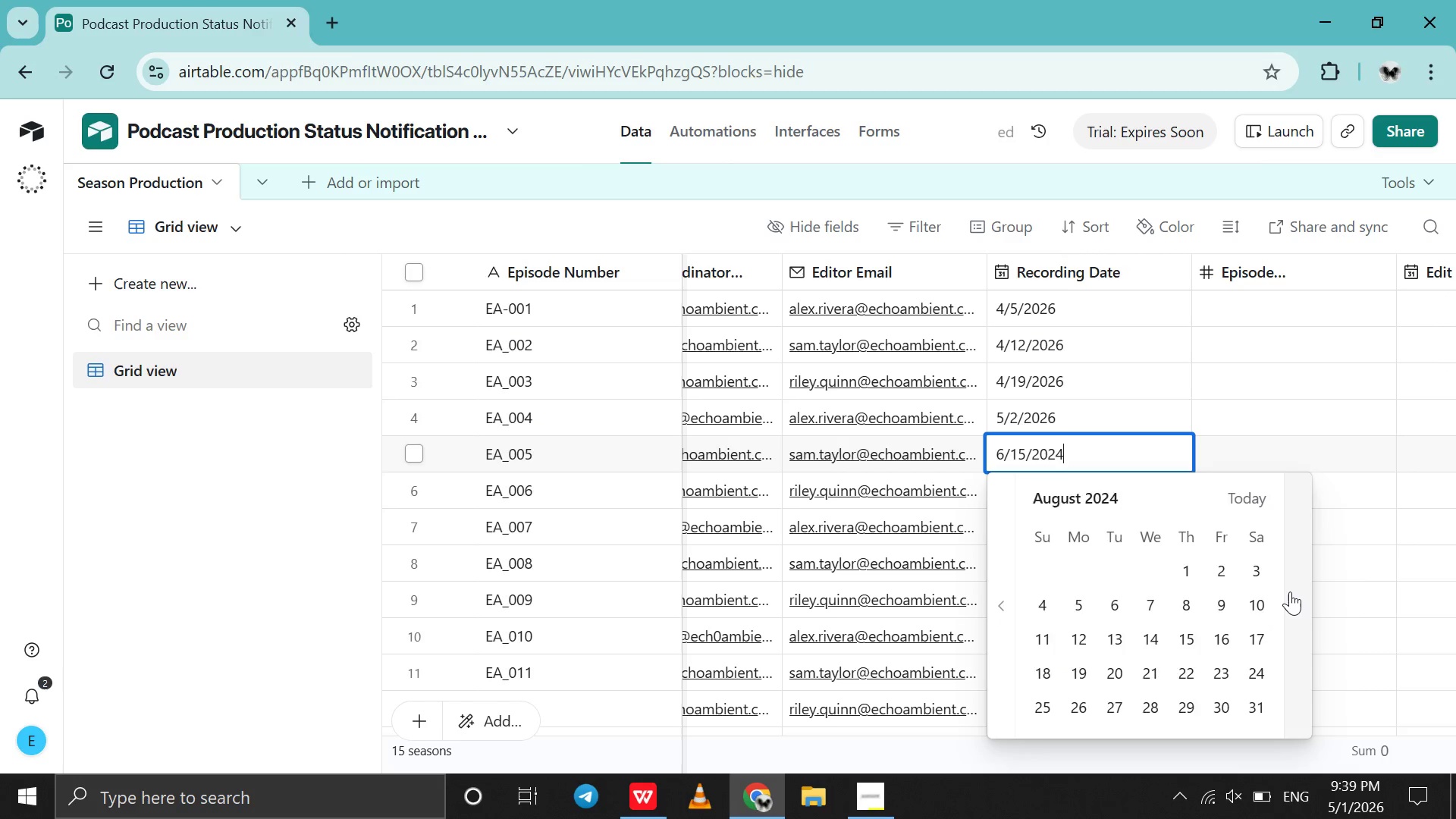 
triple_click([1290, 592])
 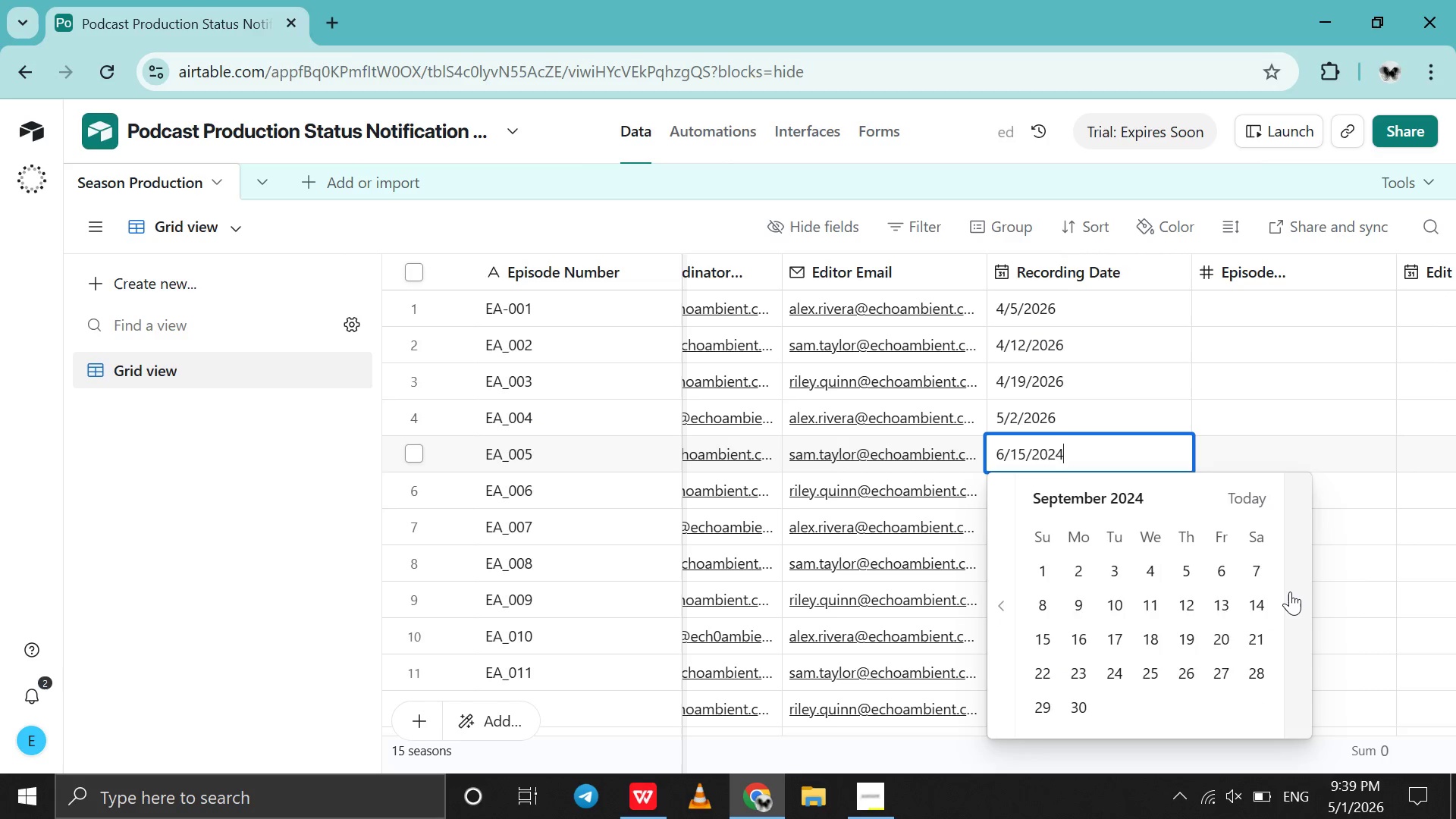 
triple_click([1290, 592])
 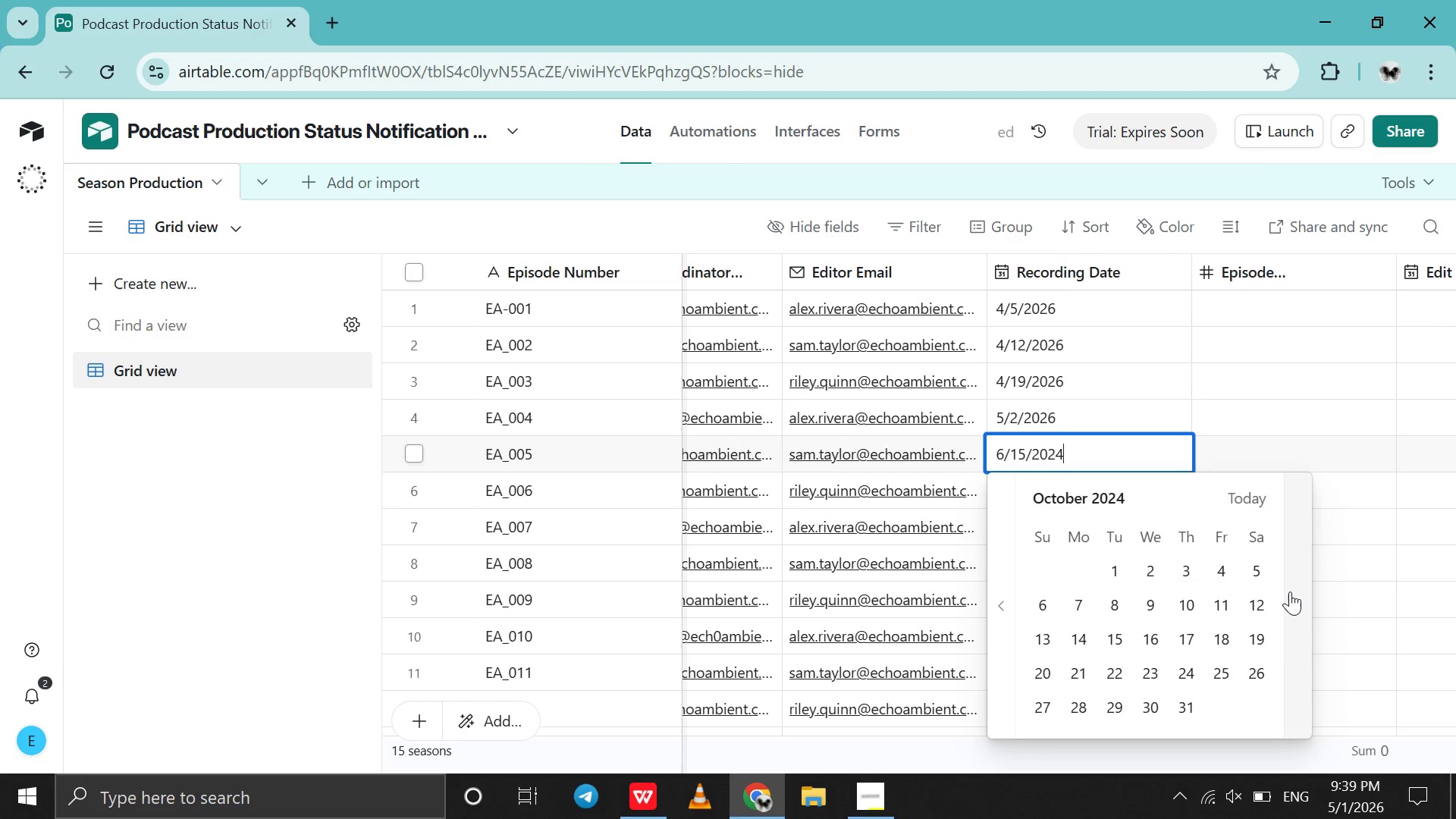 
triple_click([1290, 592])
 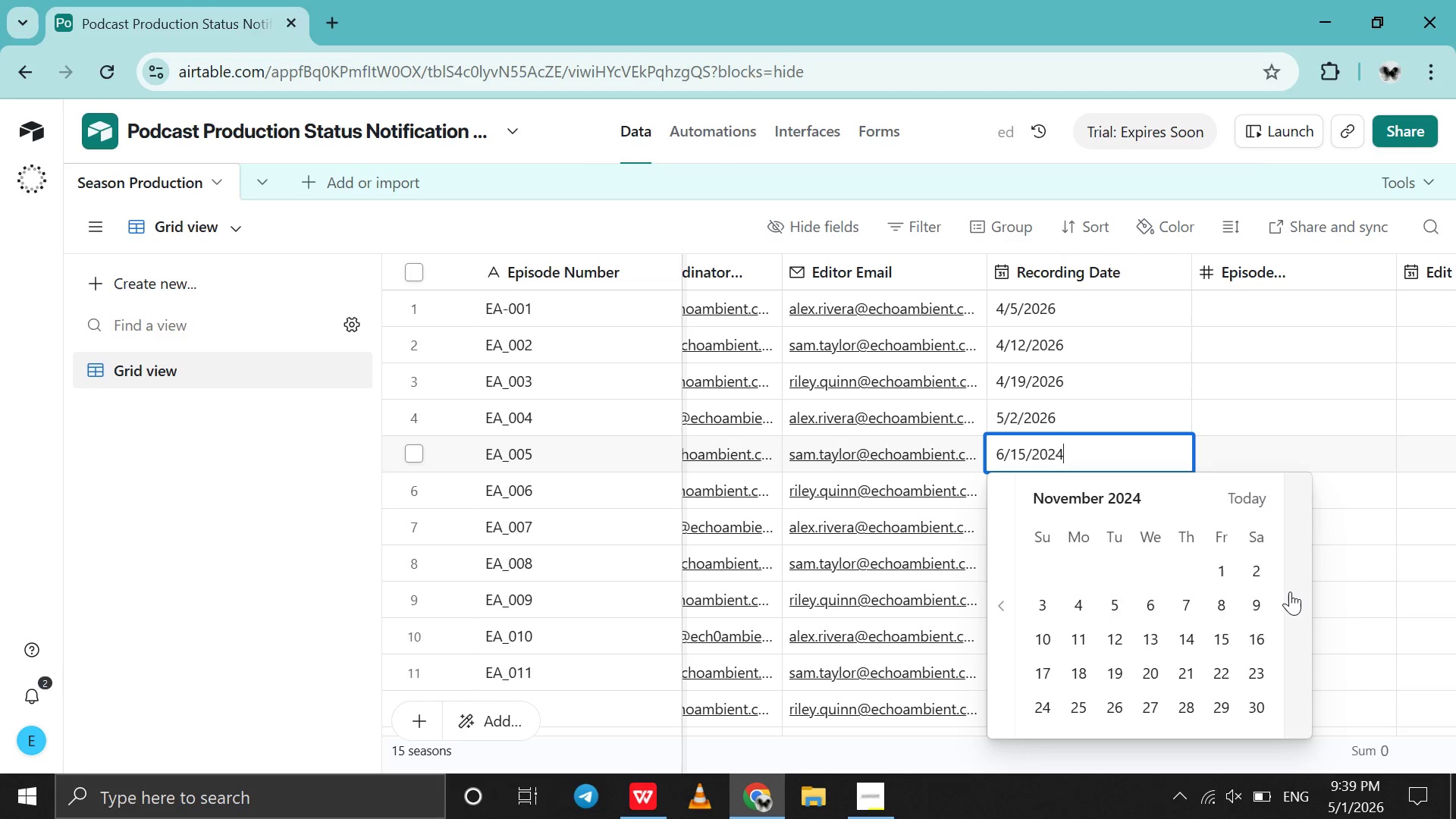 
triple_click([1290, 592])
 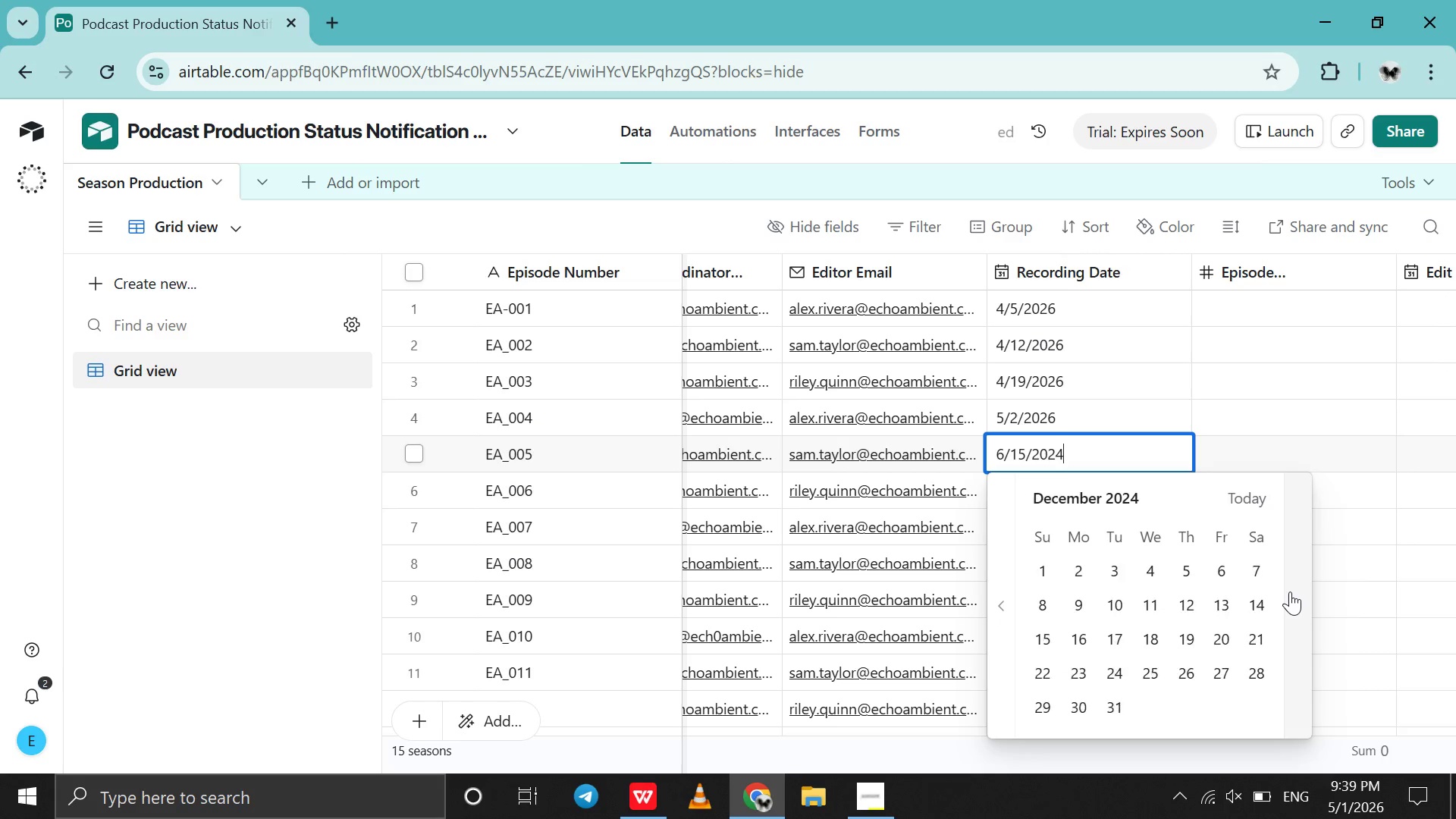 
triple_click([1290, 592])
 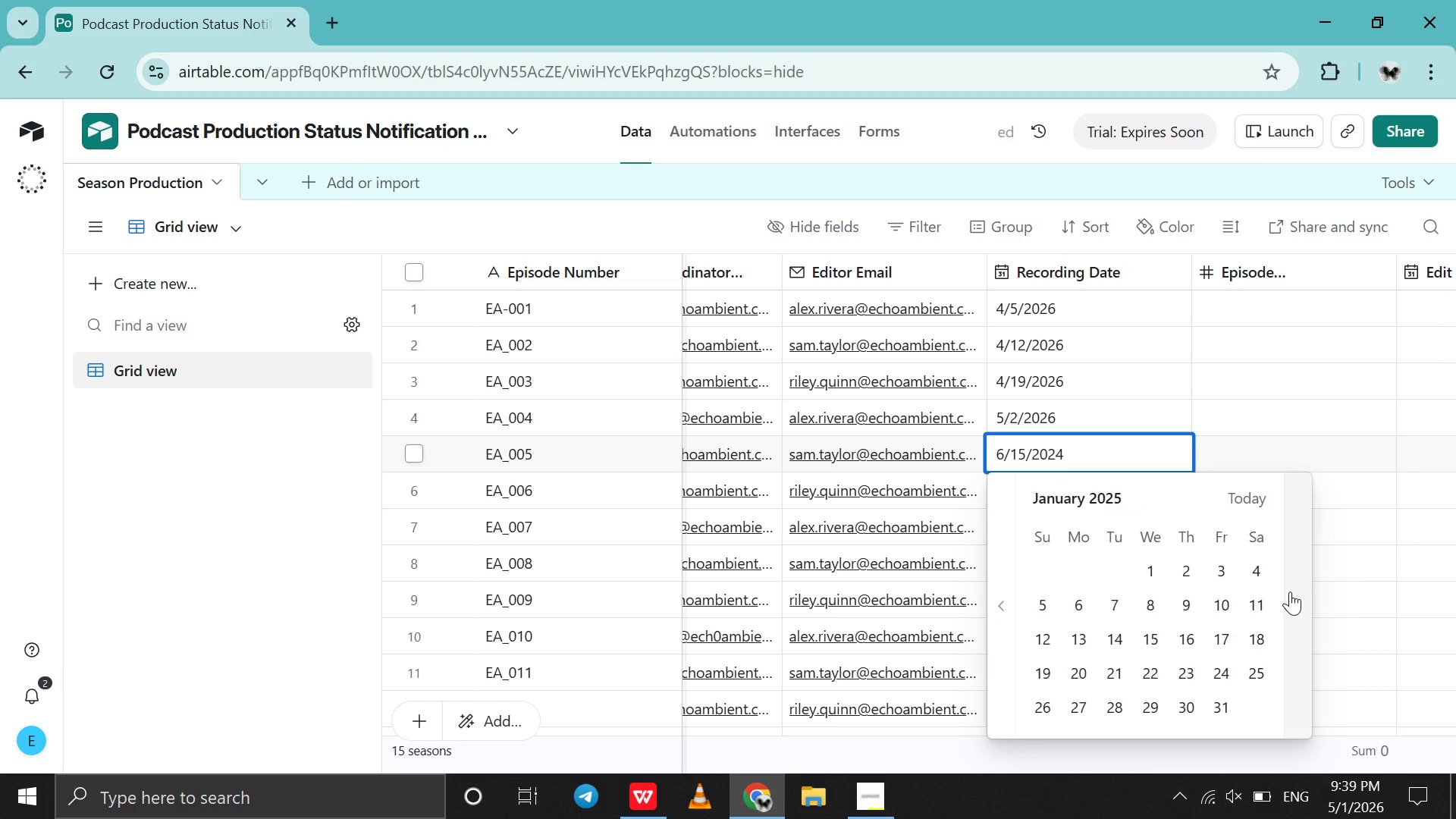 
triple_click([1290, 592])
 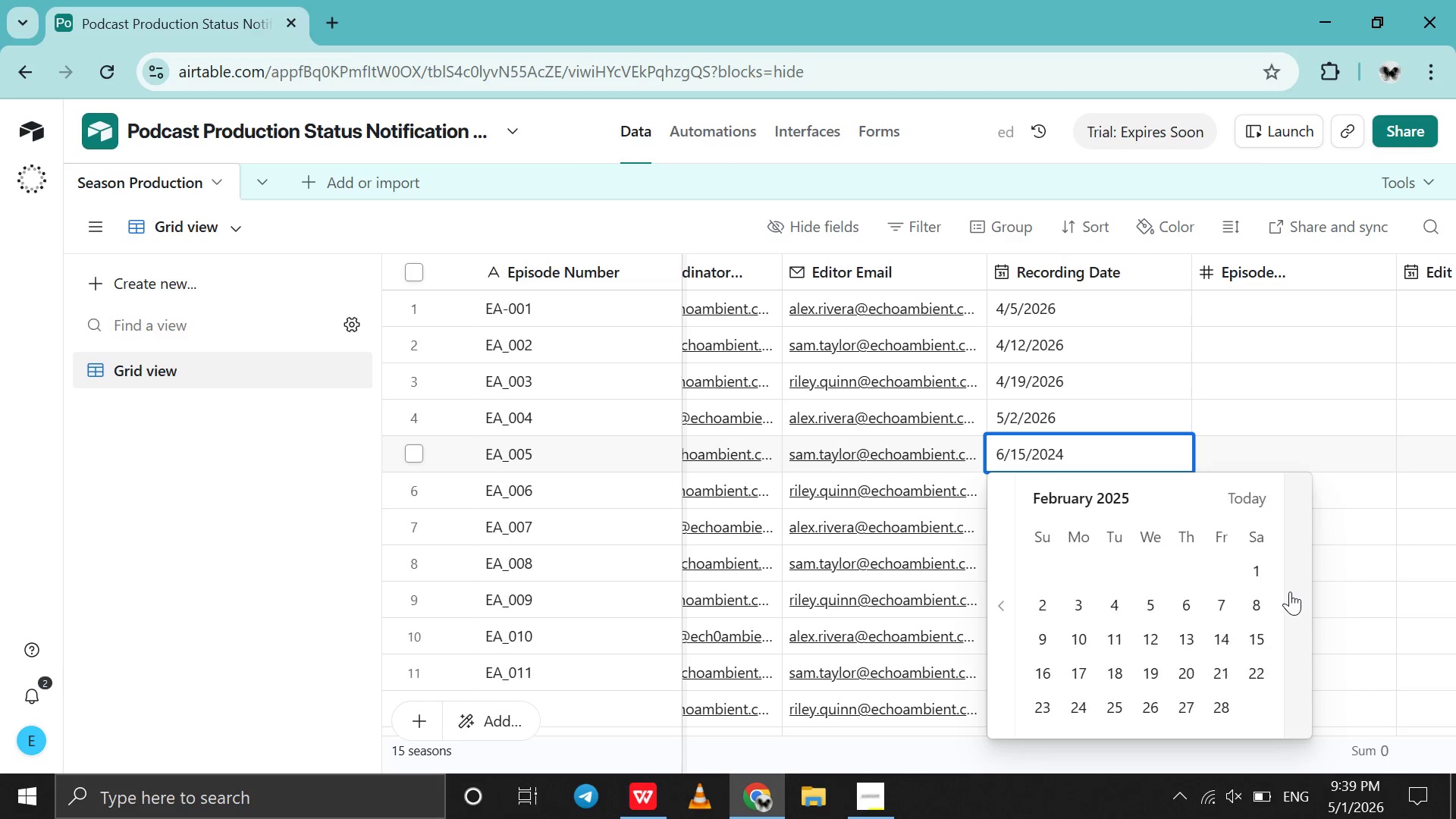 
triple_click([1290, 592])
 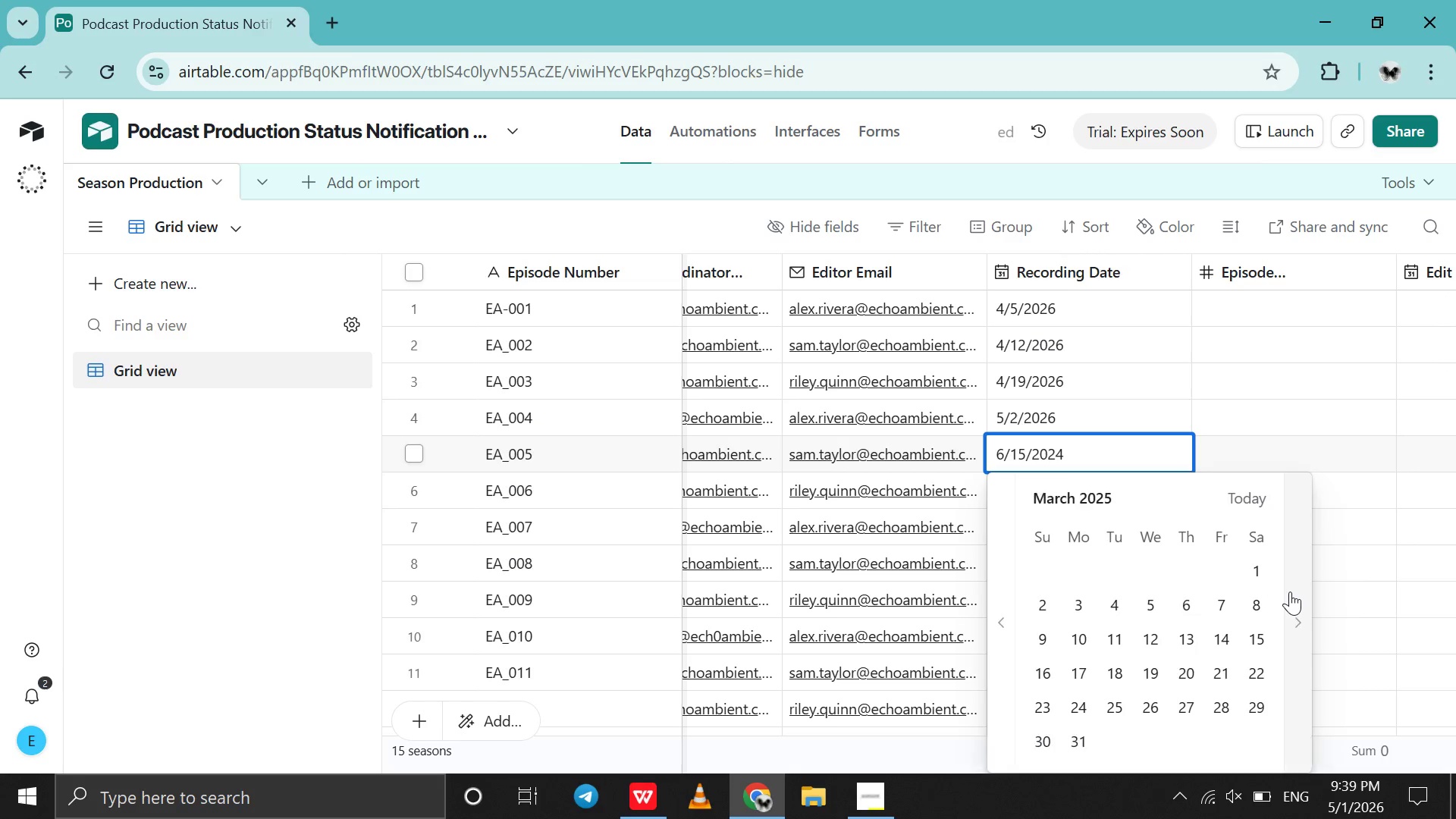 
triple_click([1290, 592])
 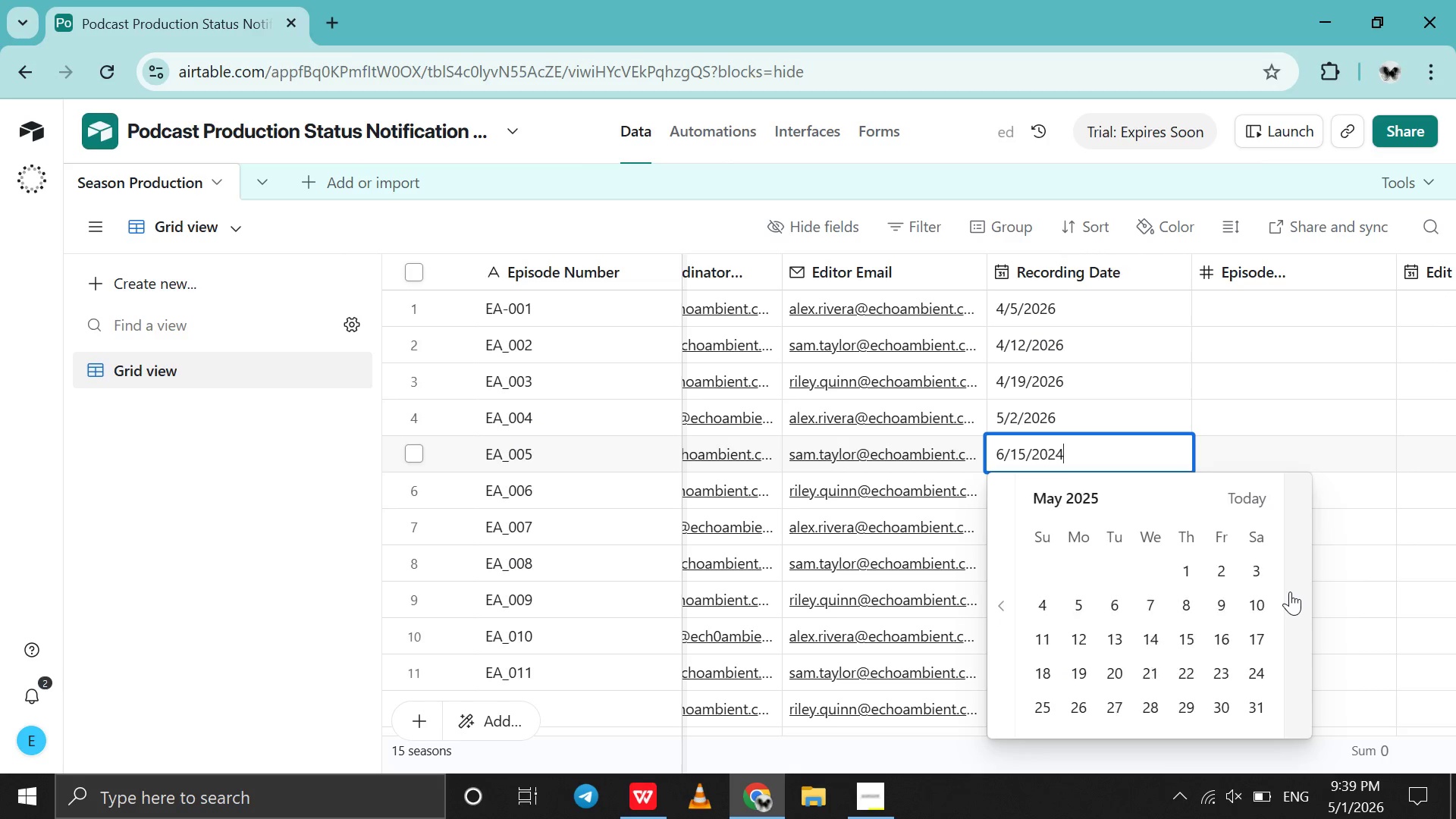 
triple_click([1290, 592])
 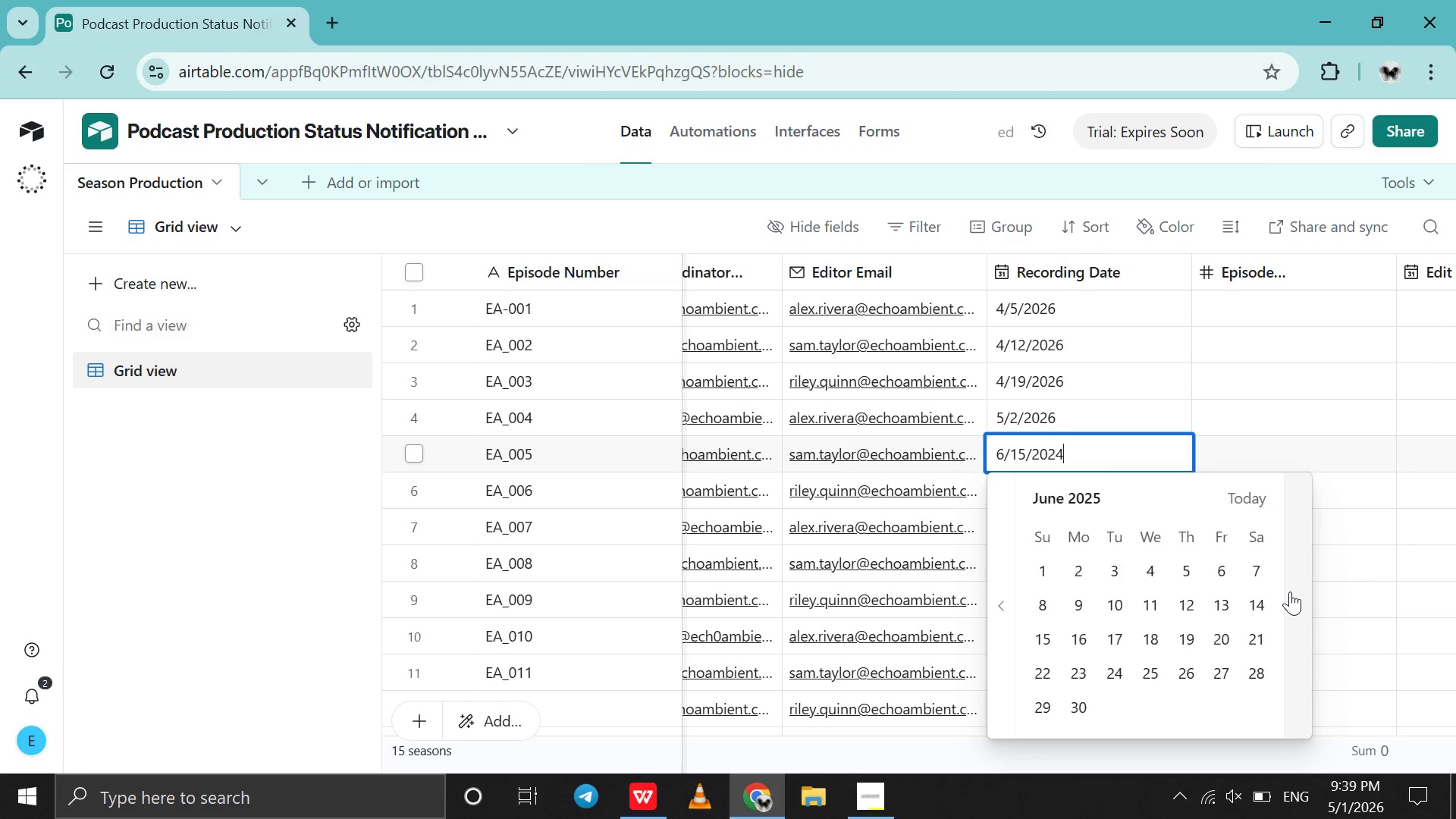 
triple_click([1290, 592])
 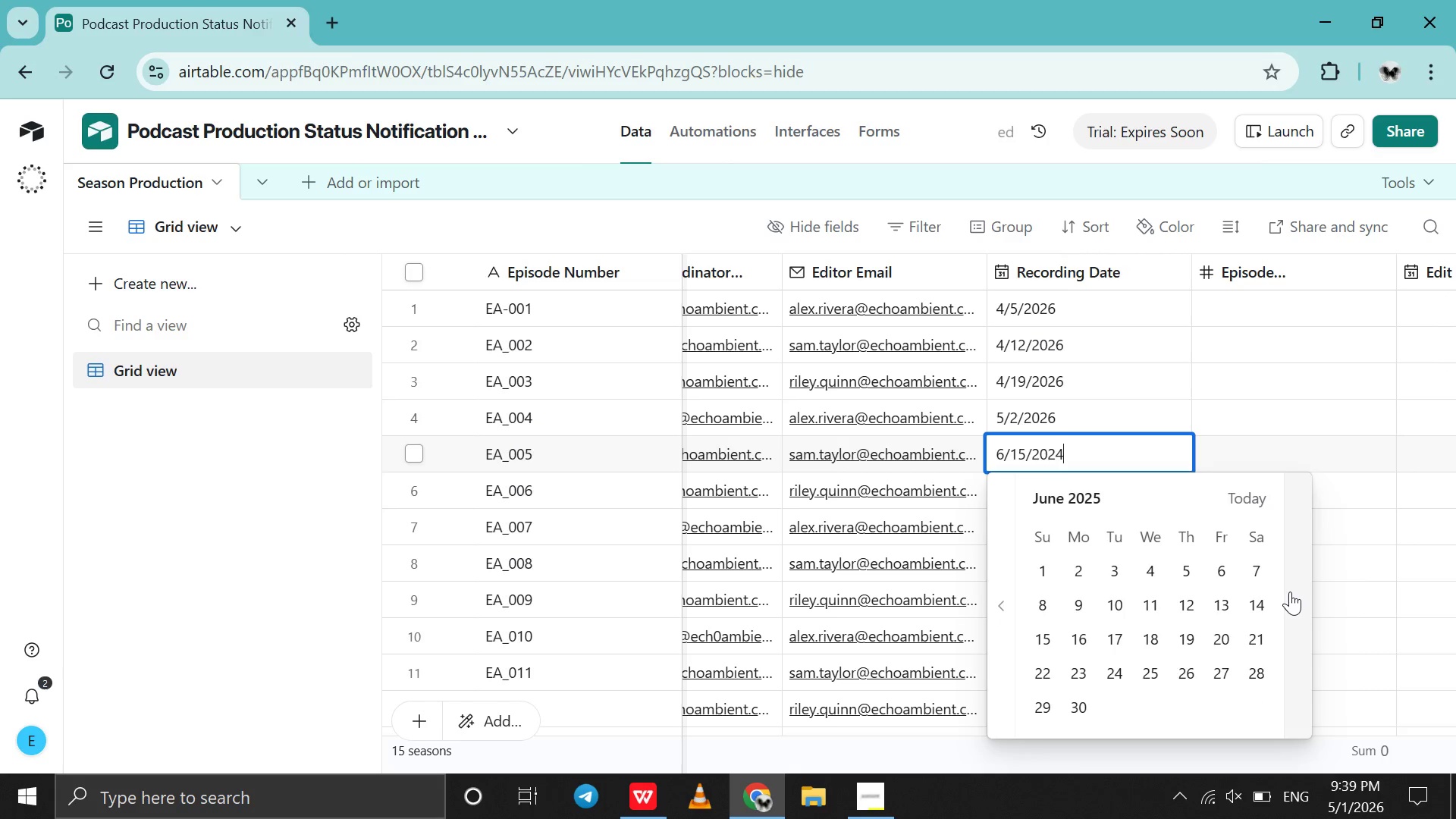 
triple_click([1290, 592])
 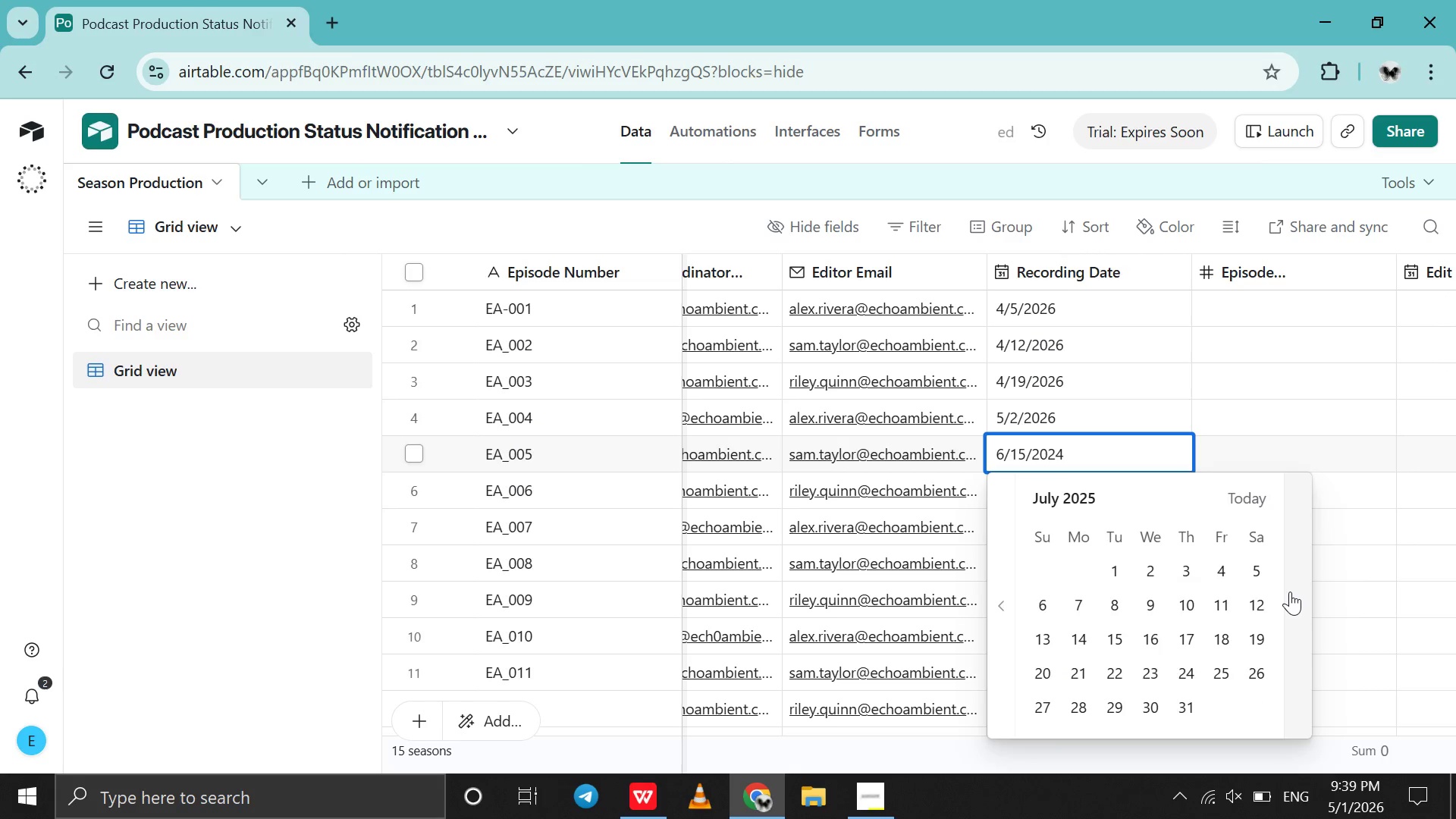 
triple_click([1290, 592])
 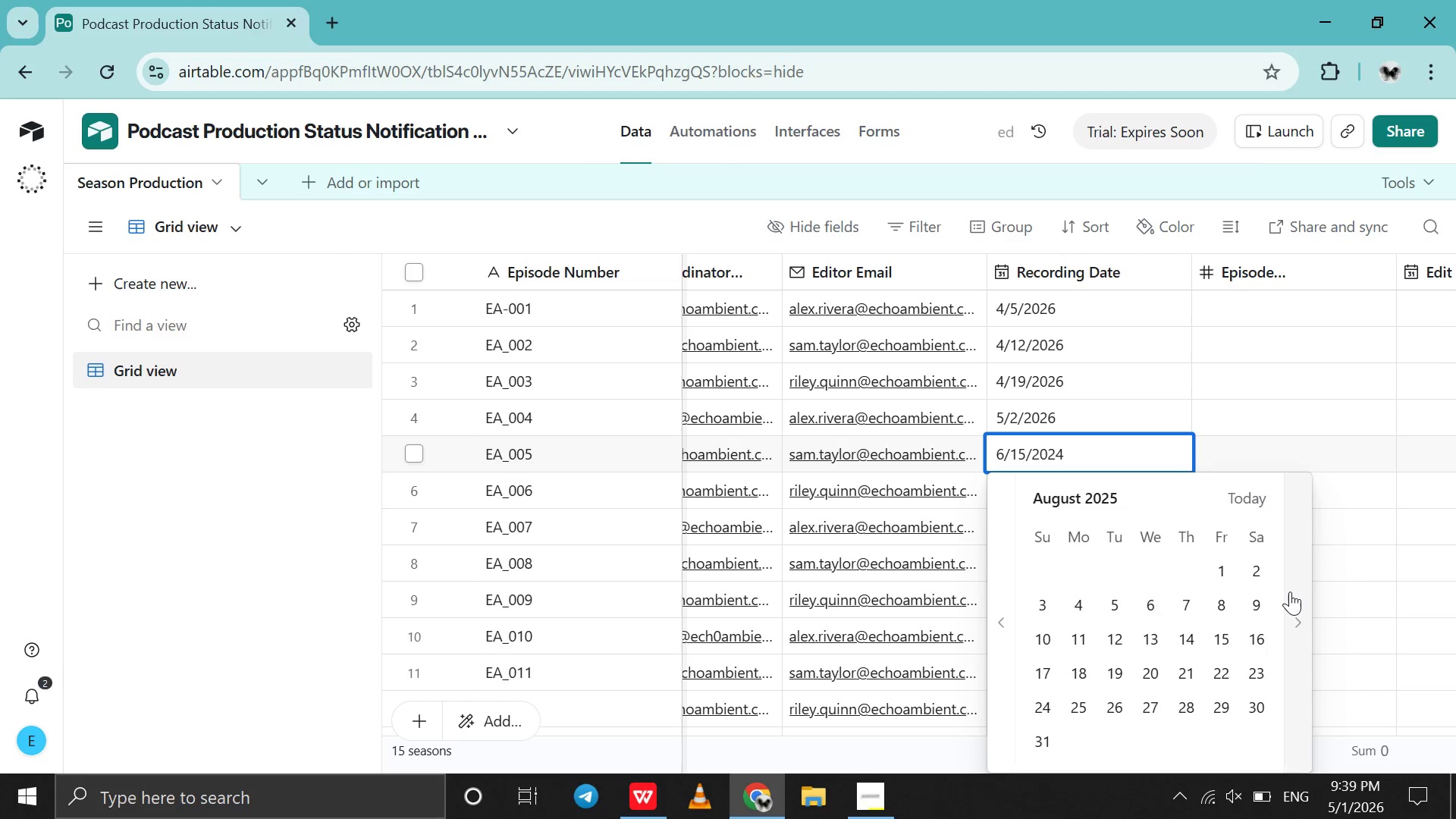 
triple_click([1290, 592])
 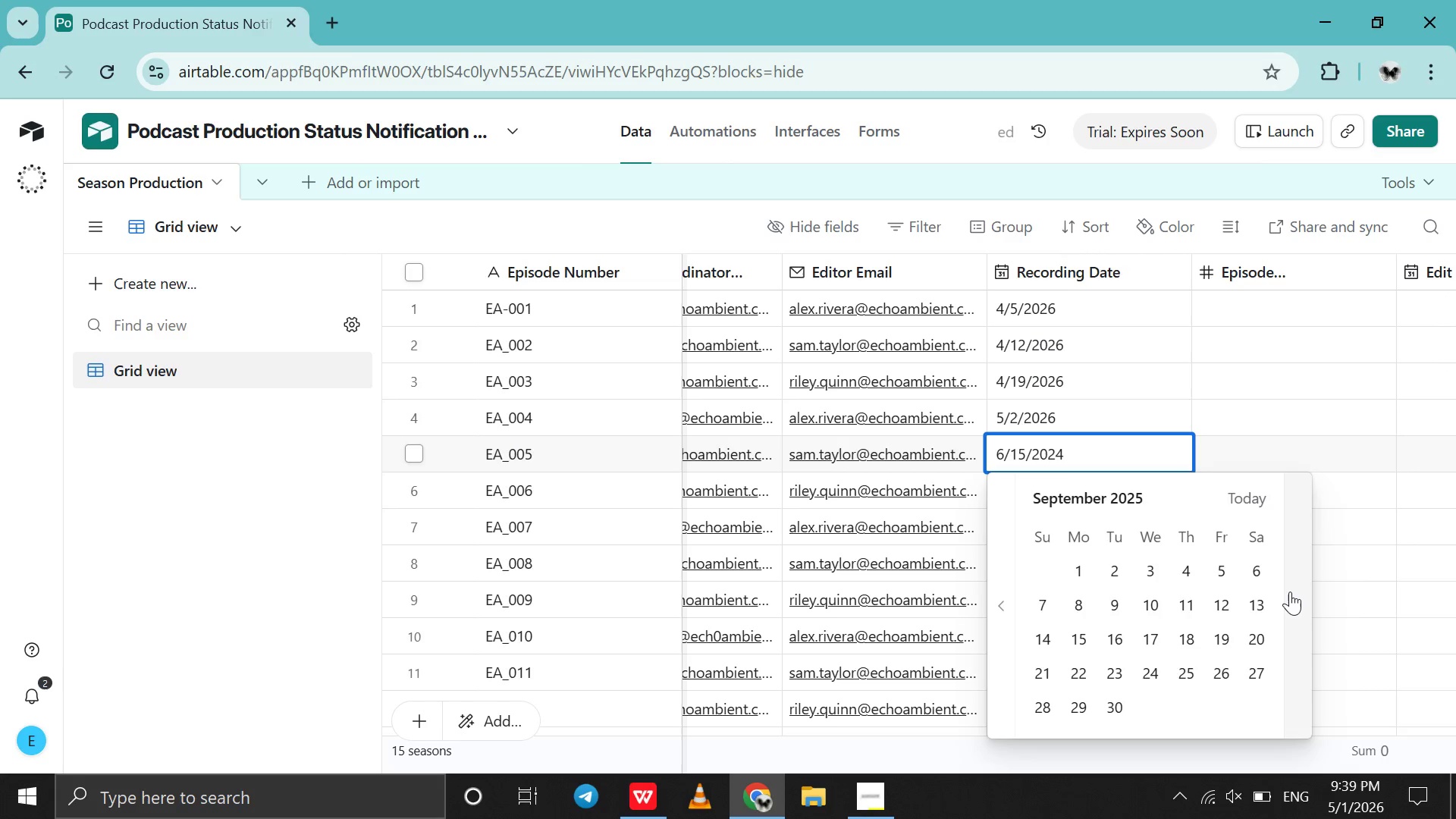 
triple_click([1290, 592])
 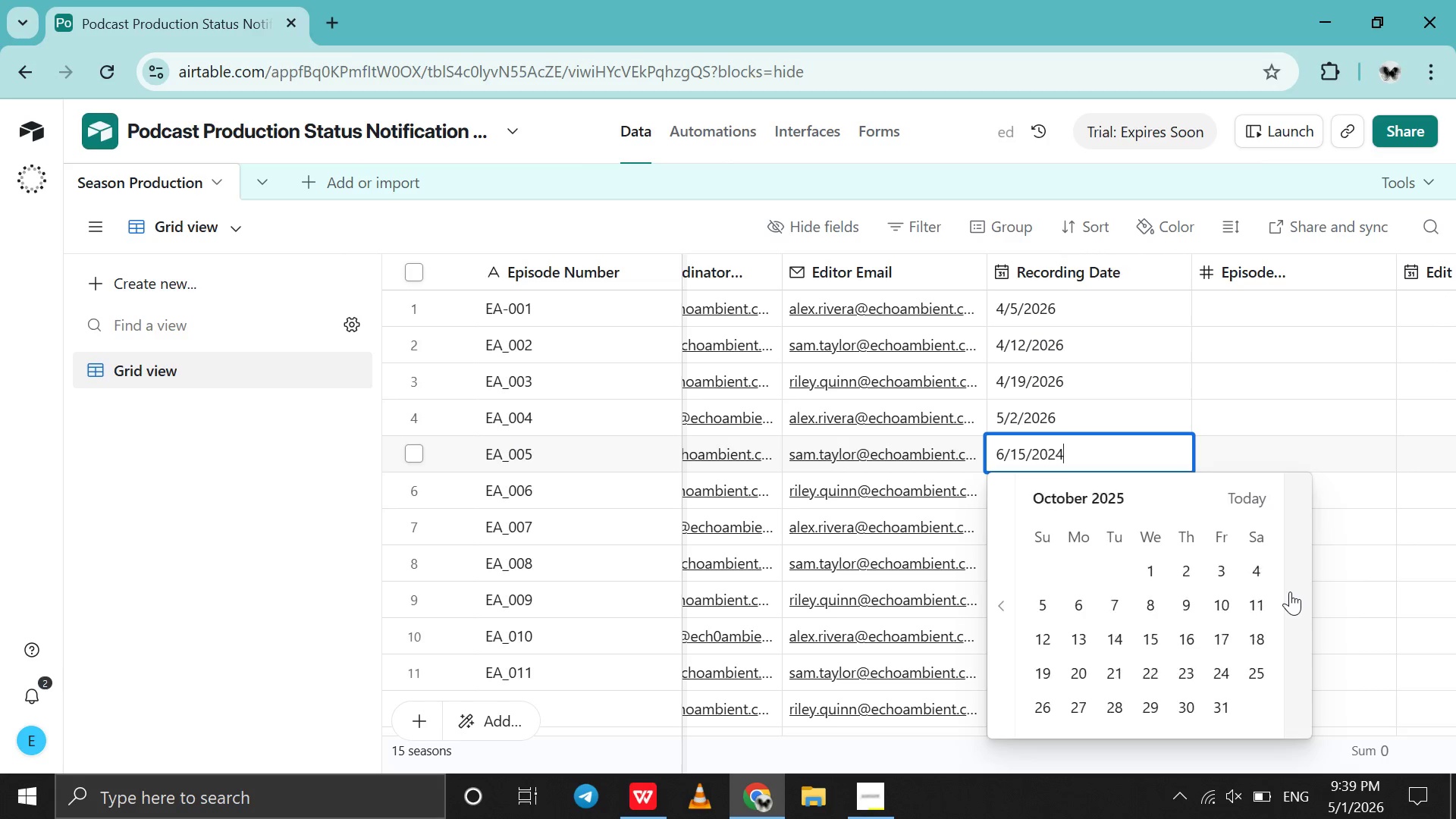 
triple_click([1290, 592])
 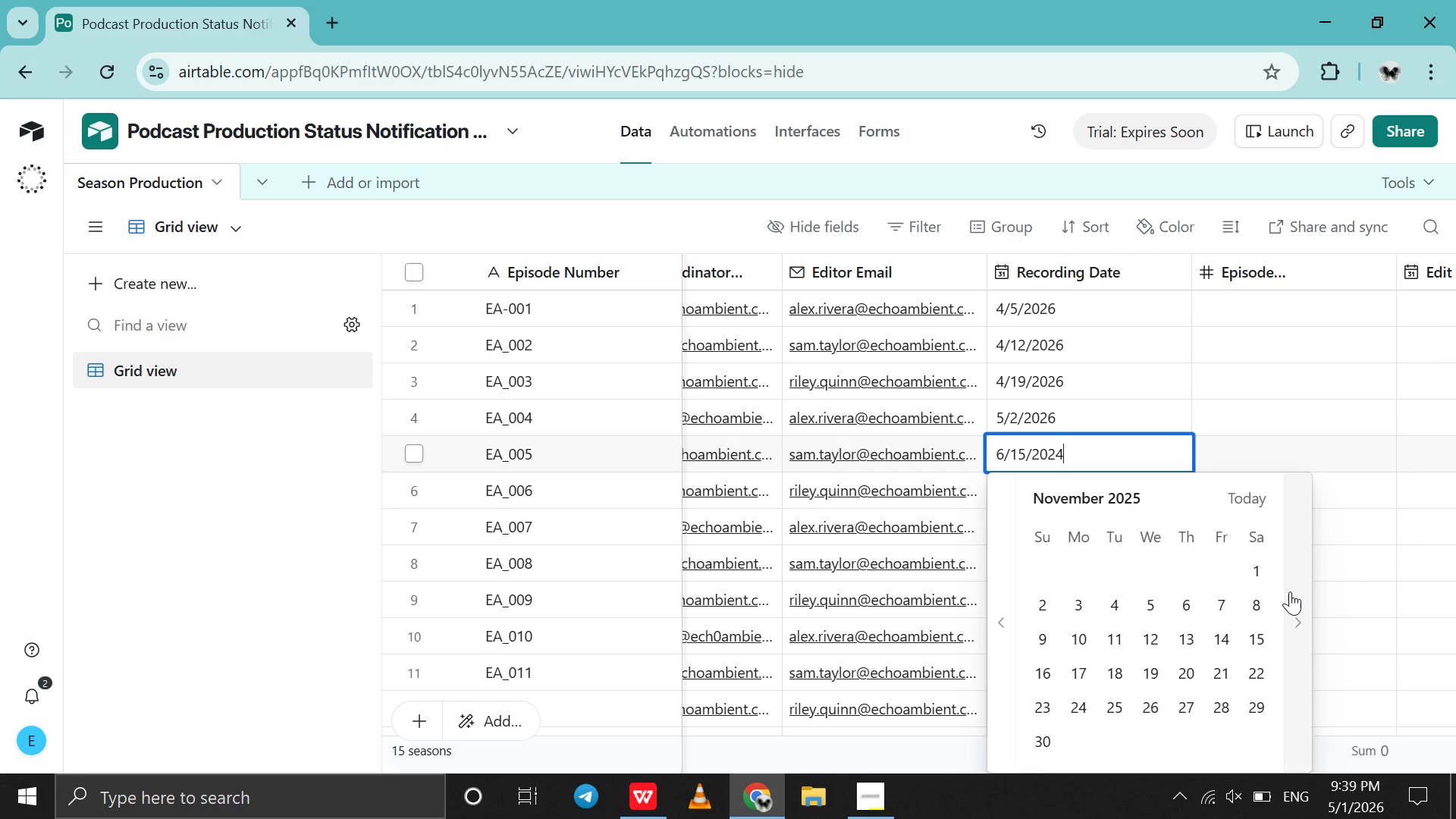 
triple_click([1290, 592])
 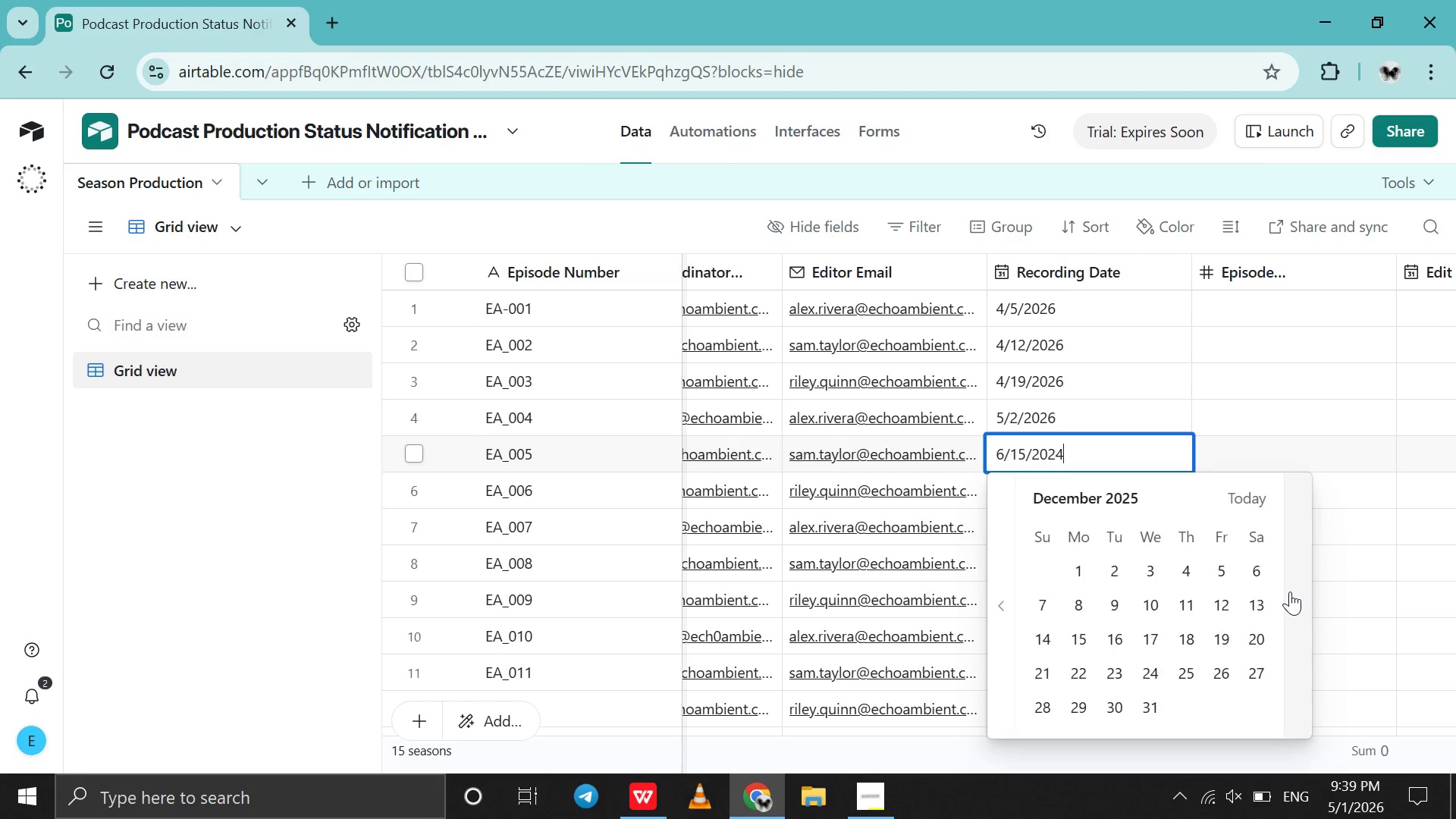 
triple_click([1290, 592])
 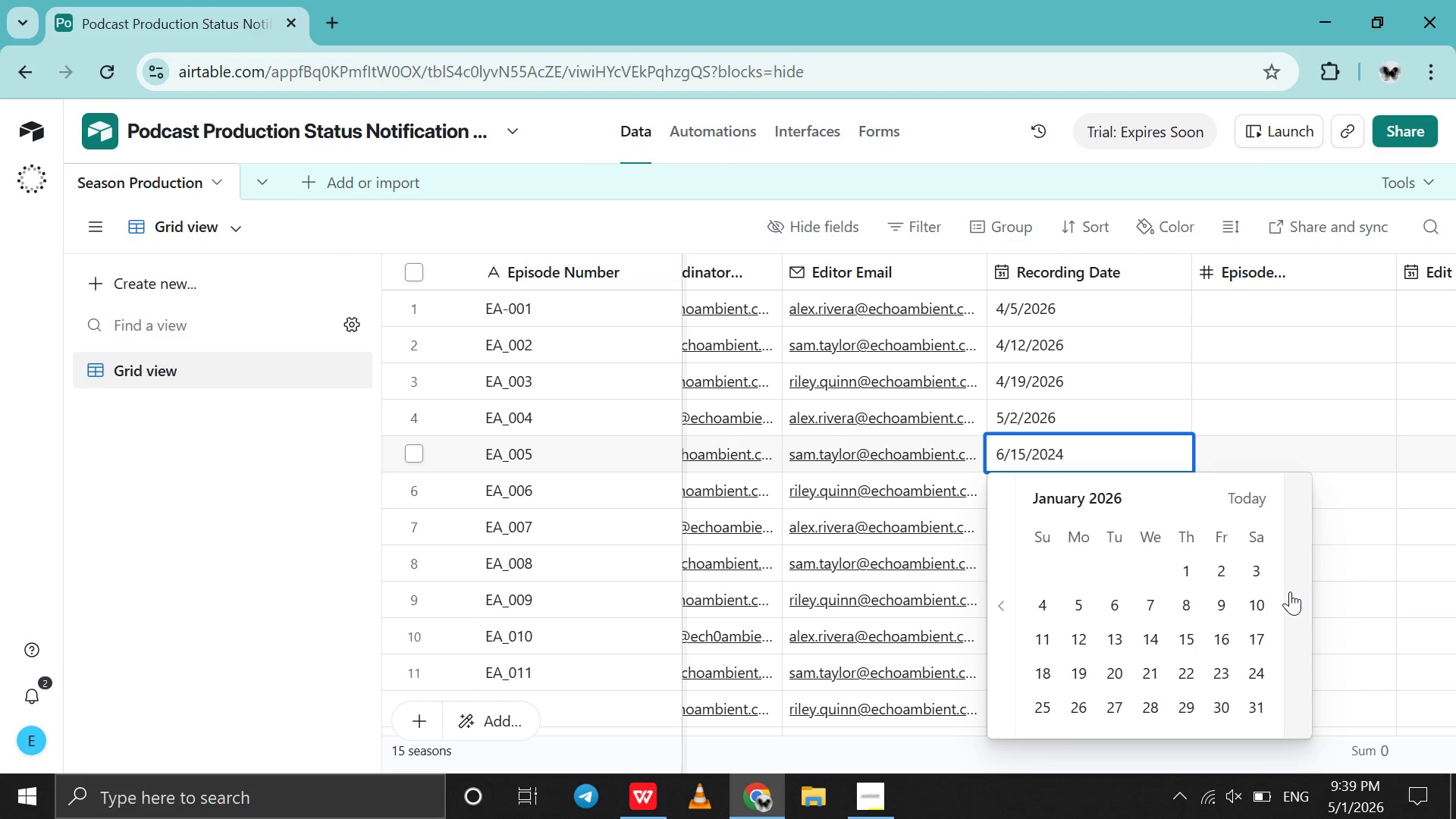 
triple_click([1290, 592])
 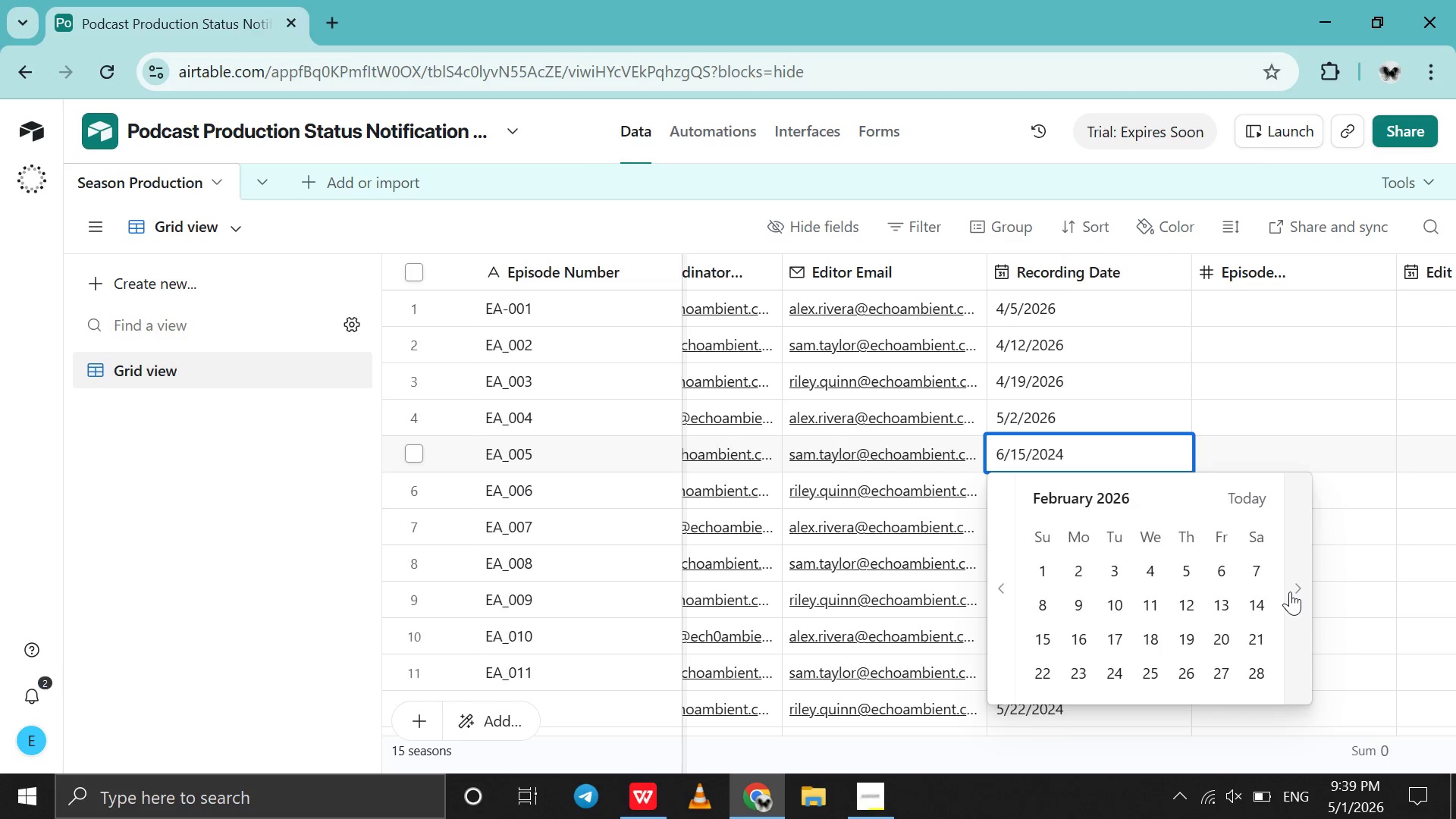 
triple_click([1290, 592])
 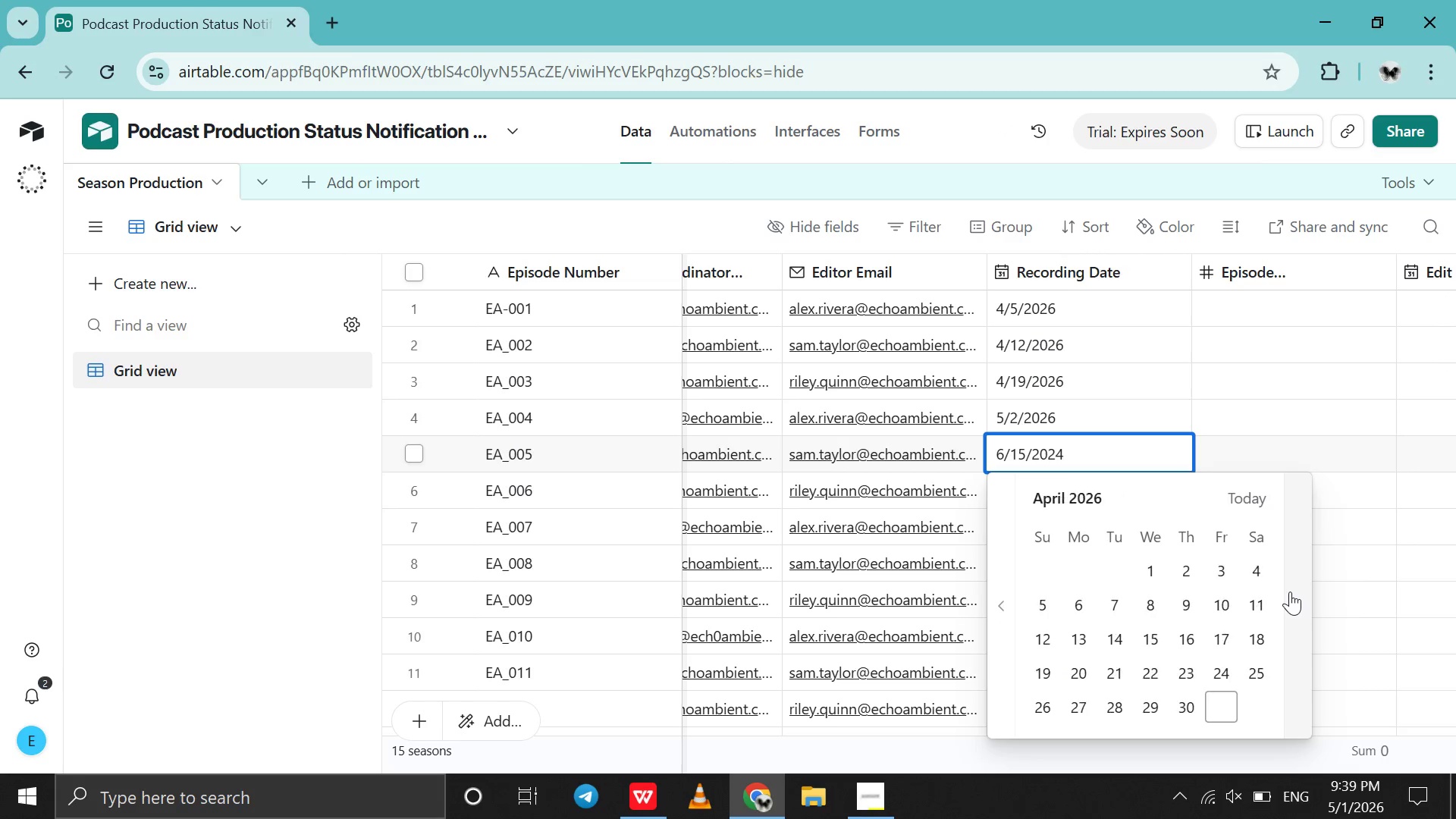 
triple_click([1290, 592])
 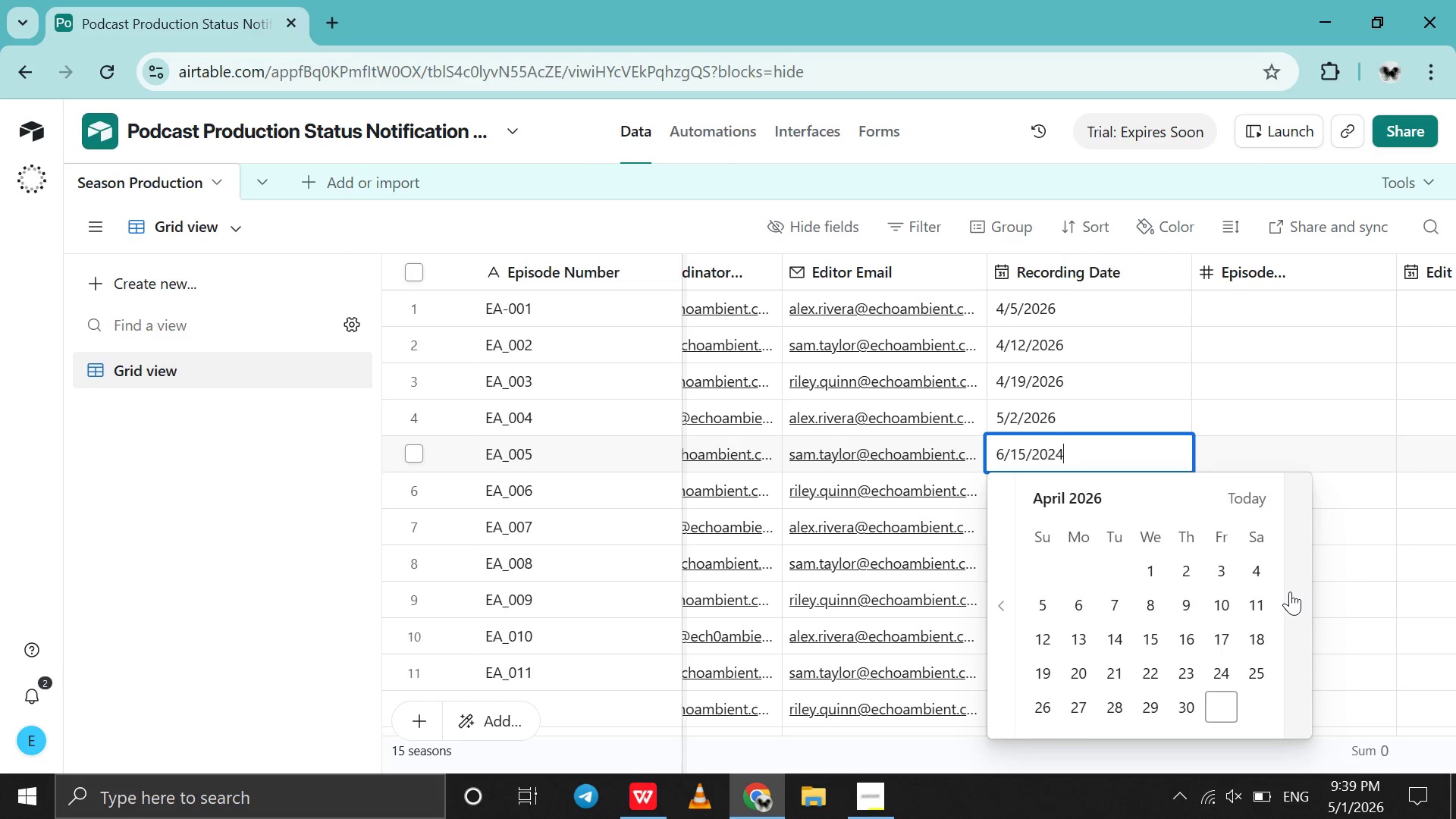 
triple_click([1290, 592])
 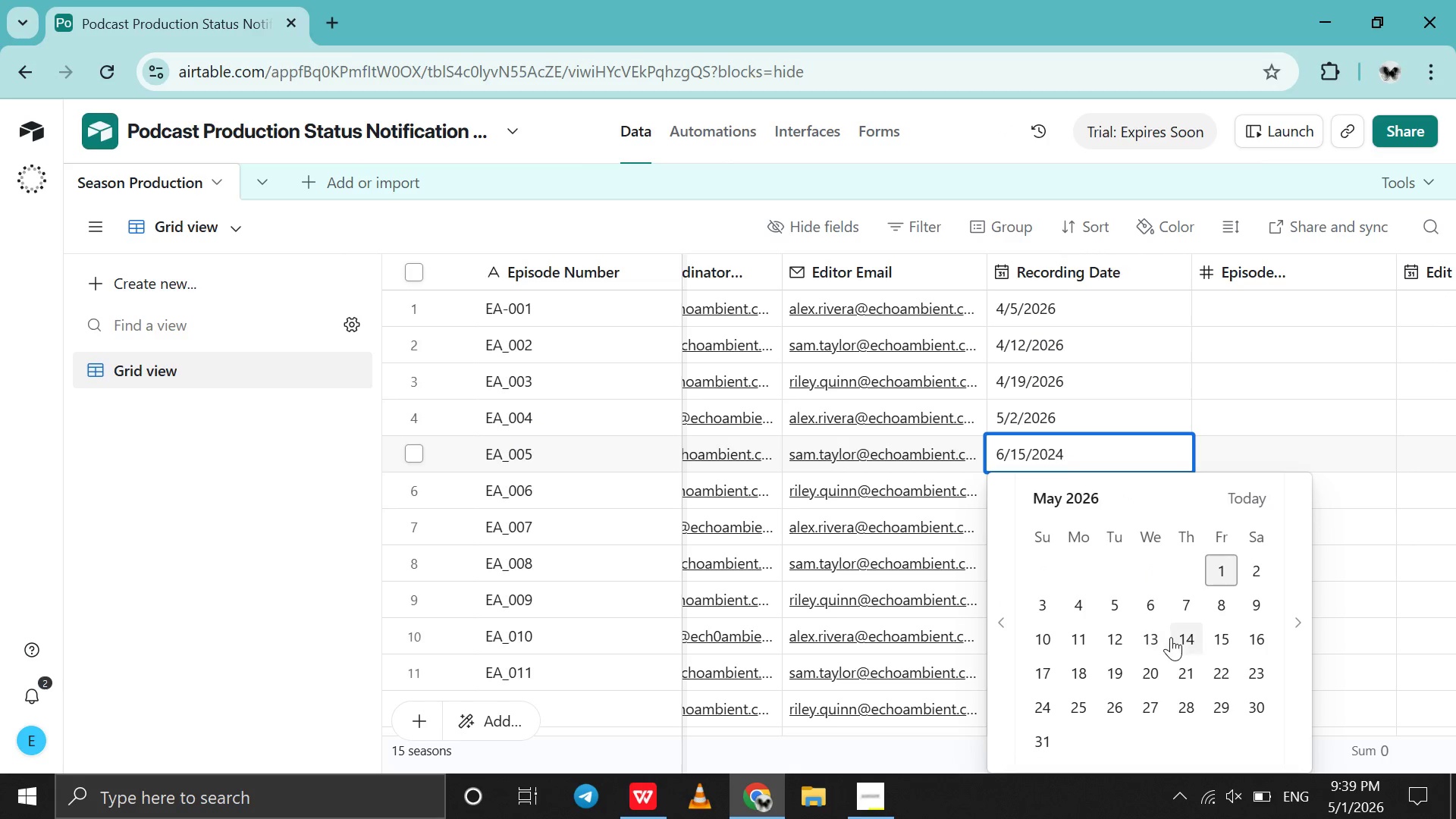 
left_click([1216, 638])
 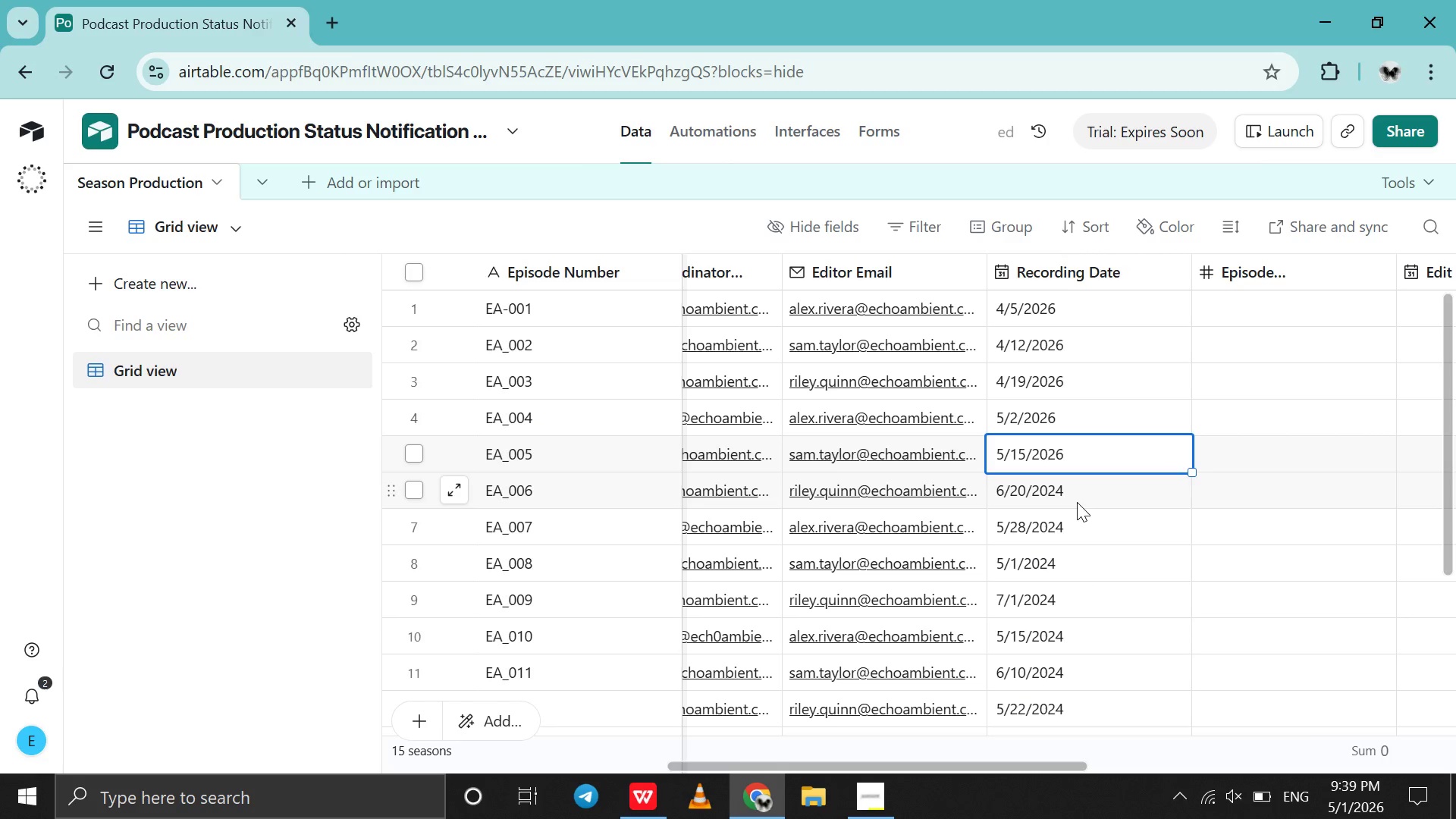 
double_click([1077, 502])
 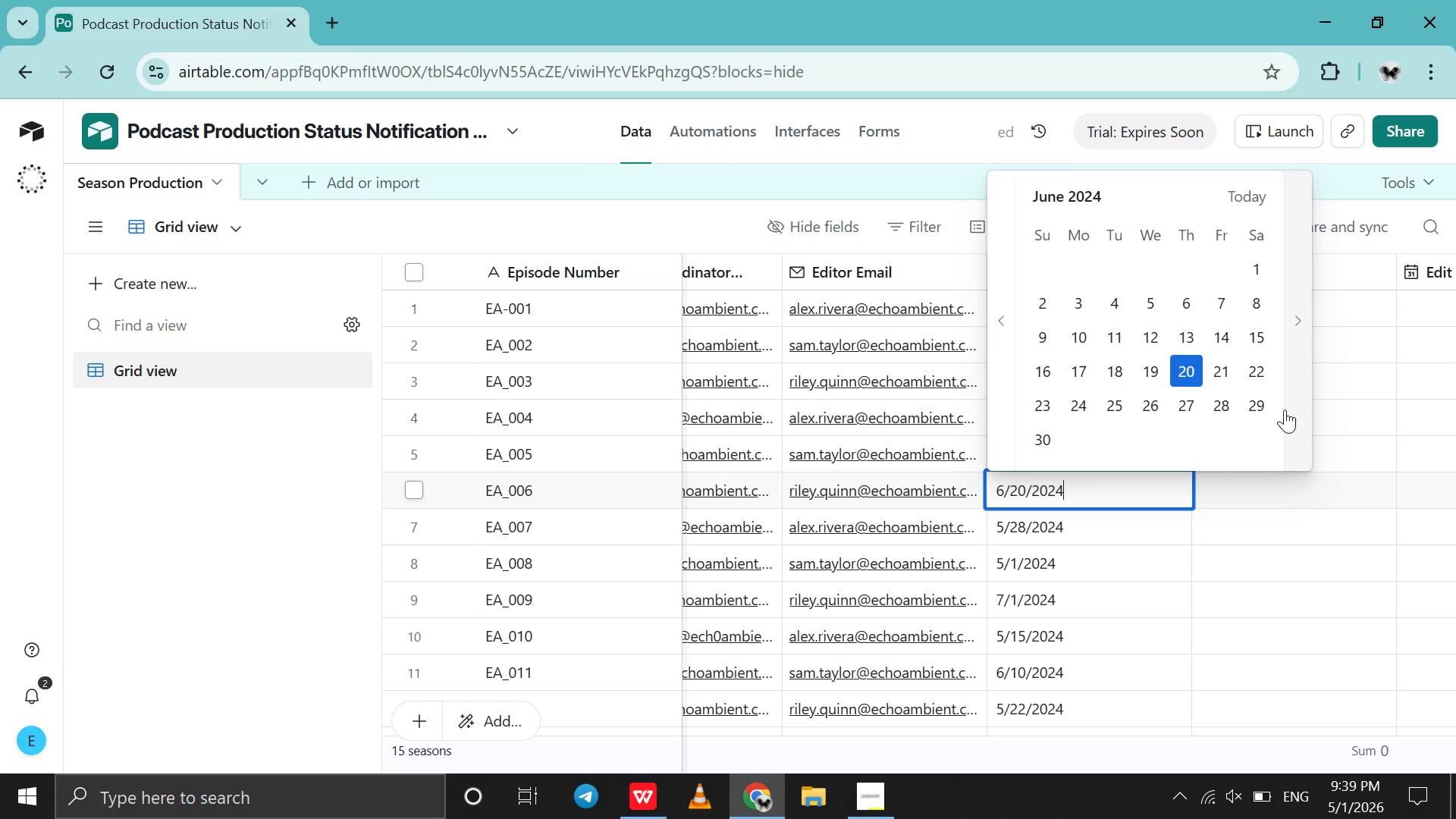 
double_click([1285, 410])
 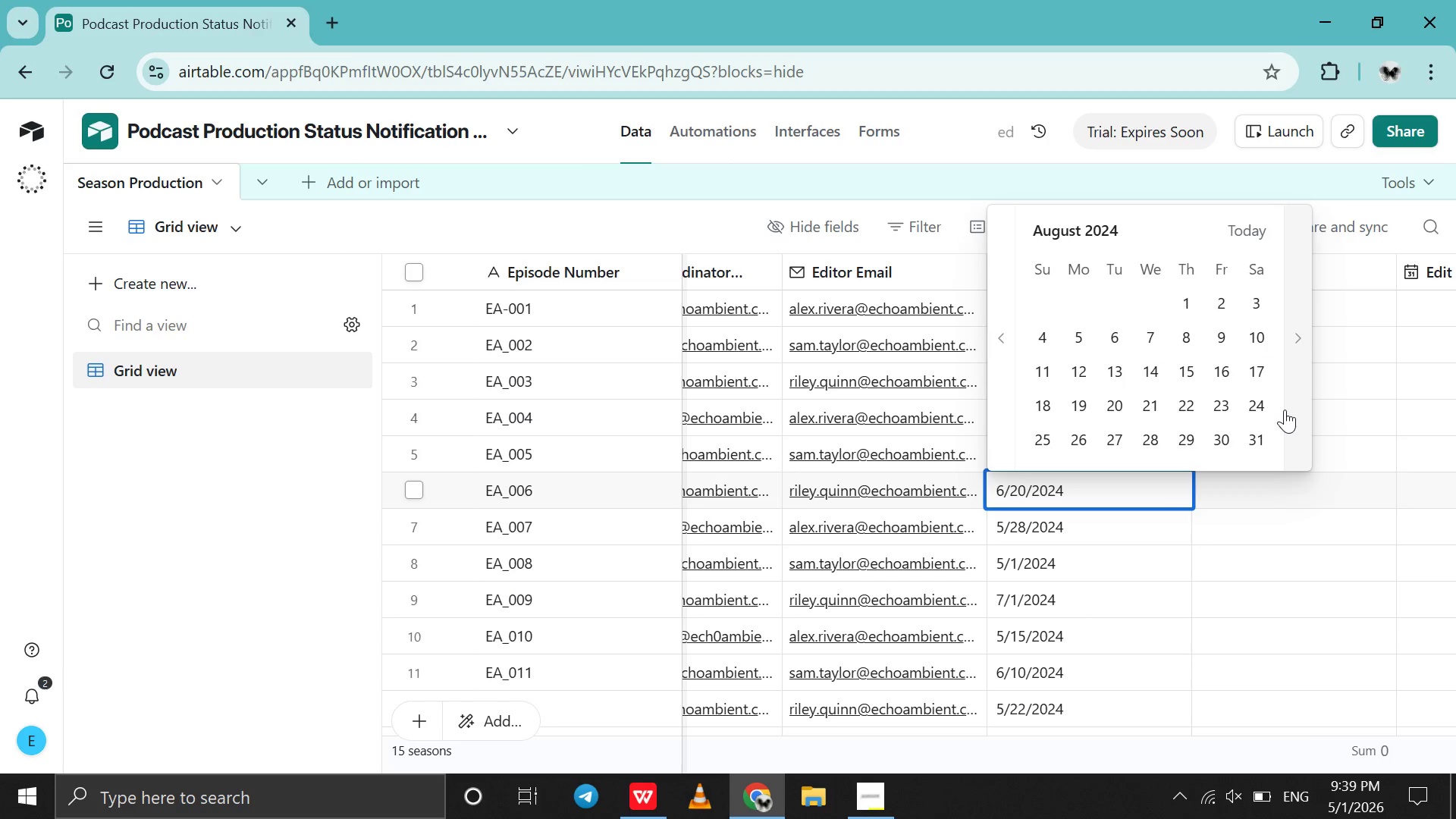 
triple_click([1285, 410])
 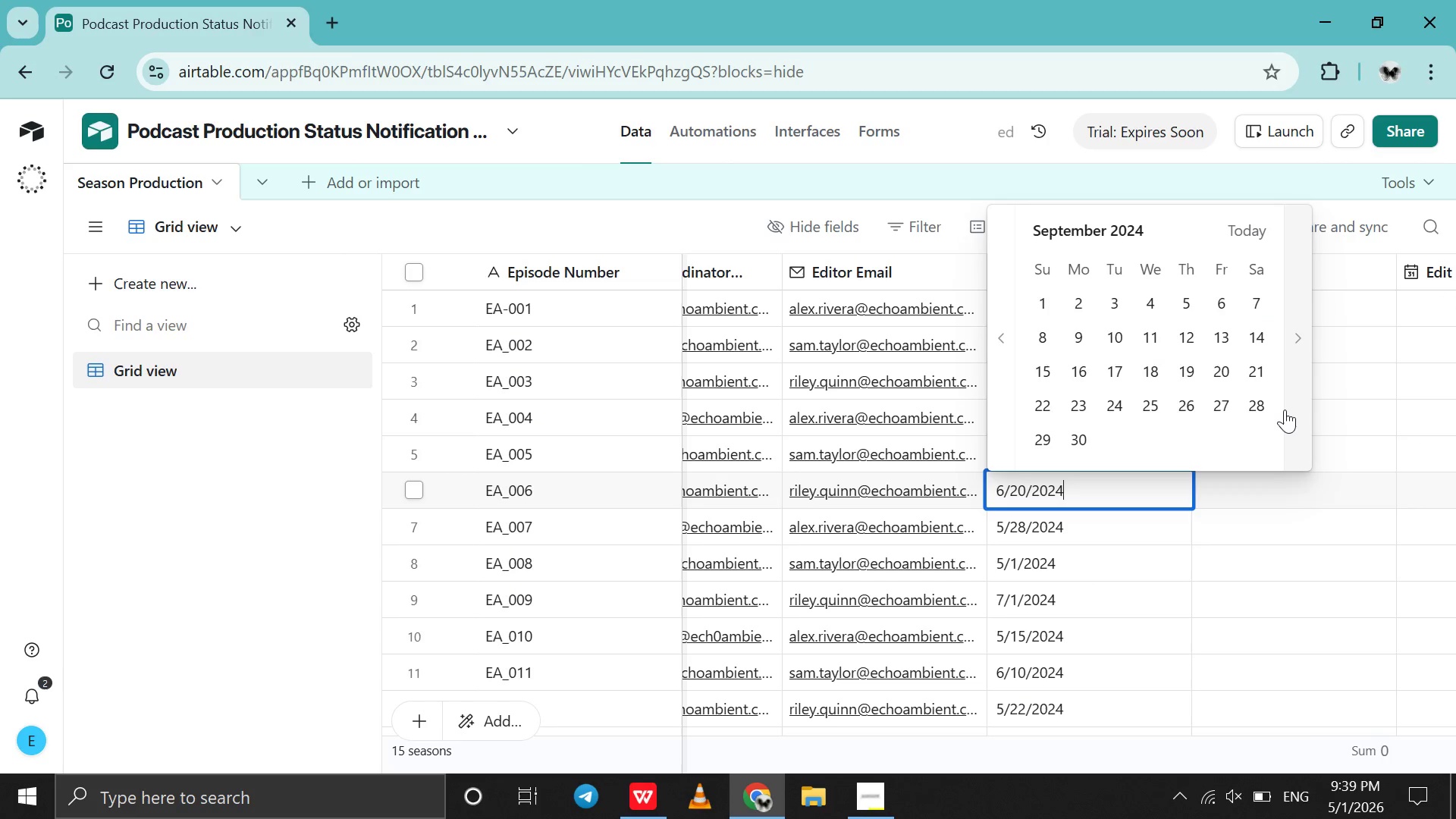 
triple_click([1285, 410])
 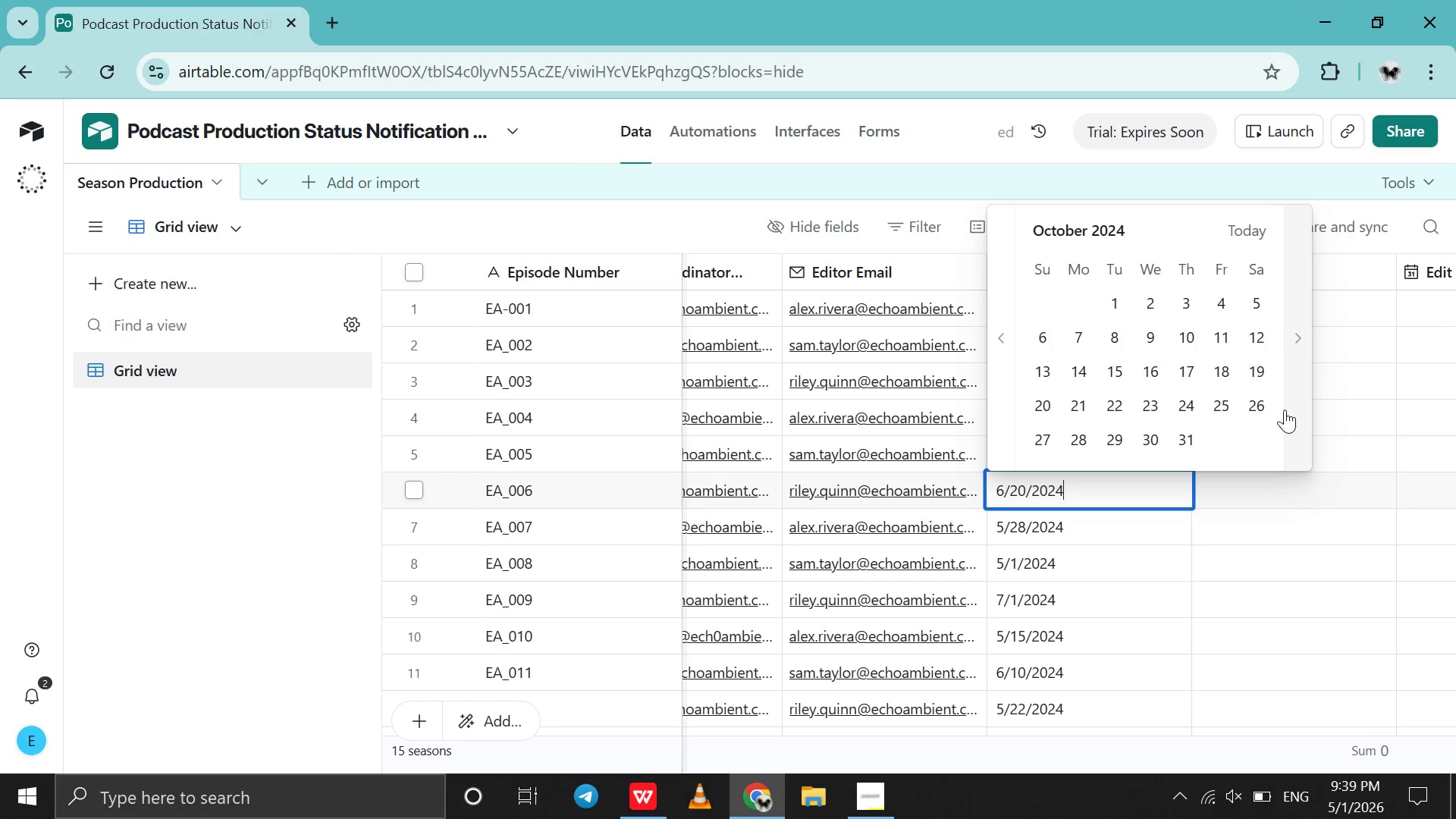 
triple_click([1285, 410])
 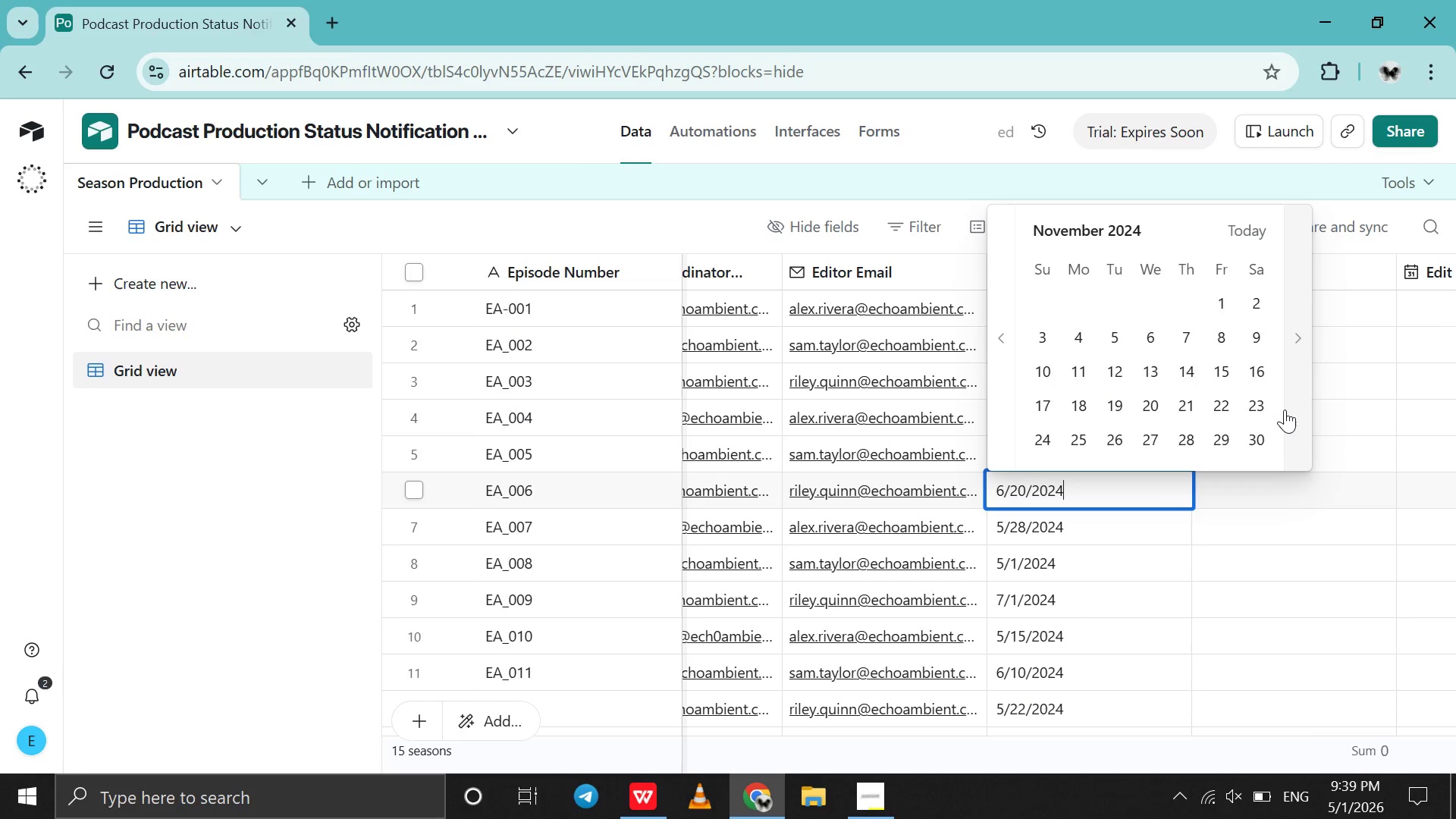 
triple_click([1285, 410])
 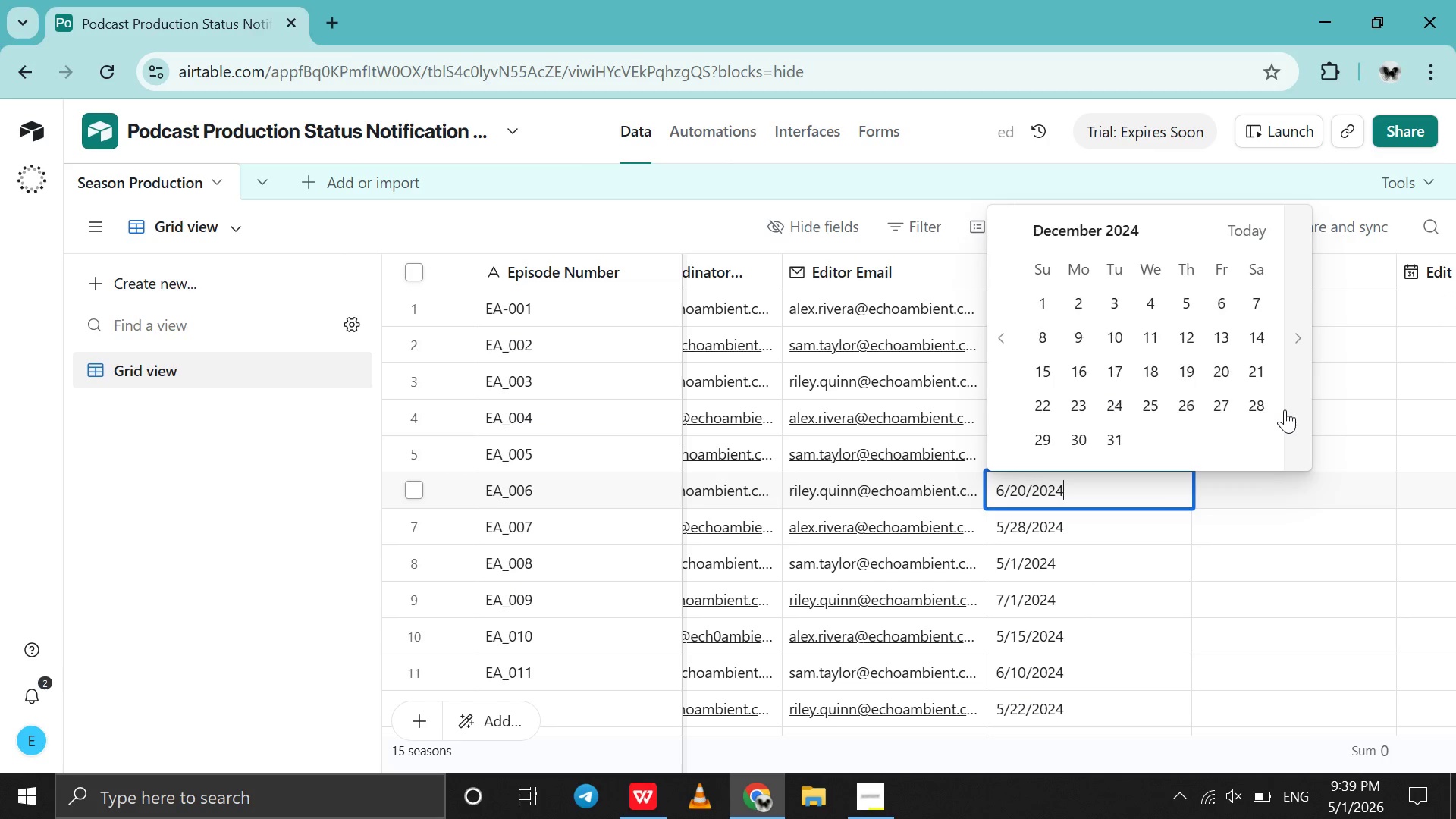 
triple_click([1285, 410])
 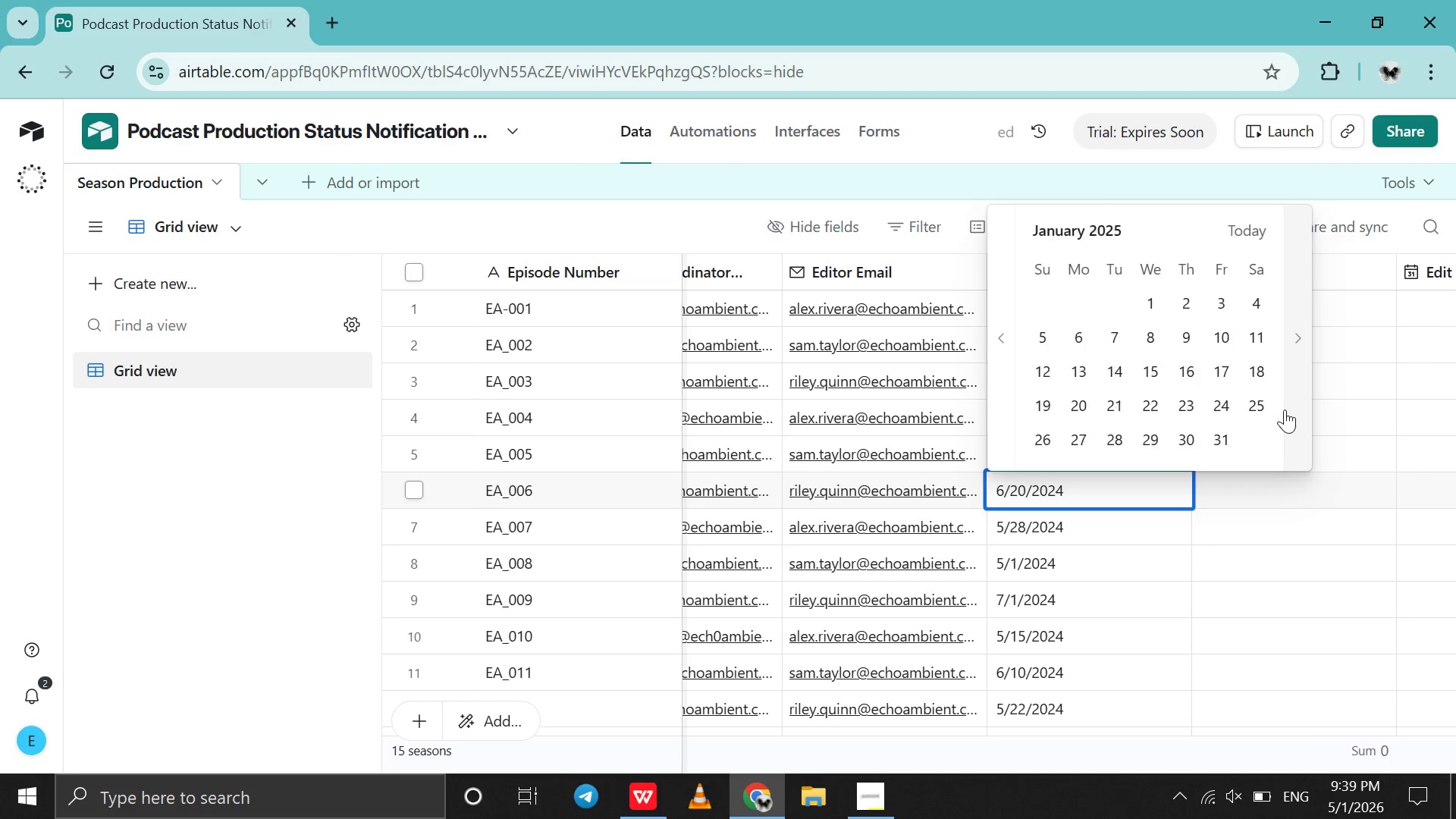 
triple_click([1285, 410])
 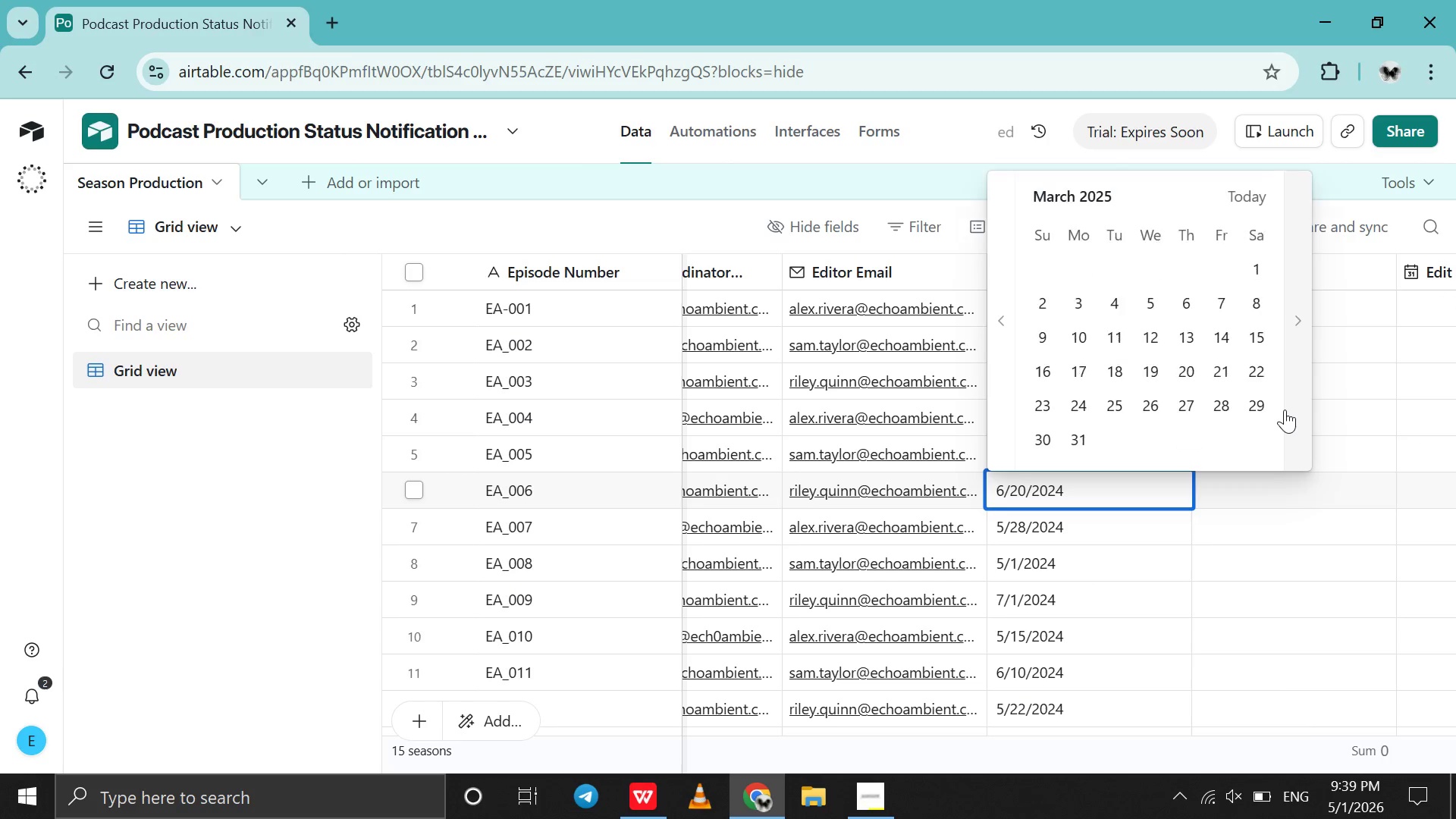 
triple_click([1285, 410])
 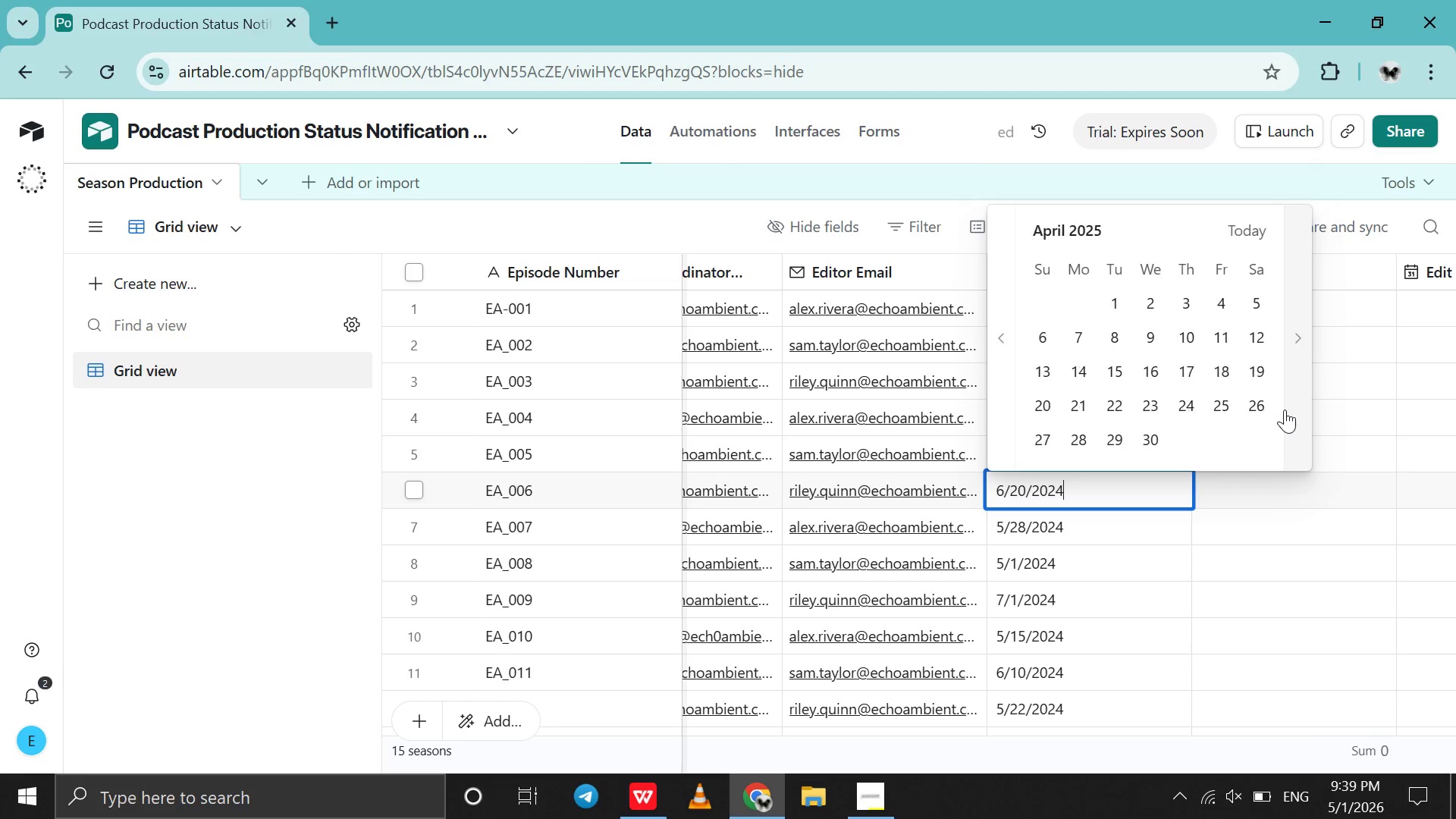 
triple_click([1285, 410])
 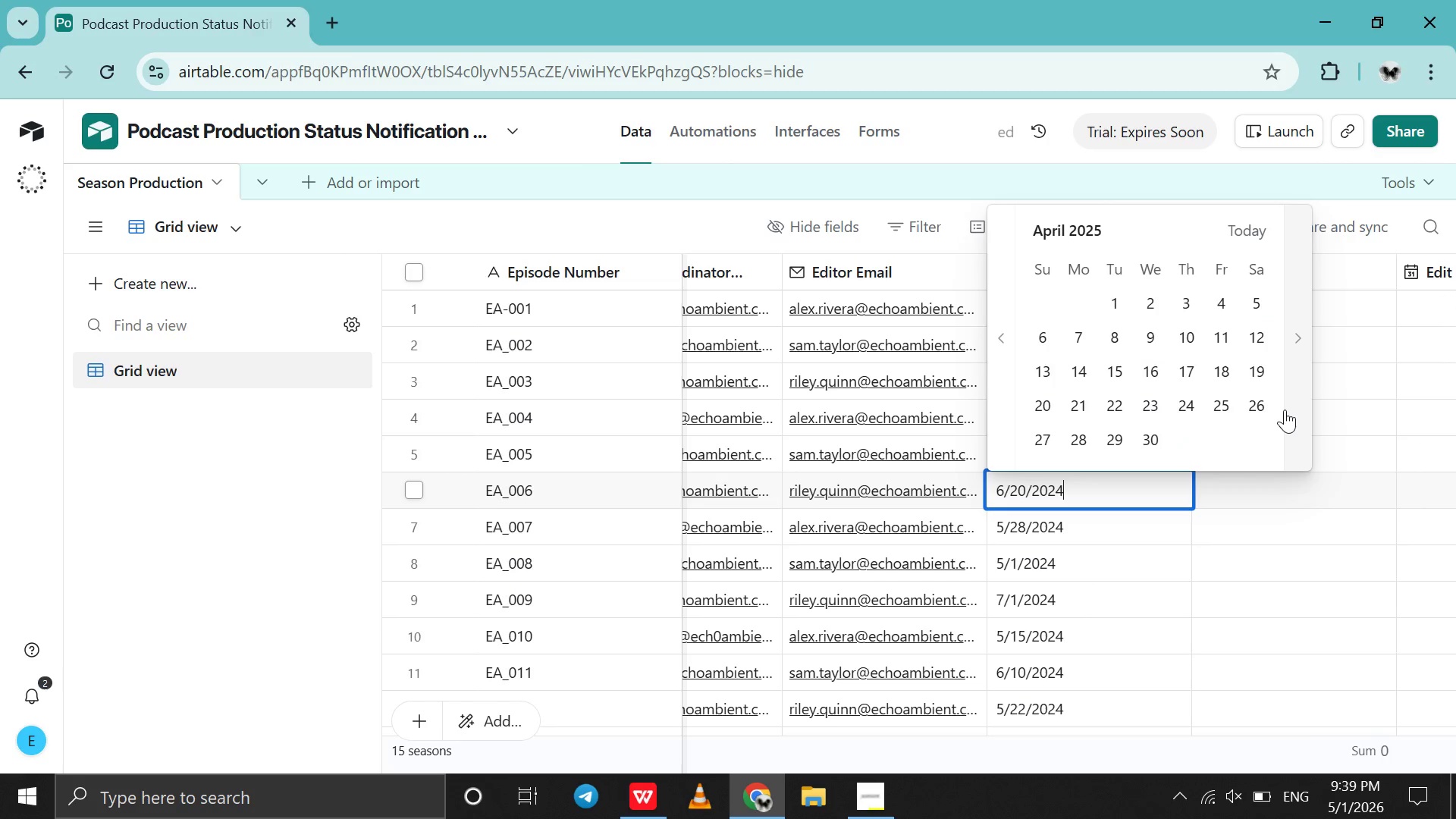 
triple_click([1285, 410])
 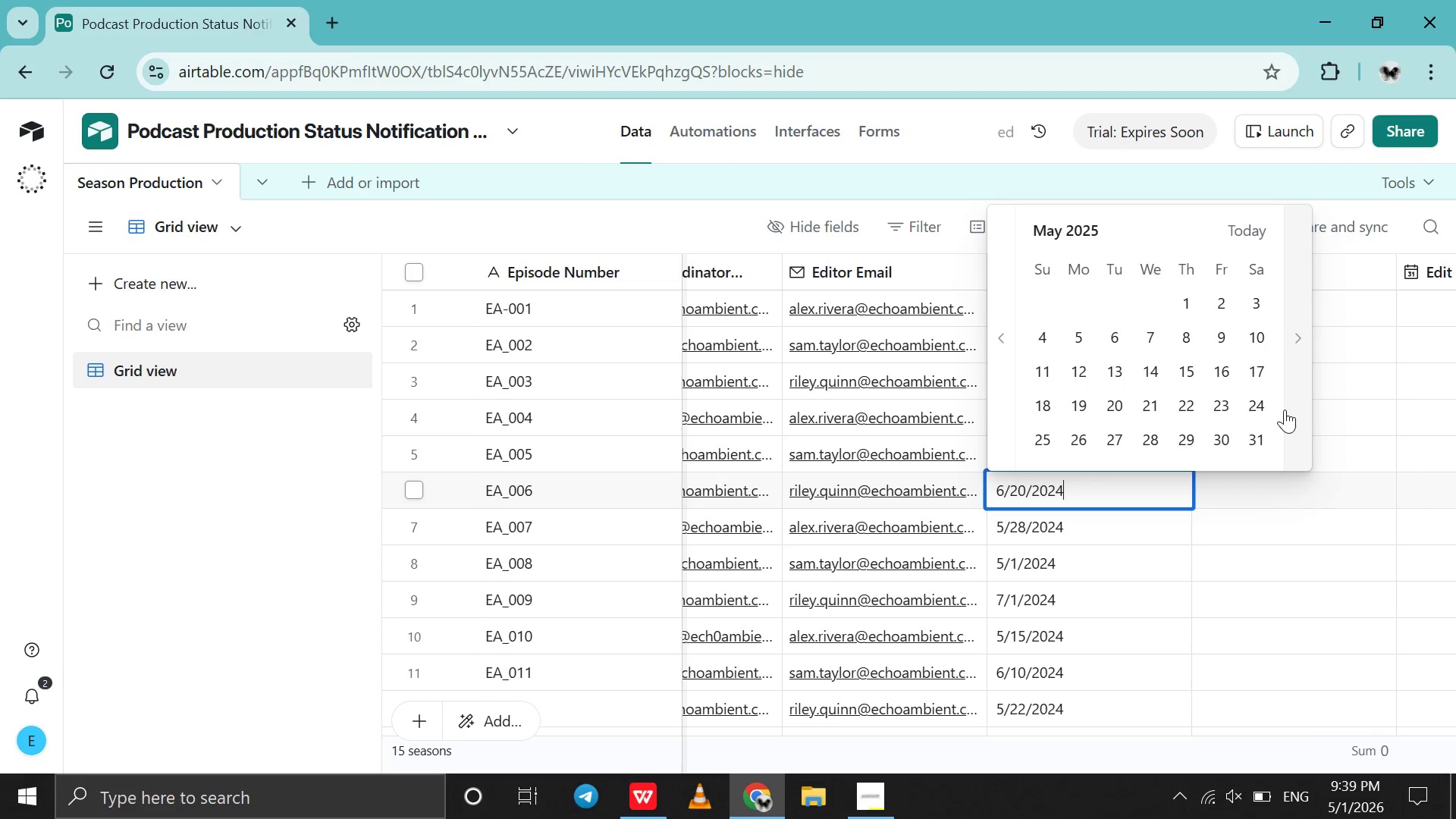 
triple_click([1285, 410])
 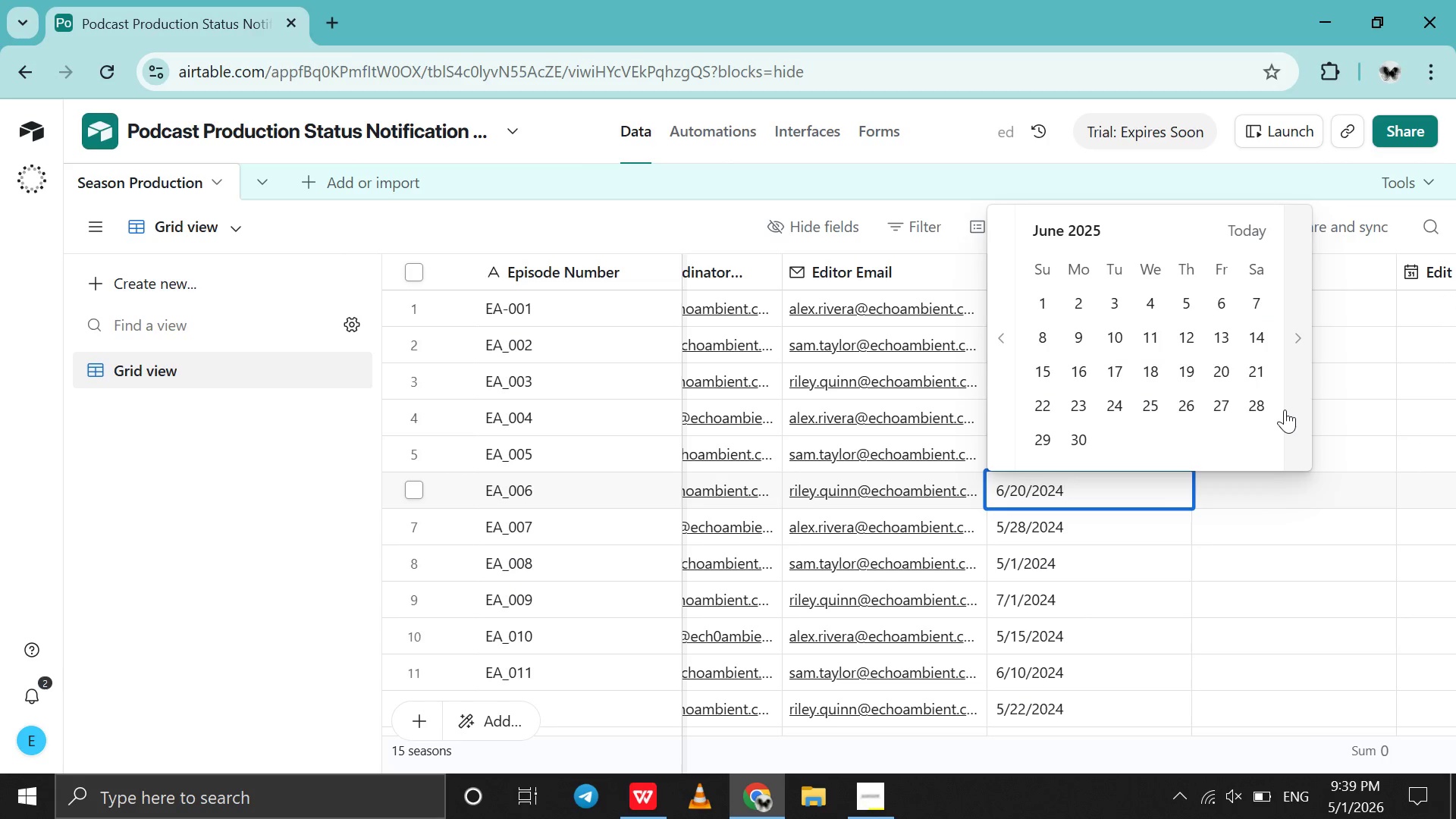 
triple_click([1285, 410])
 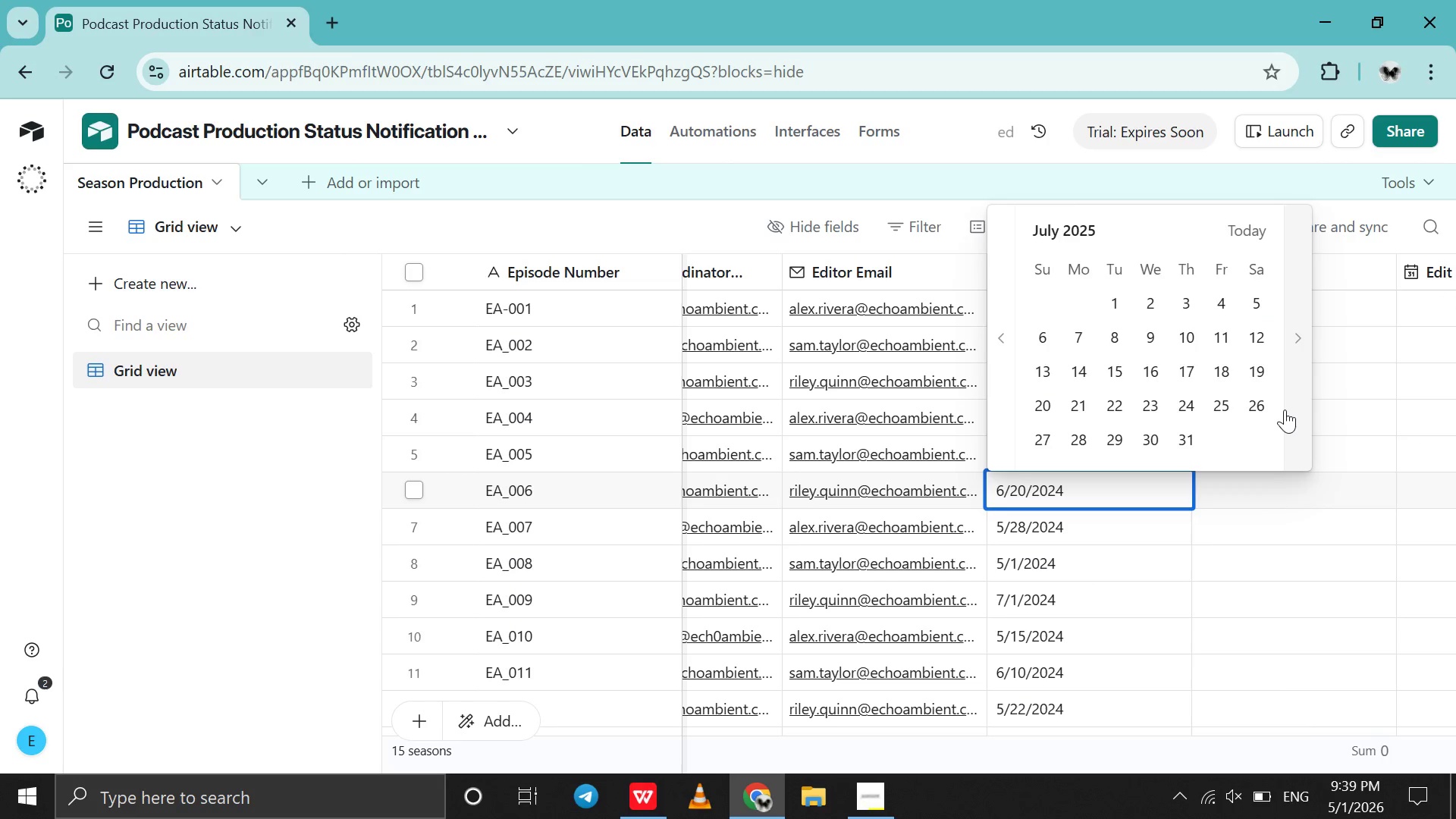 
triple_click([1285, 410])
 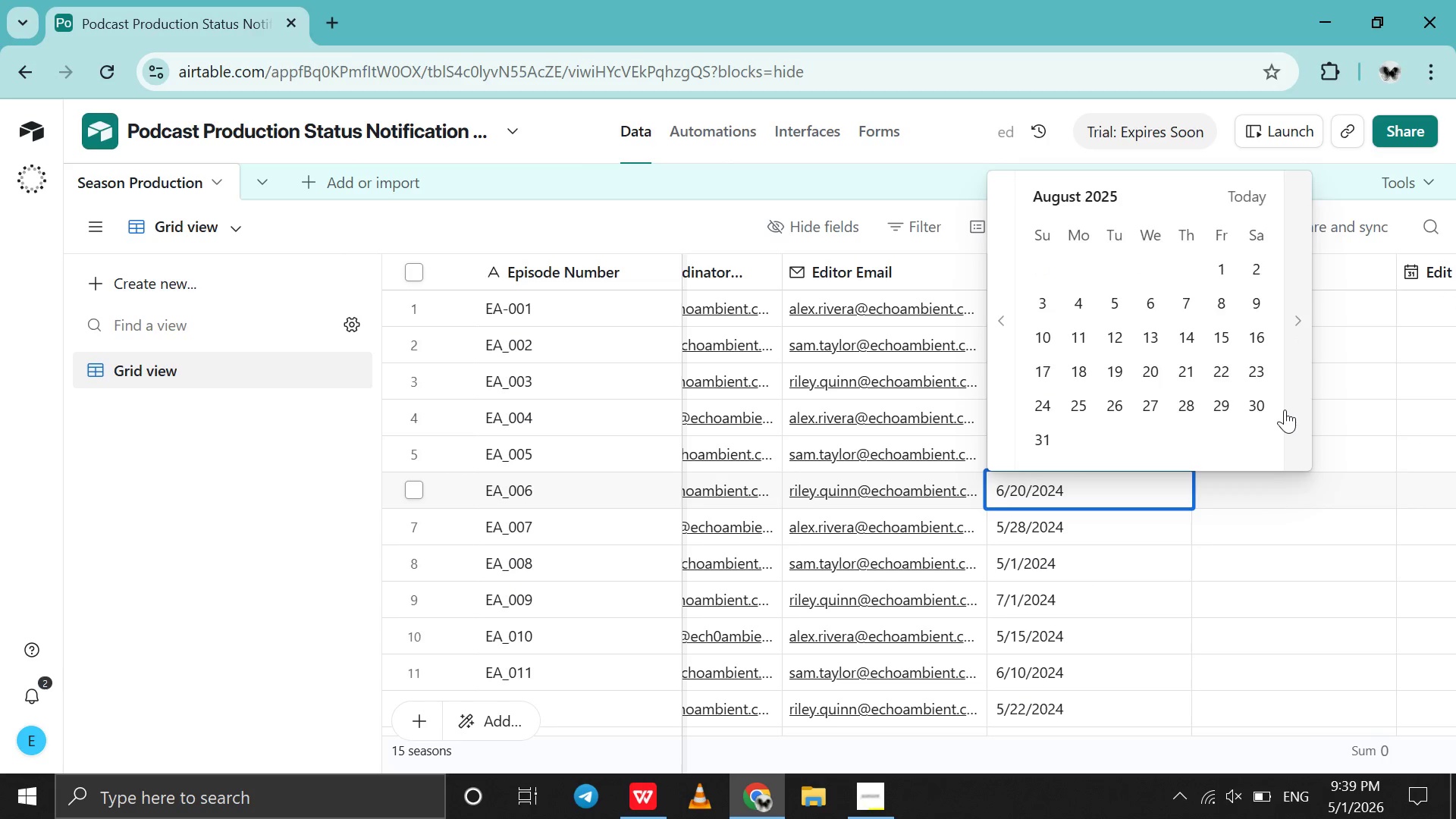 
triple_click([1285, 410])
 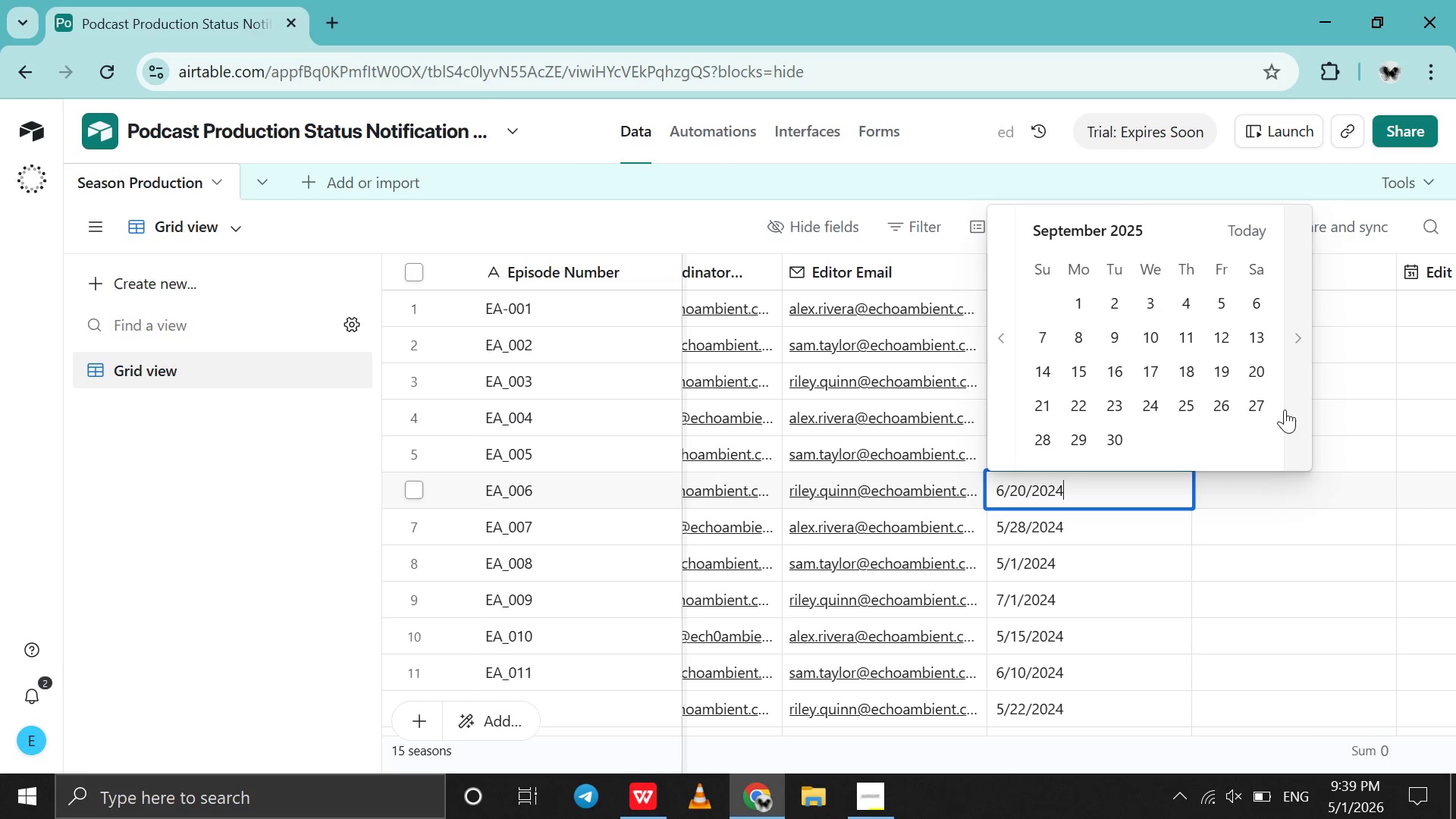 
triple_click([1285, 410])
 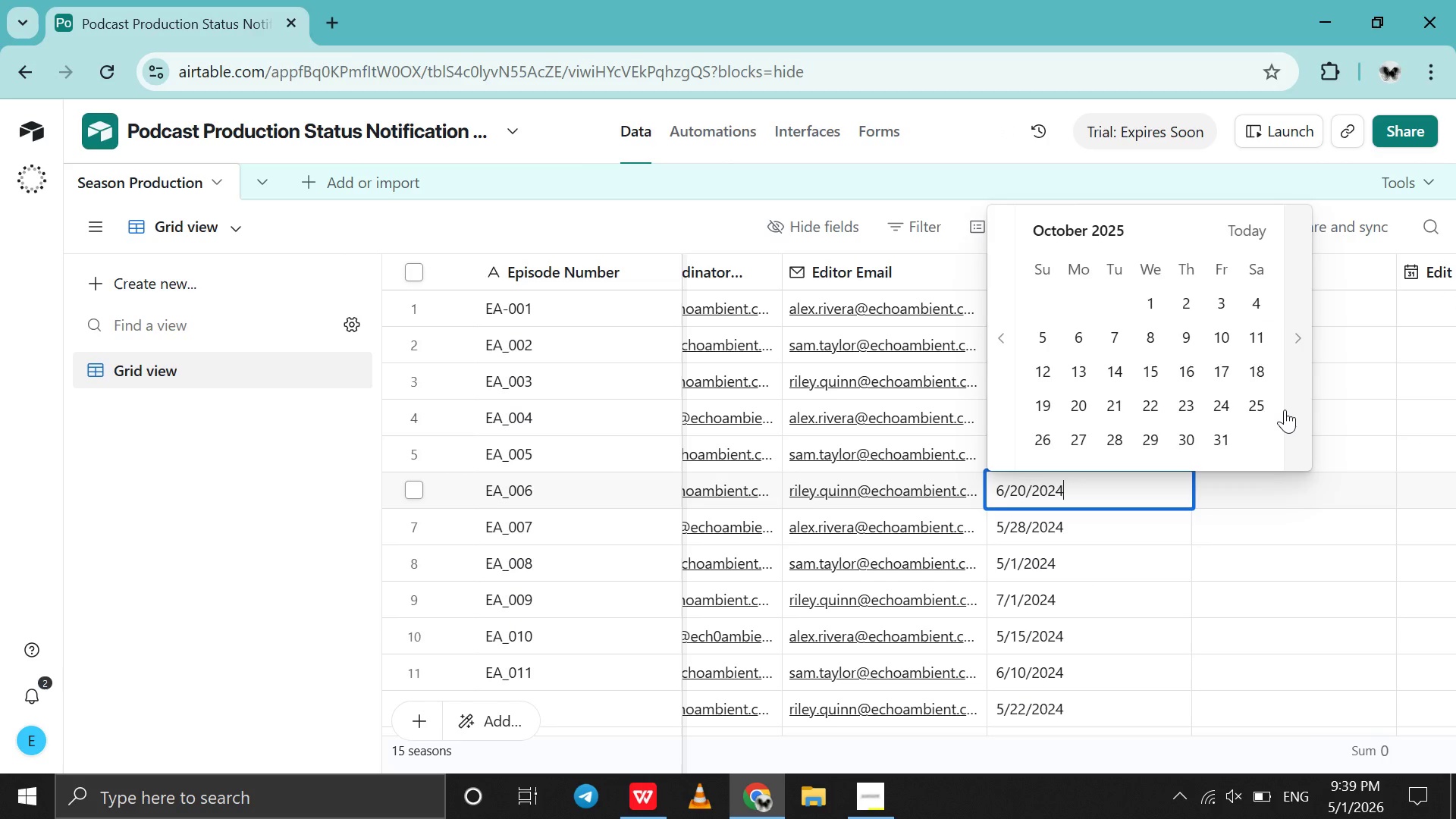 
triple_click([1285, 410])
 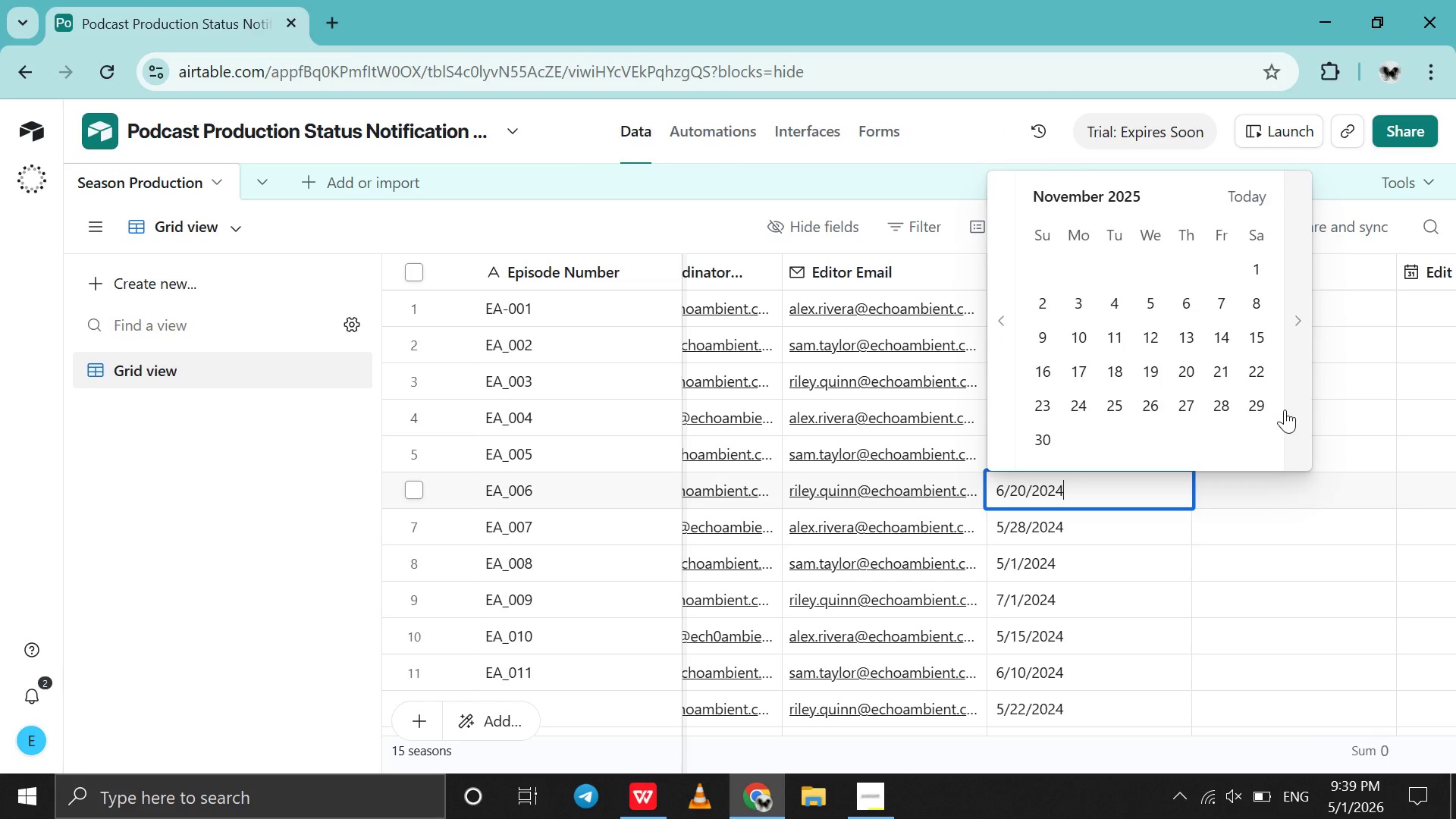 
double_click([1285, 410])
 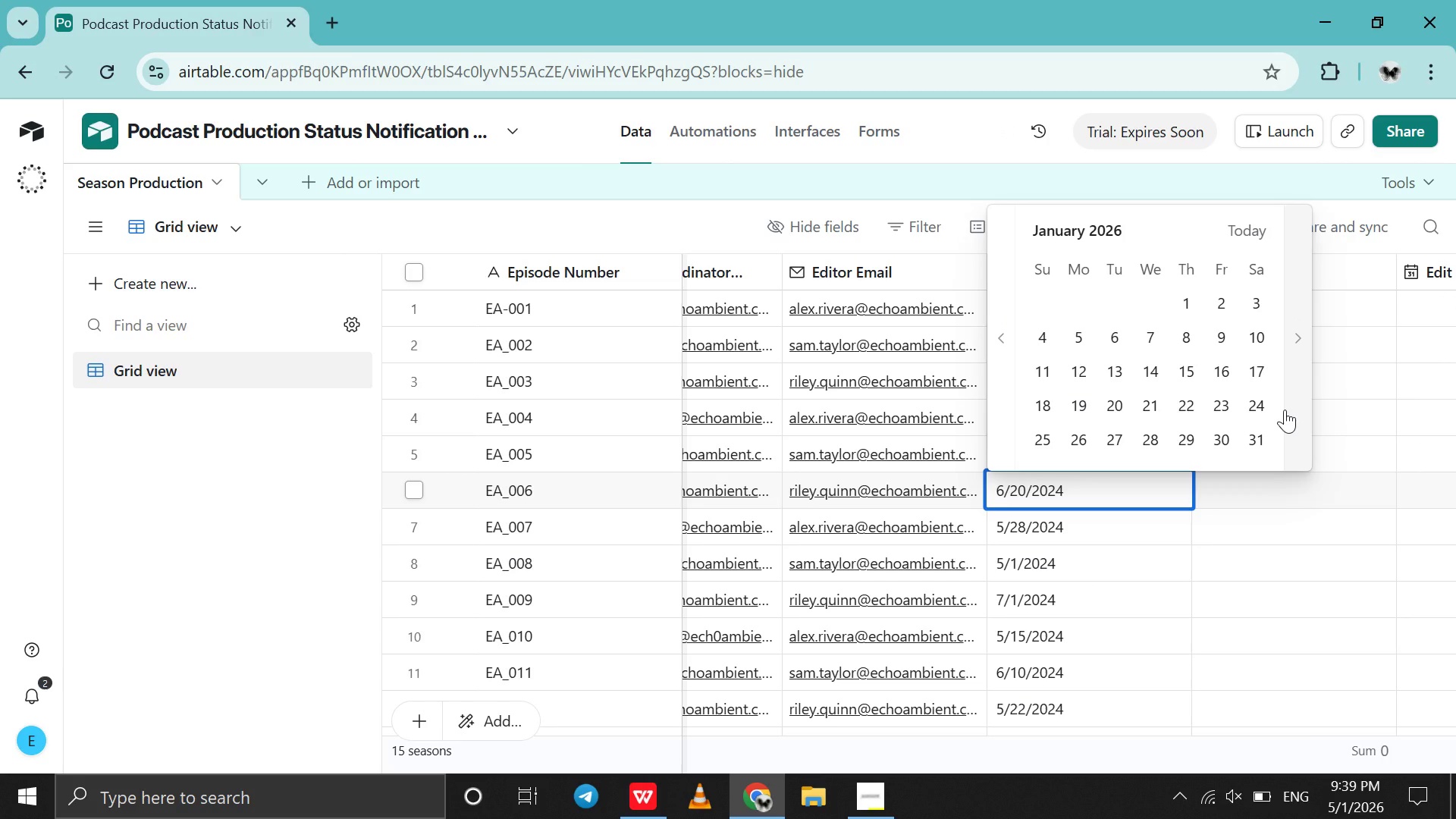 
left_click([1285, 410])
 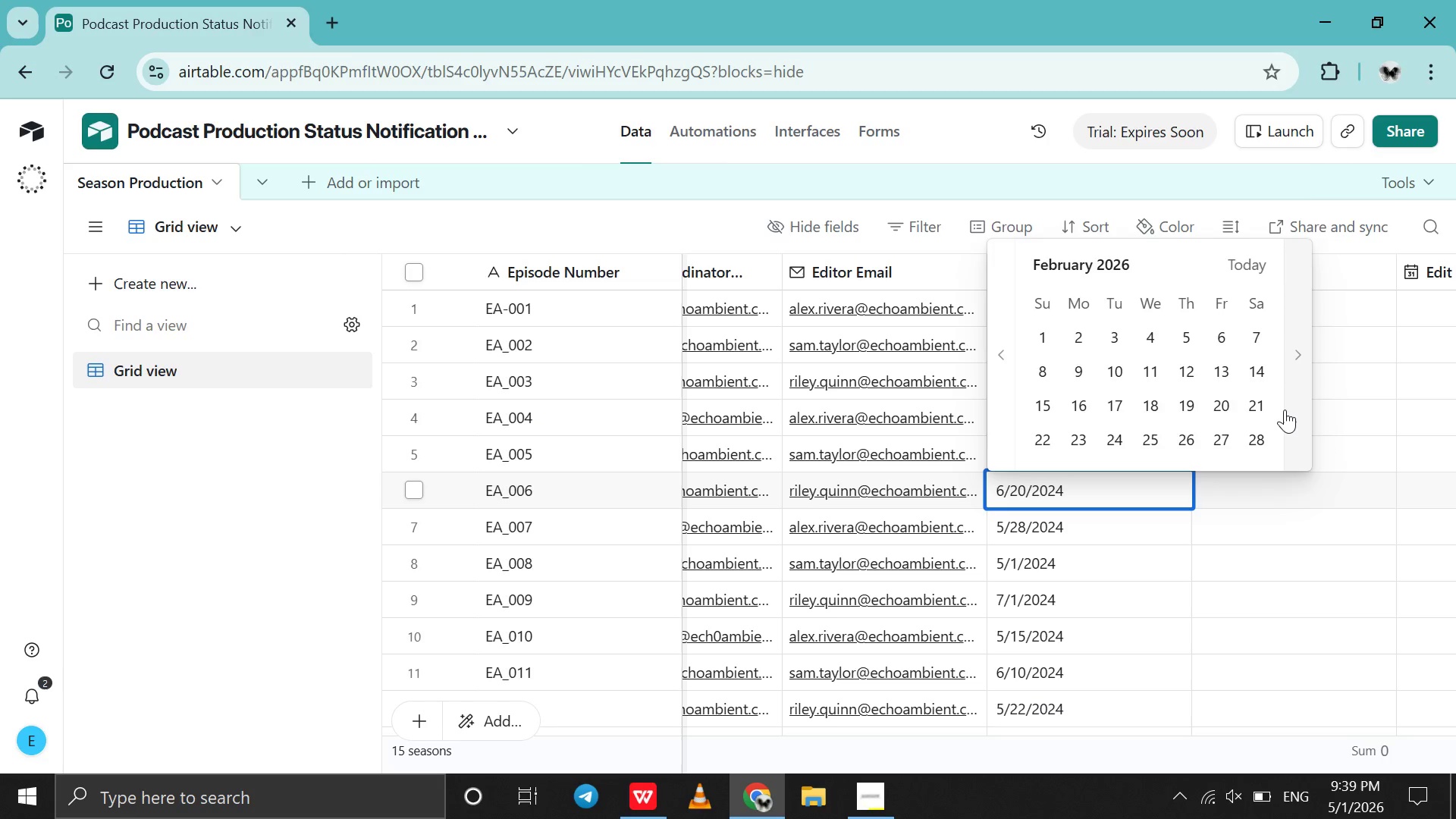 
left_click([1285, 410])
 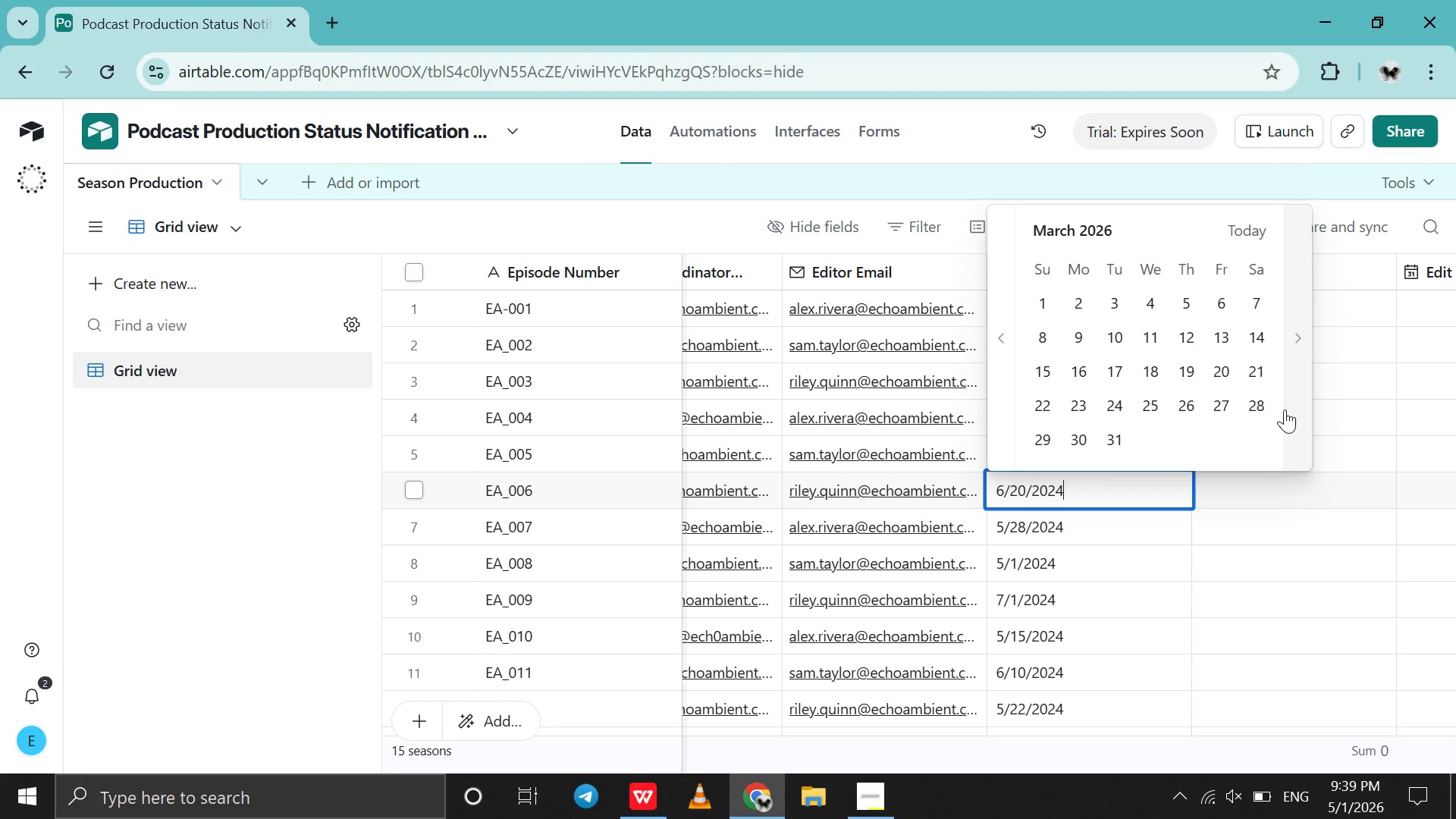 
left_click([1285, 410])
 